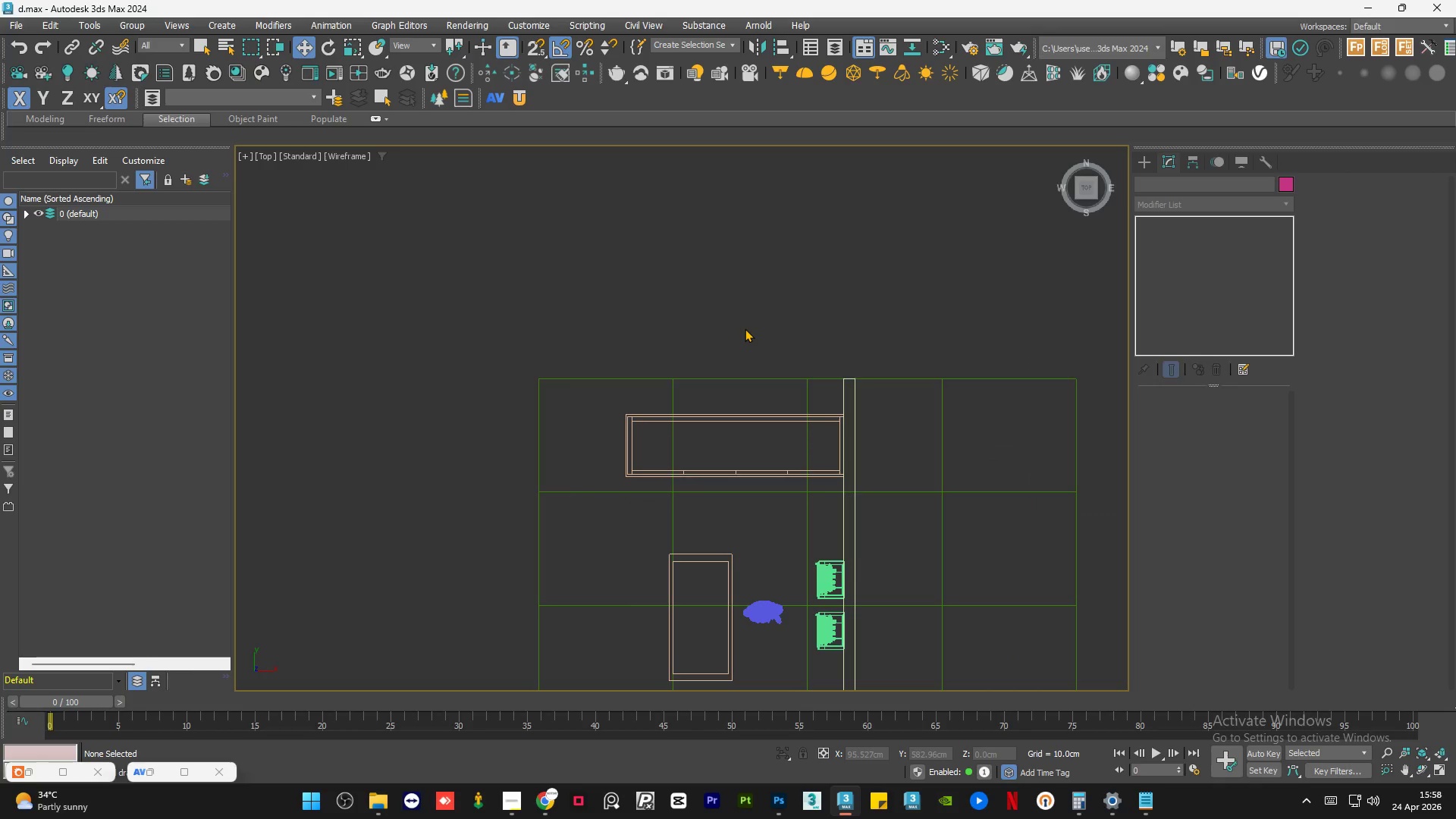 
key(Control+S)
 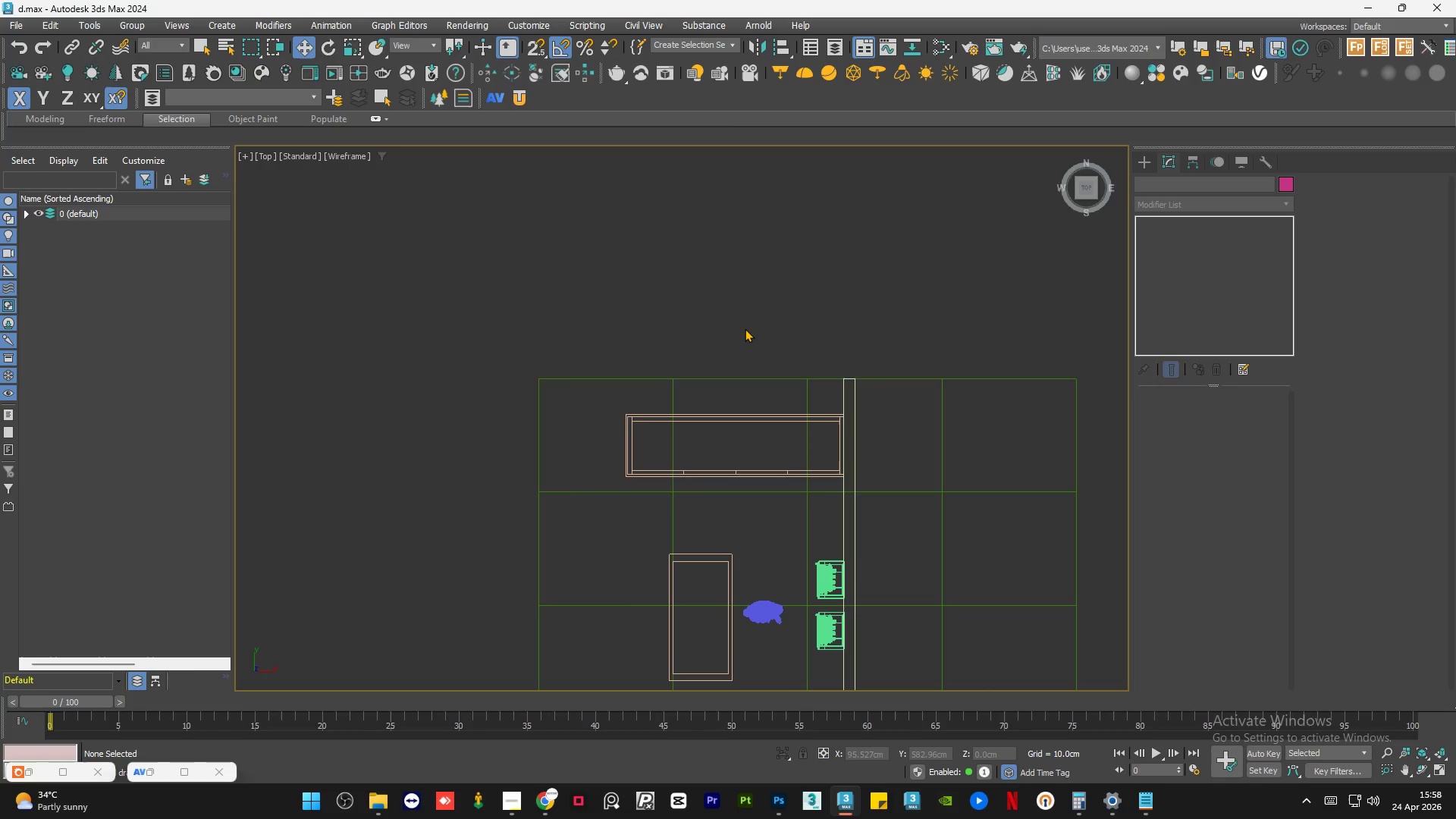 
hold_key(key=AltLeft, duration=1.05)
 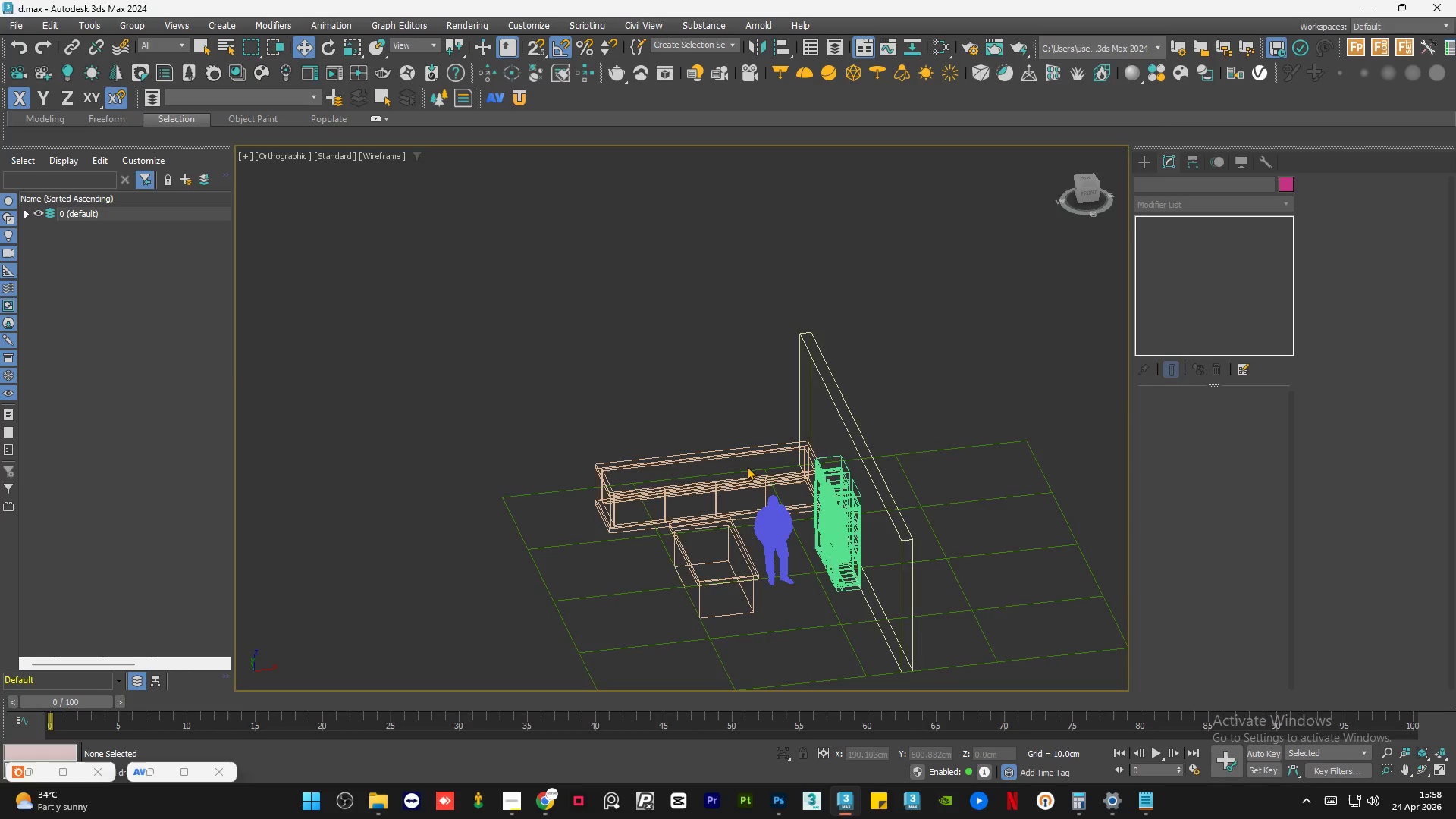 
key(F3)
 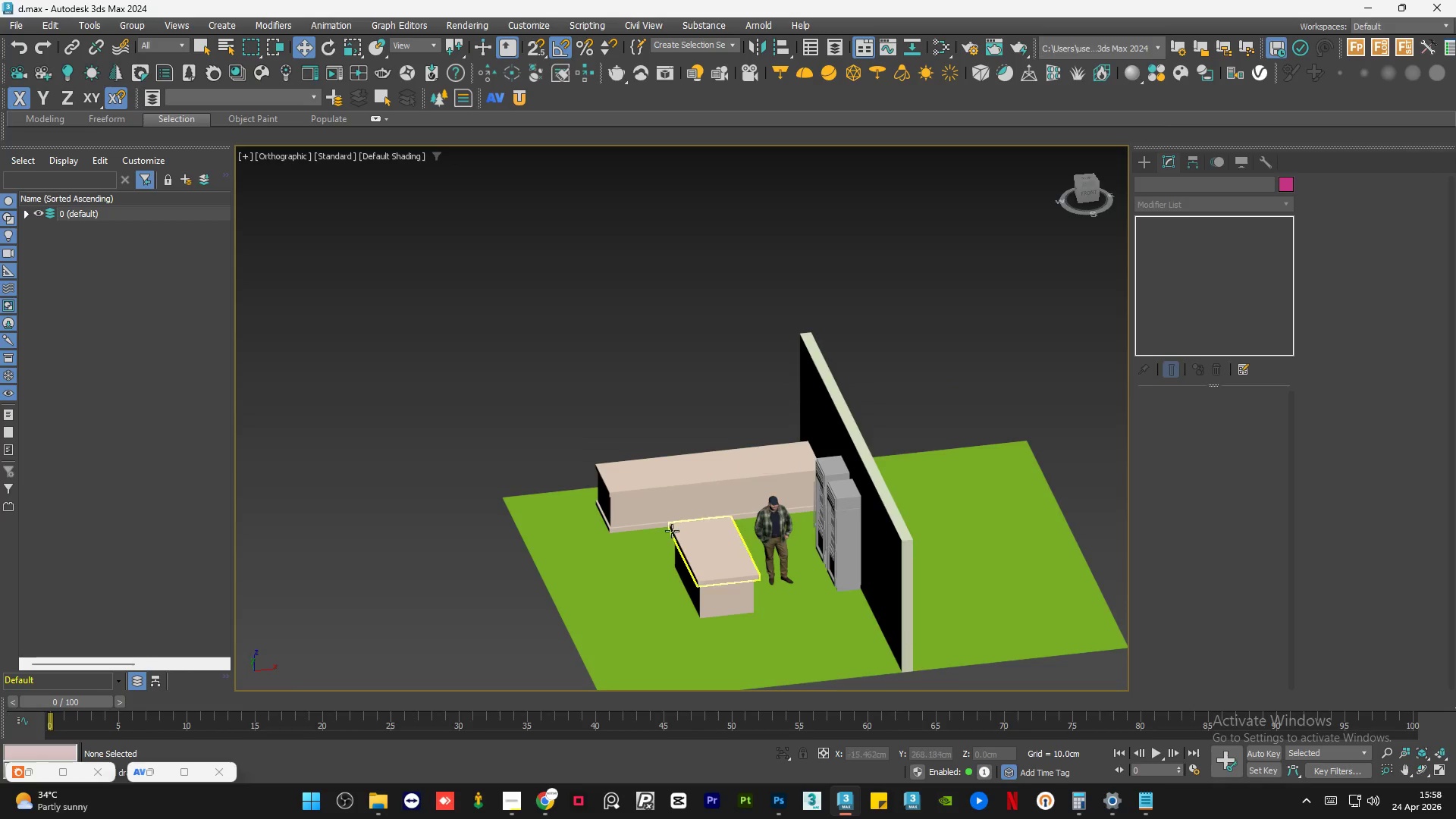 
hold_key(key=AltLeft, duration=1.12)
 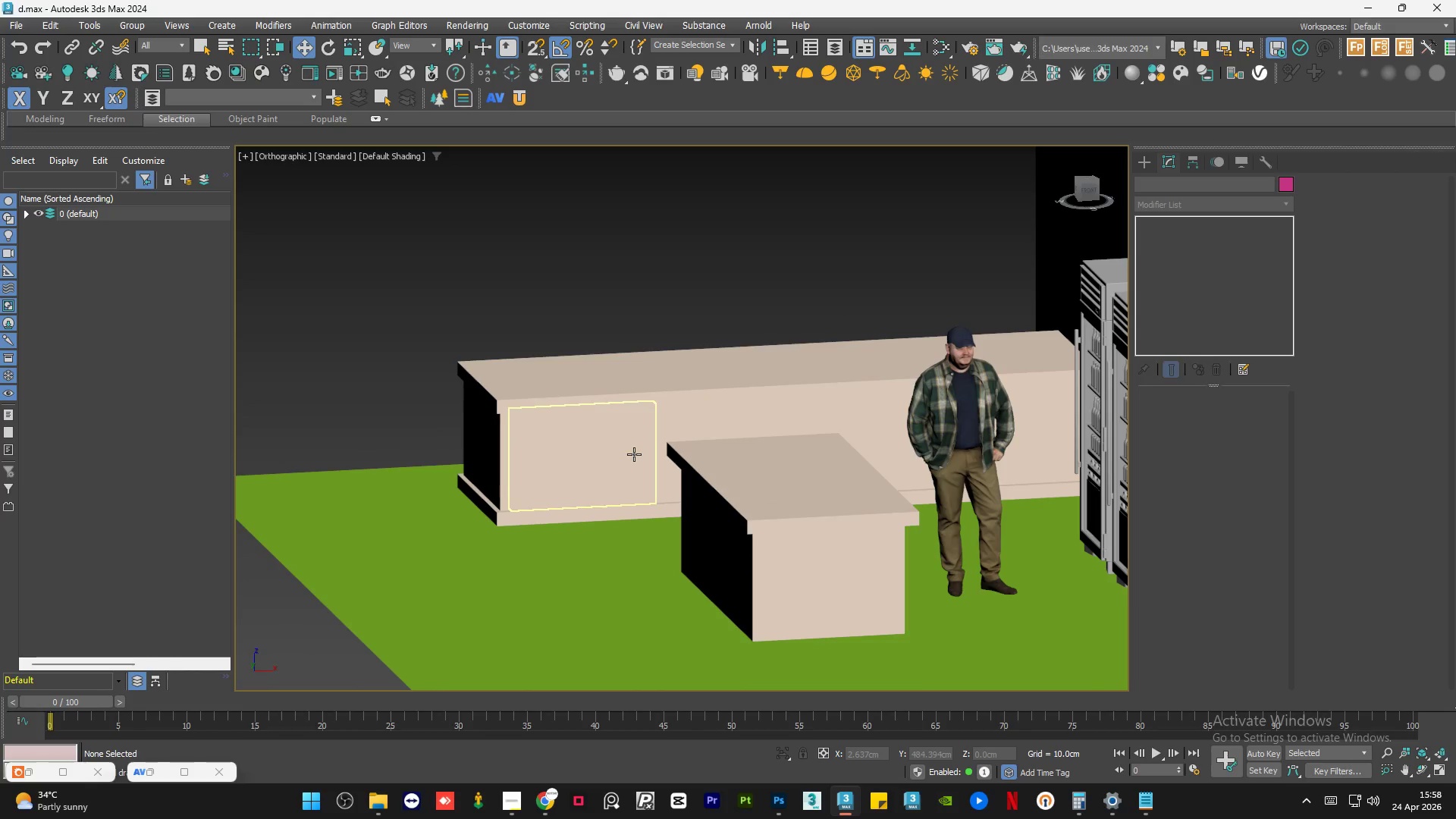 
scroll: coordinate [671, 531], scroll_direction: up, amount: 3.0
 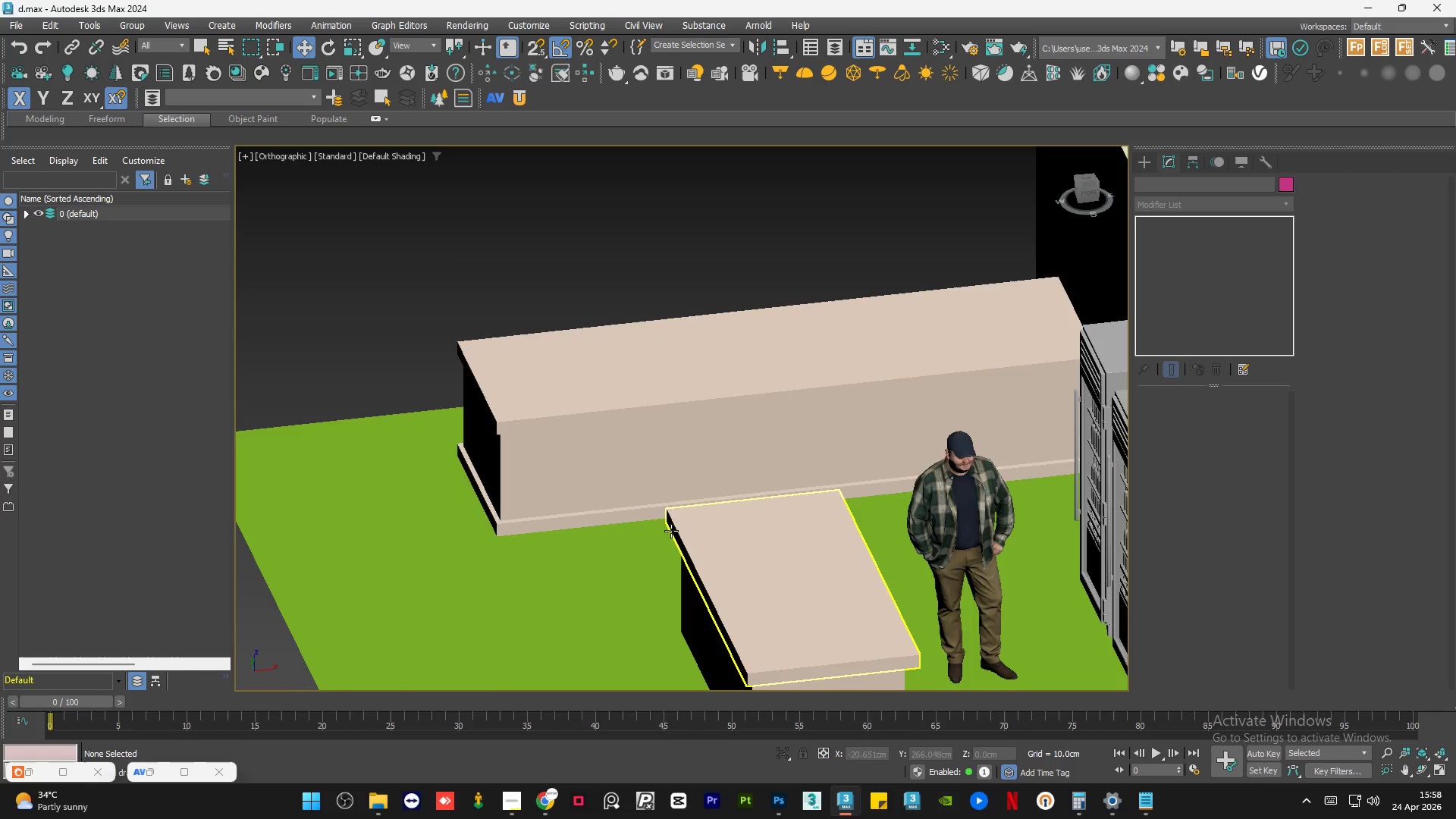 
left_click([634, 454])
 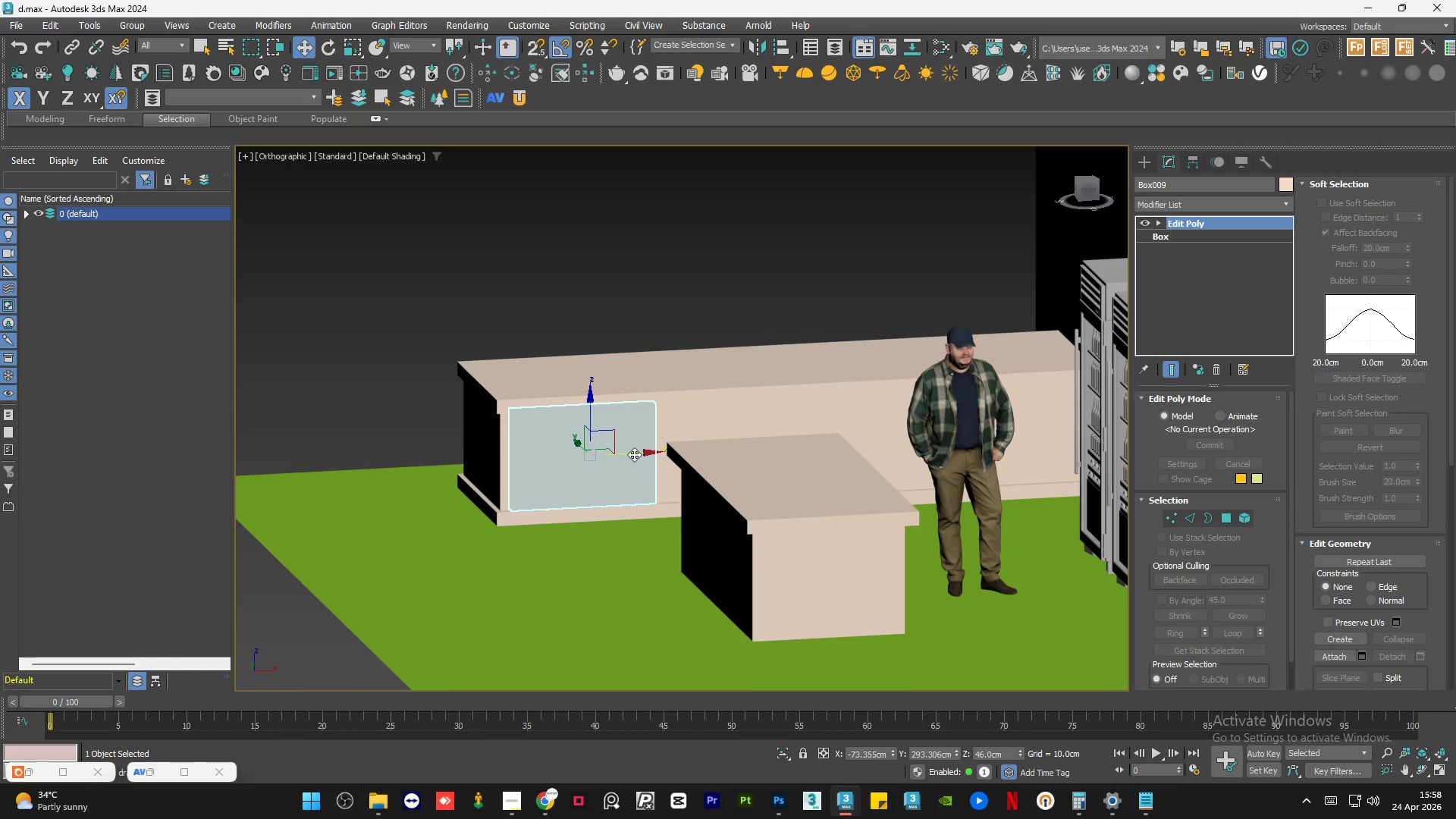 
hold_key(key=AltLeft, duration=1.59)
 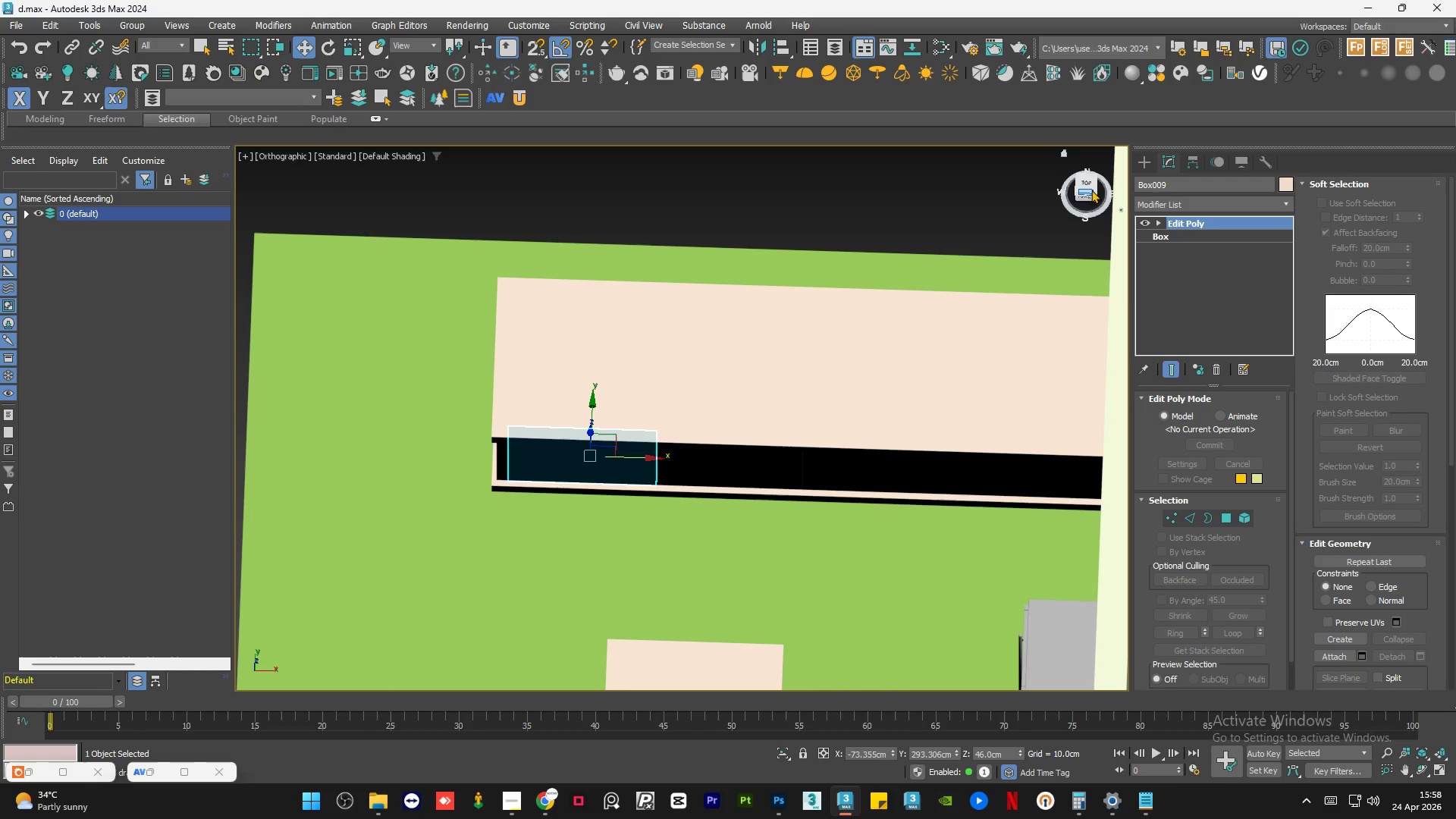 
left_click([1089, 186])
 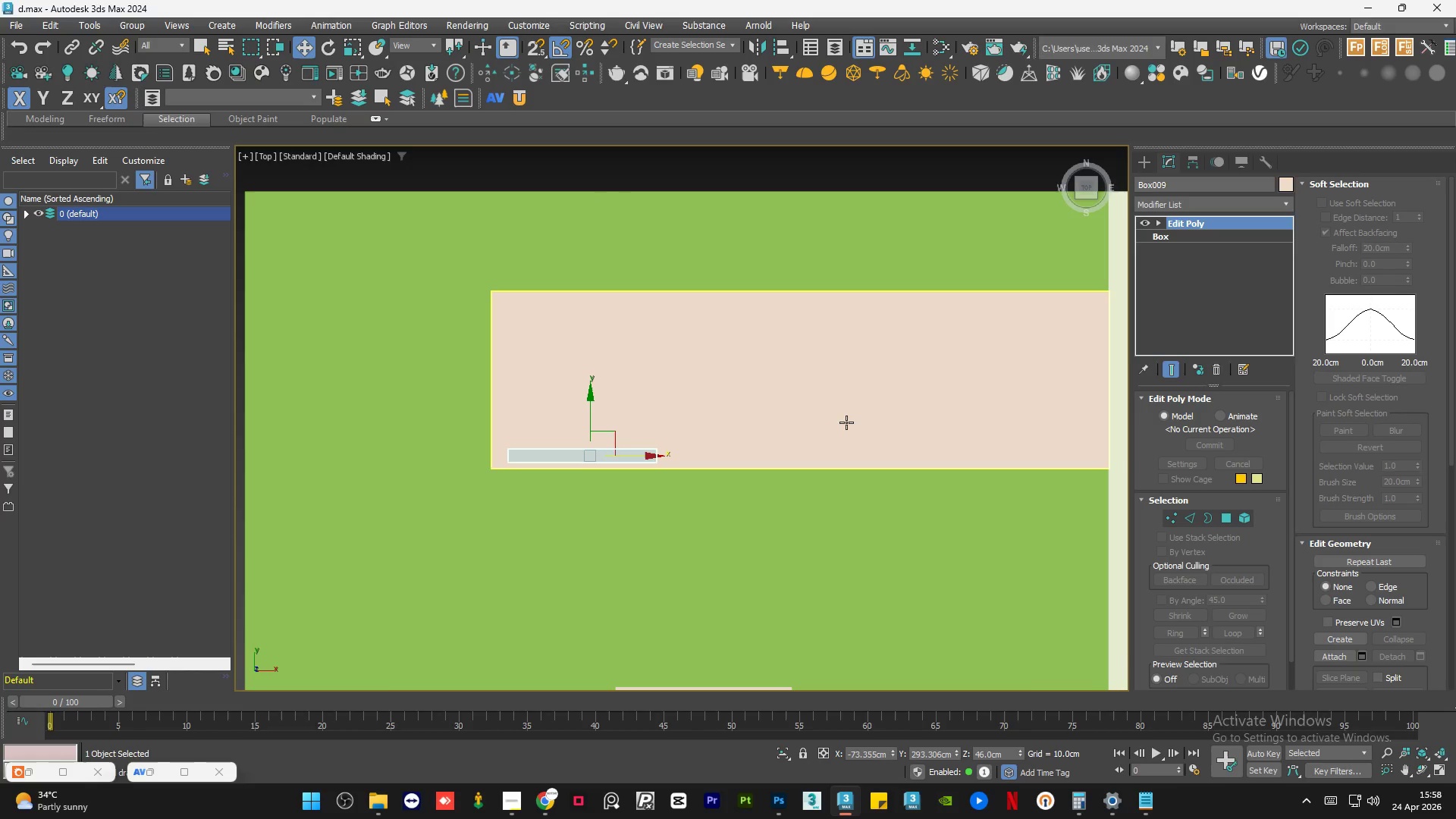 
key(F3)
 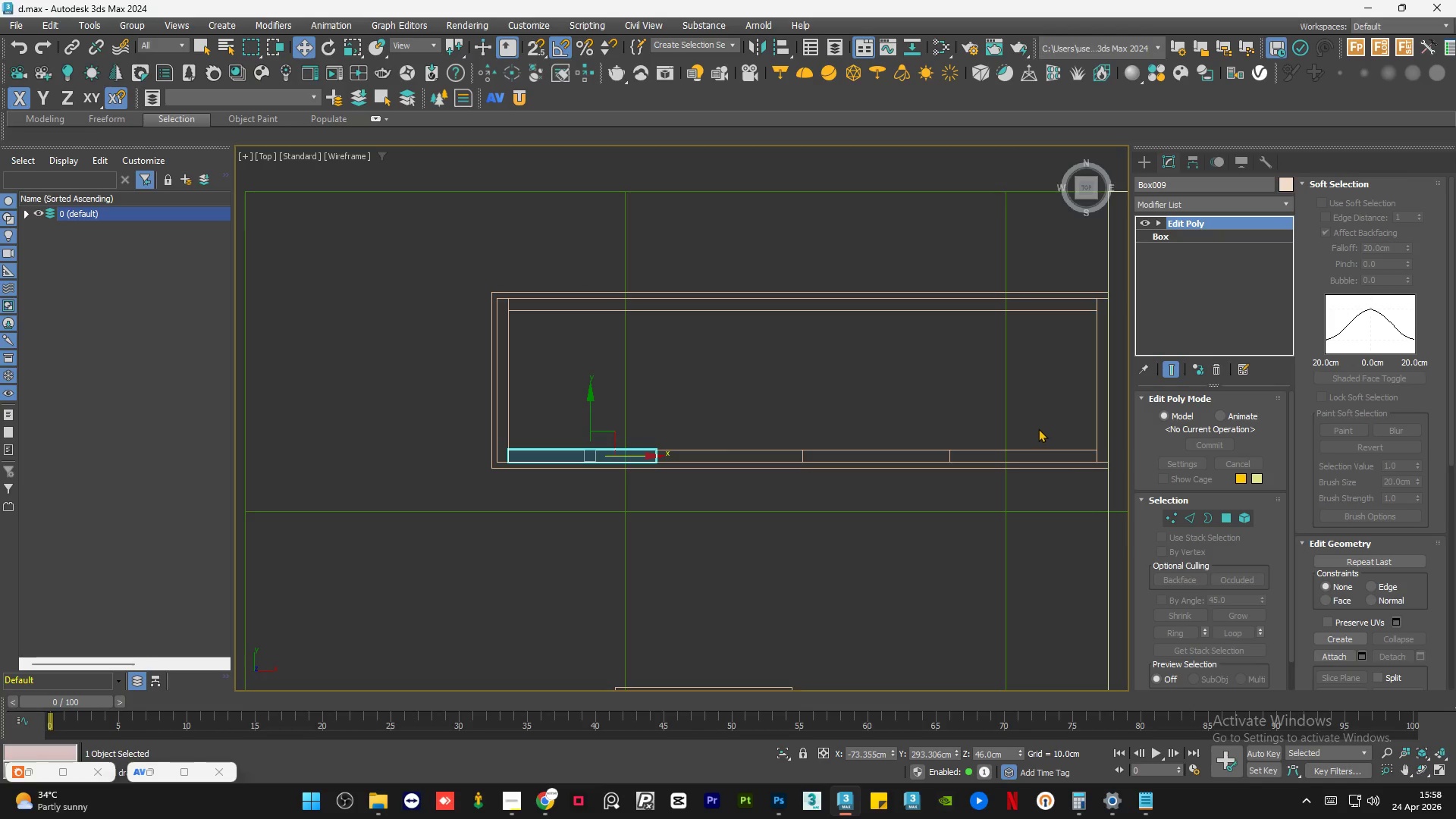 
left_click_drag(start_coordinate=[1039, 423], to_coordinate=[729, 455])
 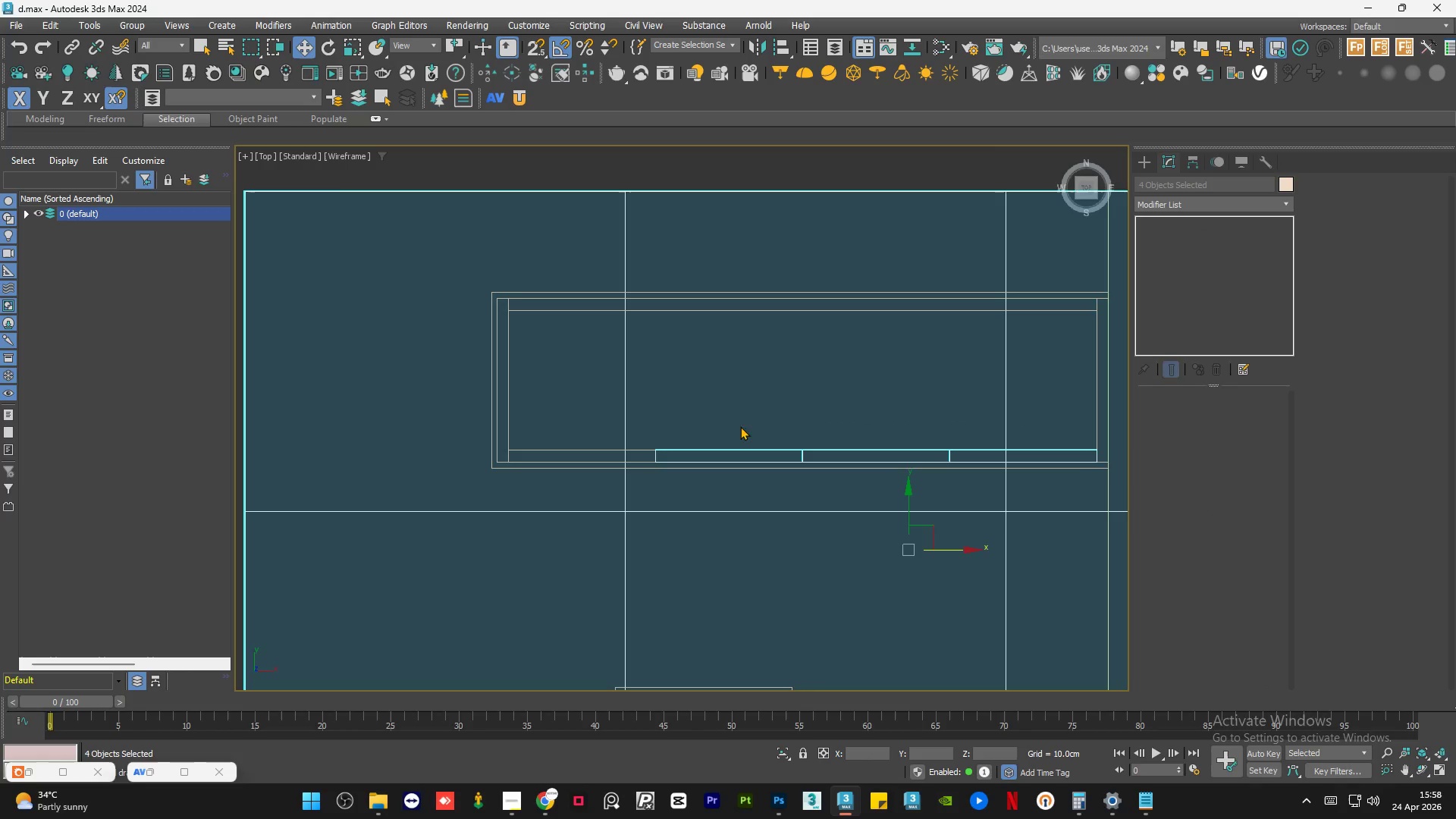 
left_click([772, 375])
 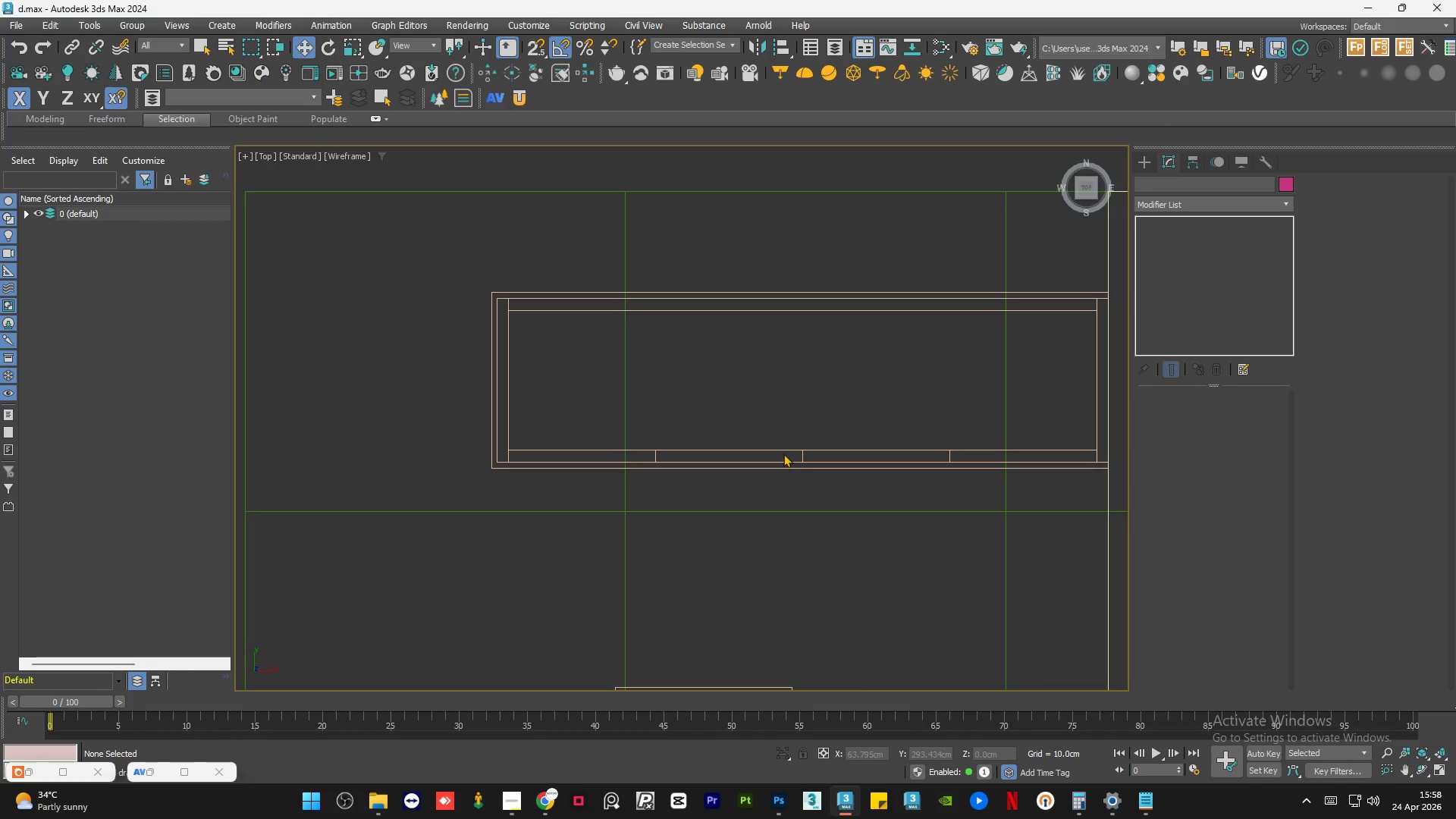 
left_click([783, 450])
 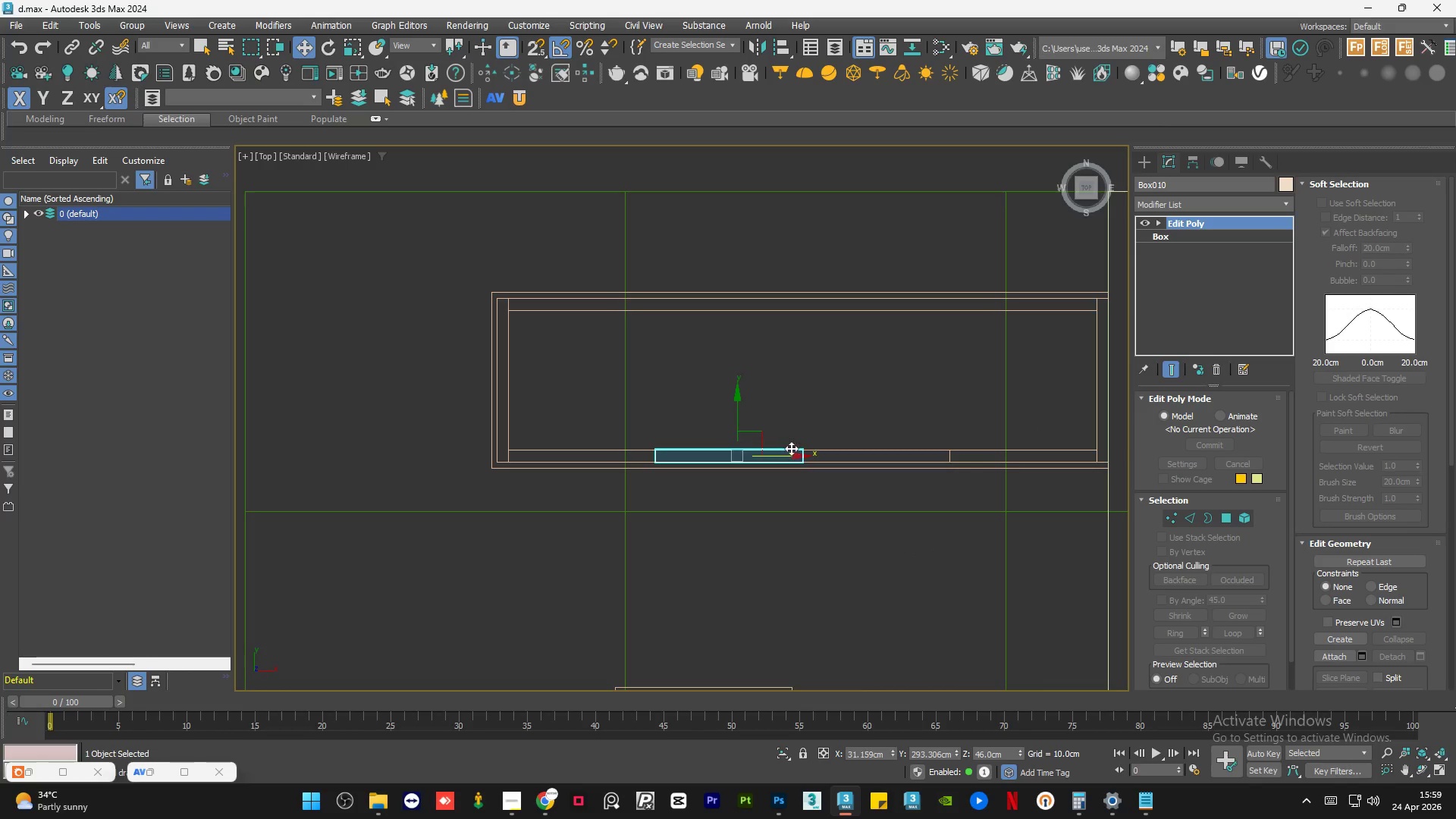 
key(Delete)
 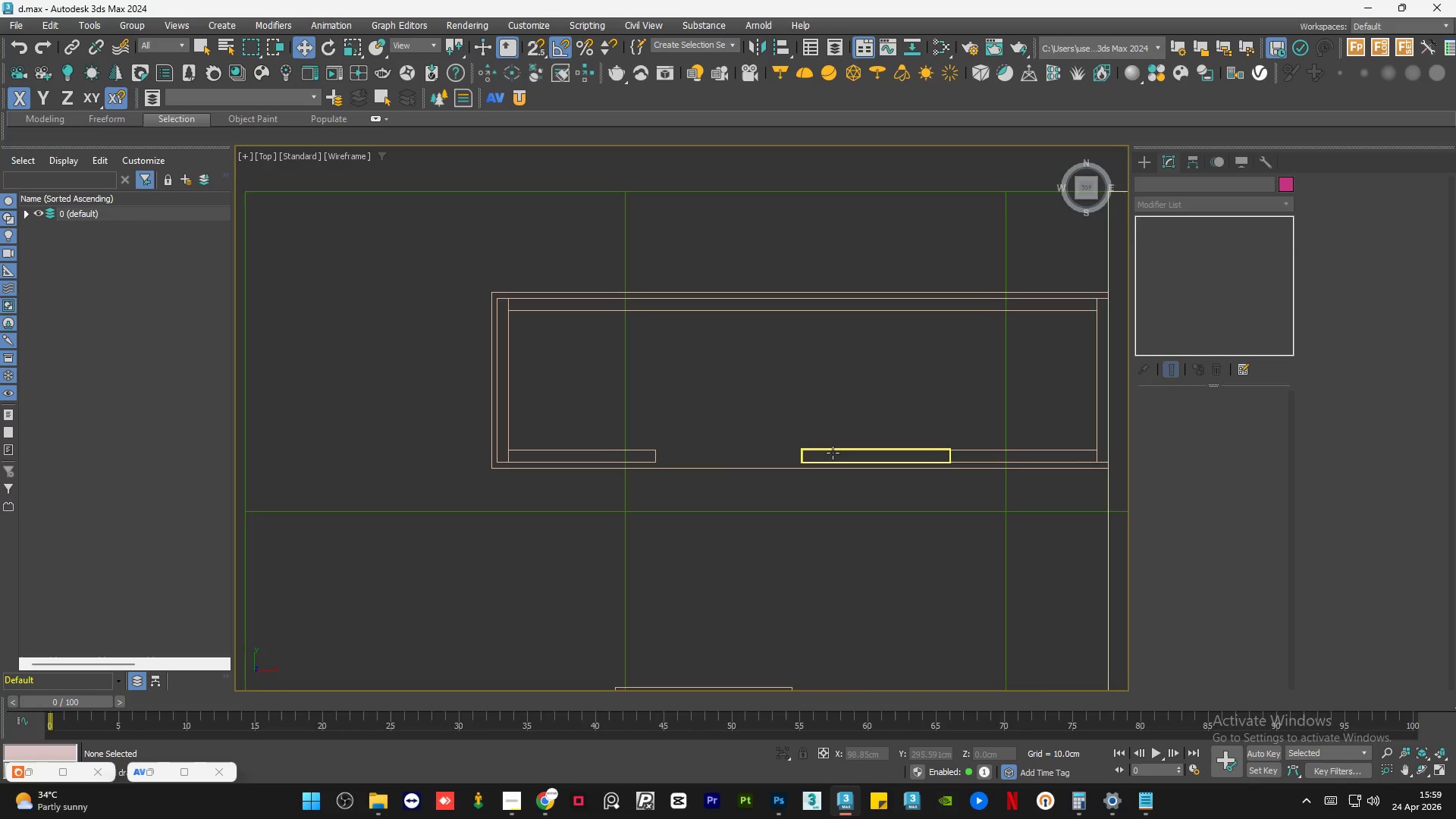 
left_click([833, 452])
 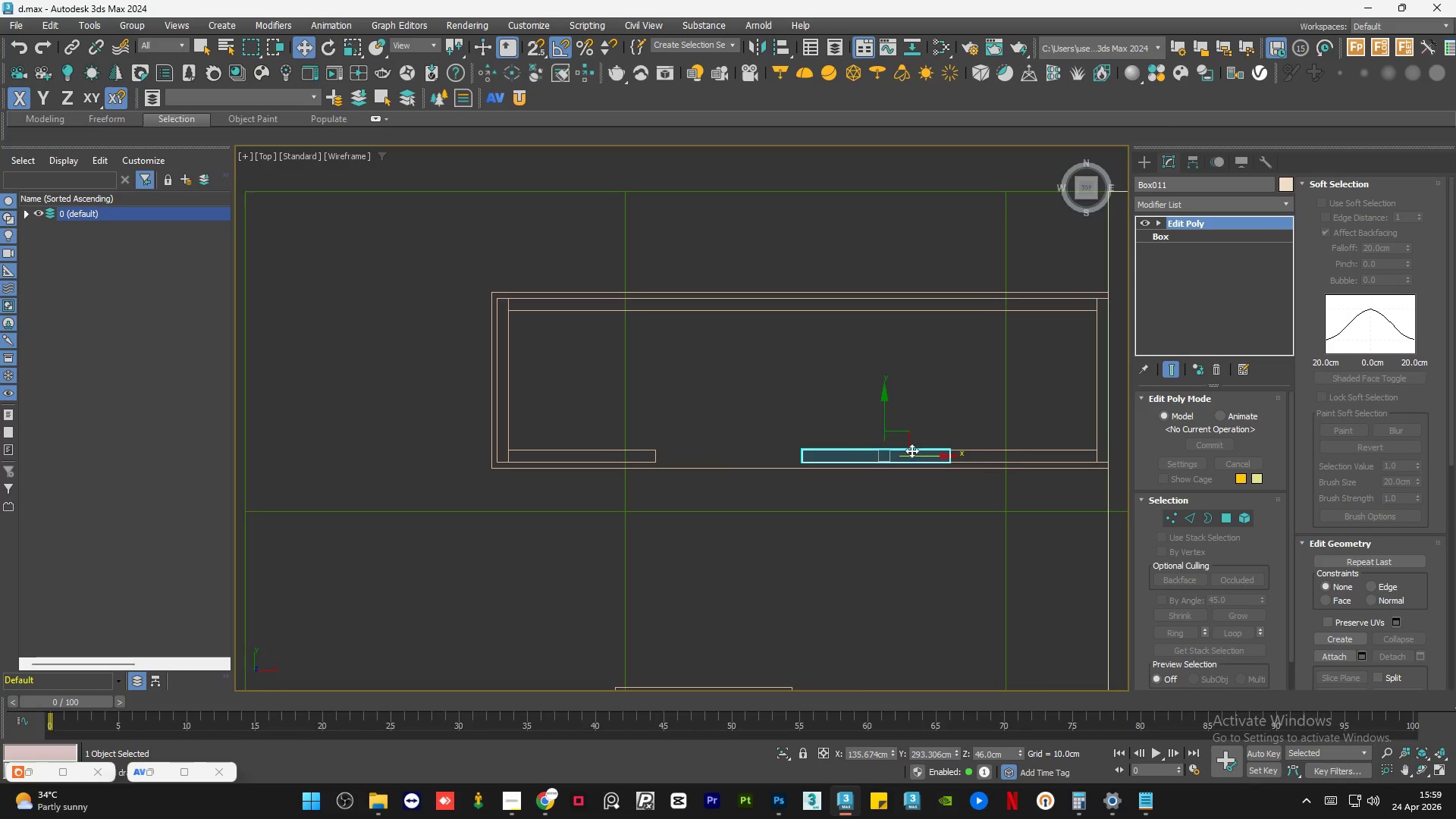 
key(Delete)
 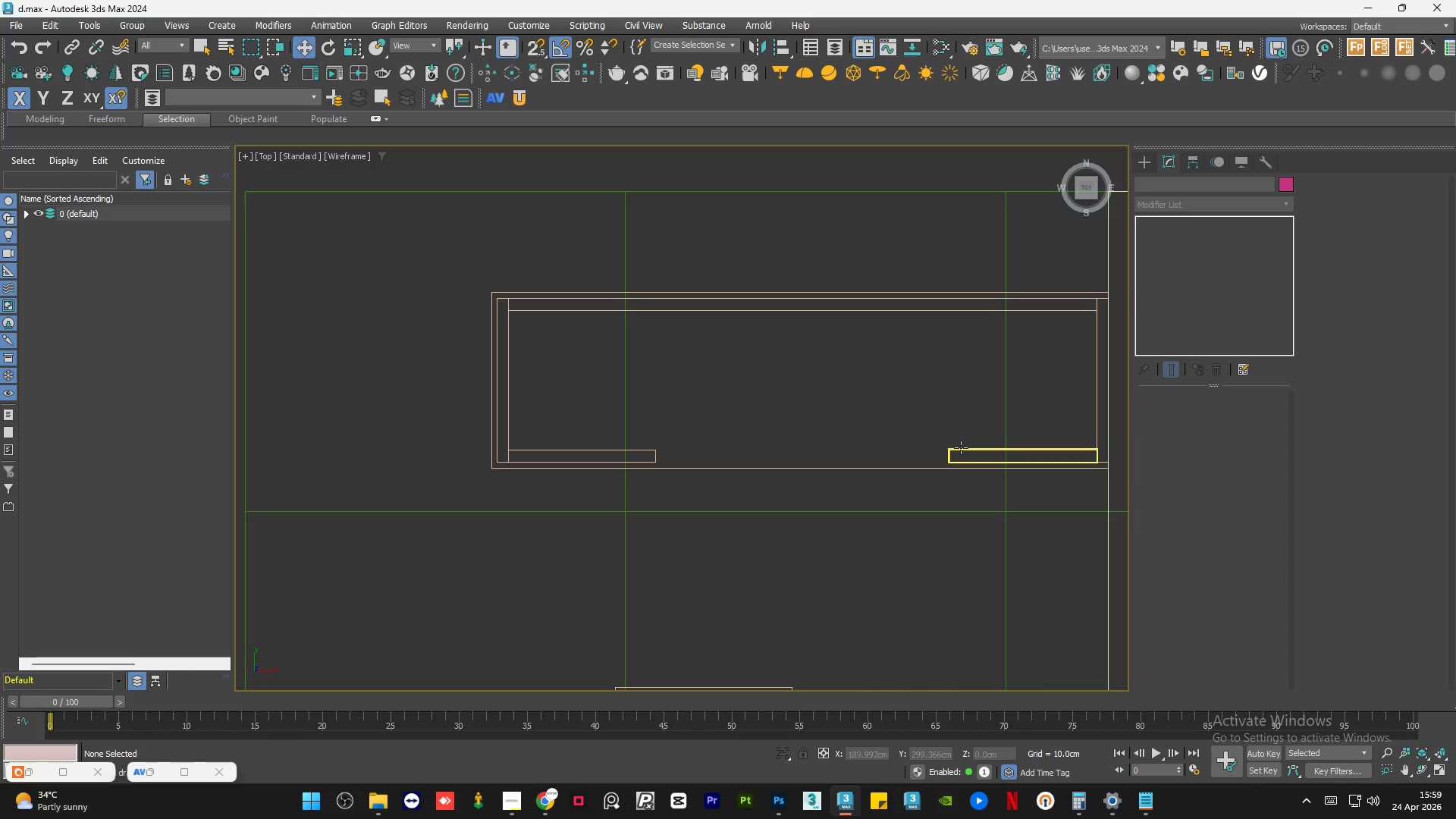 
left_click([961, 447])
 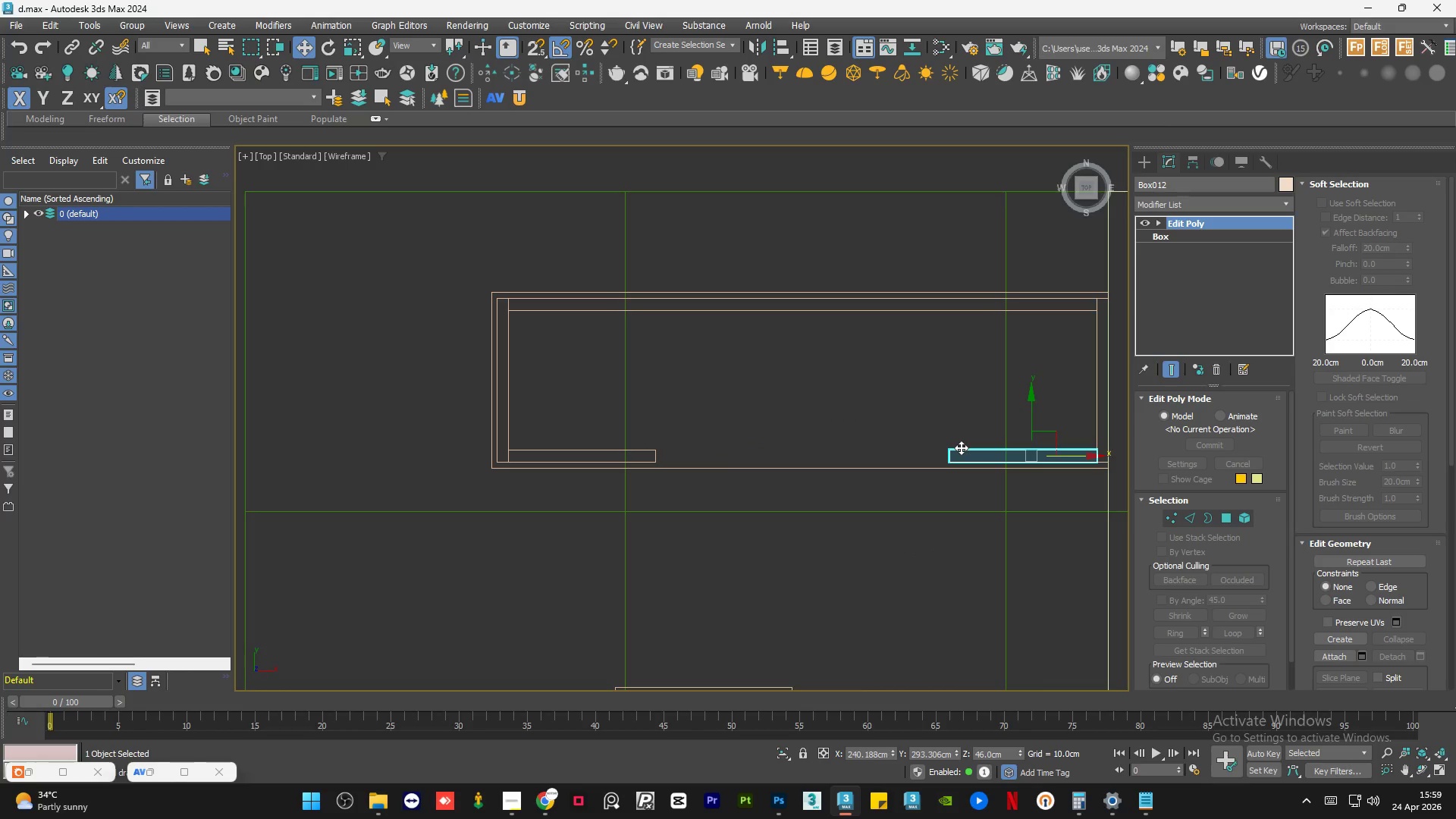 
key(Delete)
 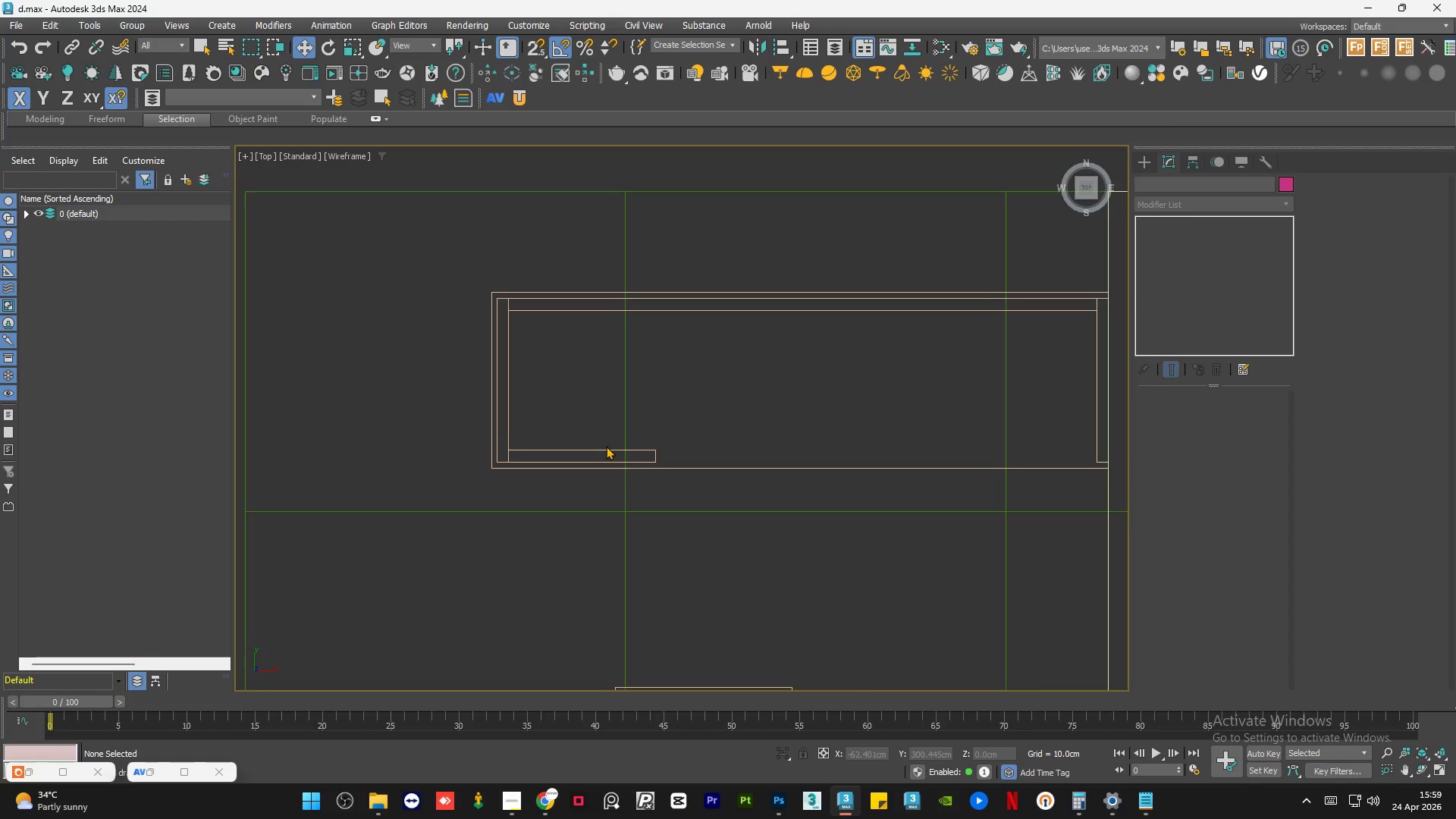 
left_click([605, 448])
 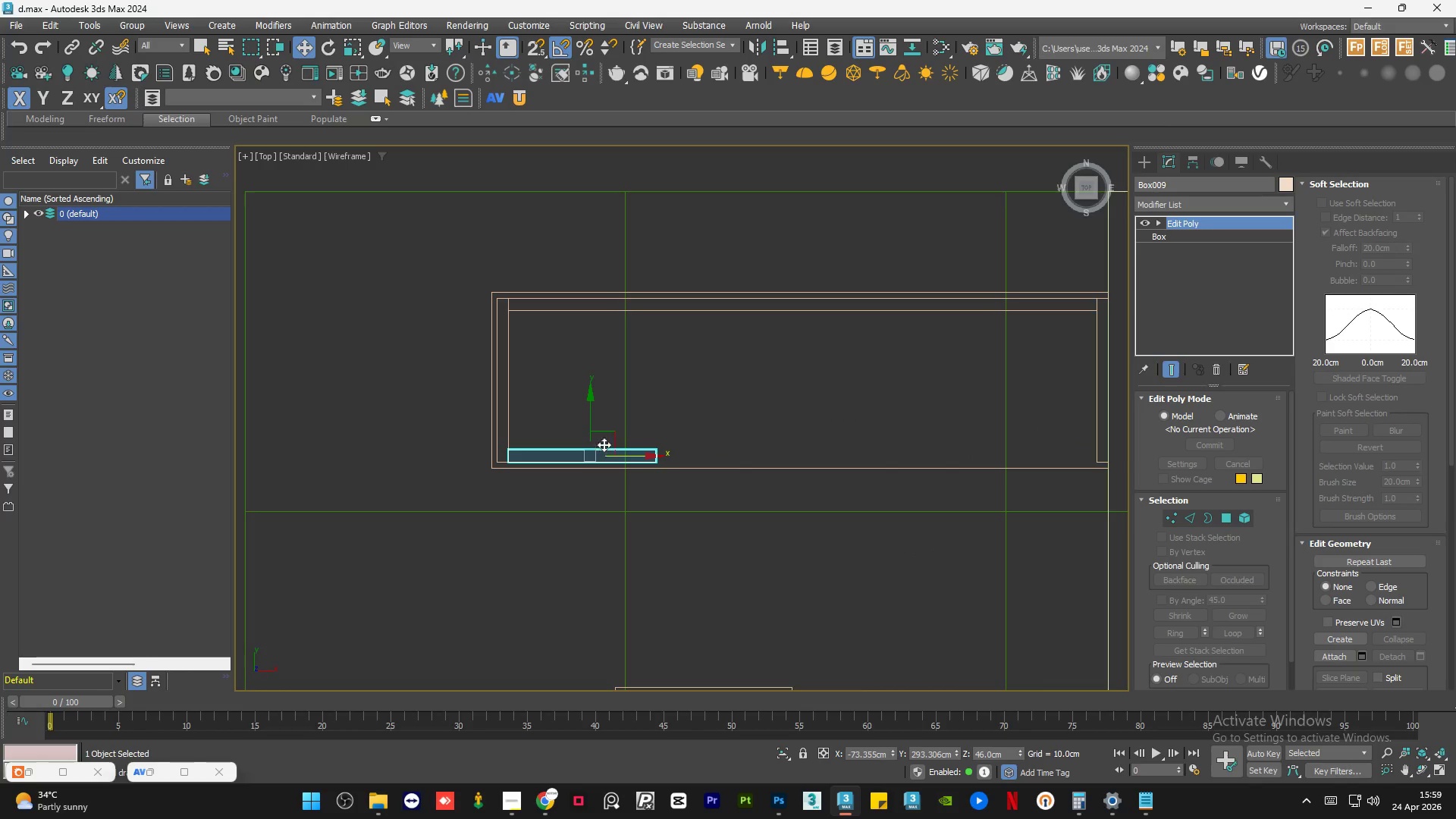 
hold_key(key=ShiftLeft, duration=0.95)
left_click_drag(start_coordinate=[591, 427], to_coordinate=[598, 344])
 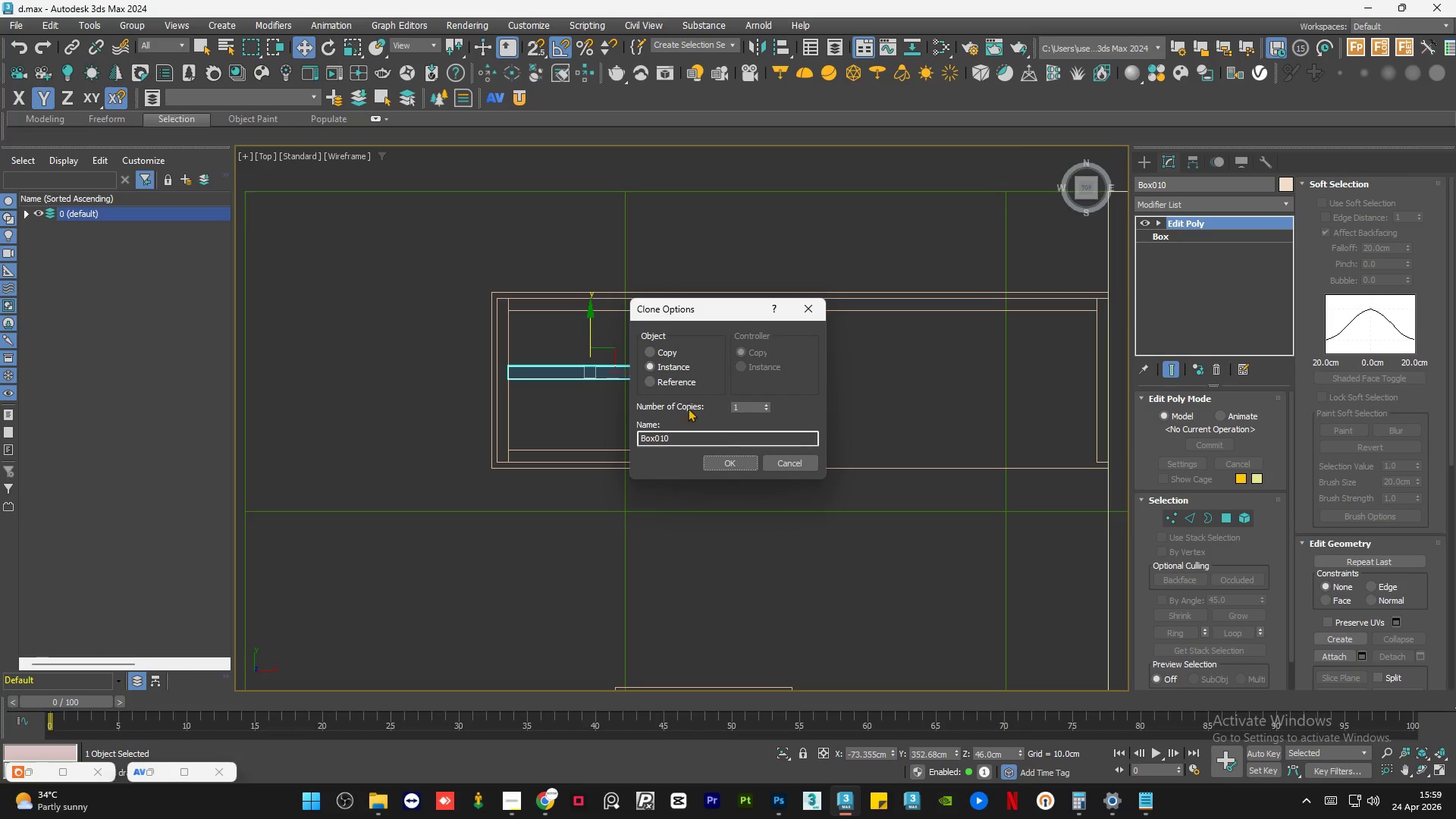 
left_click([733, 460])
 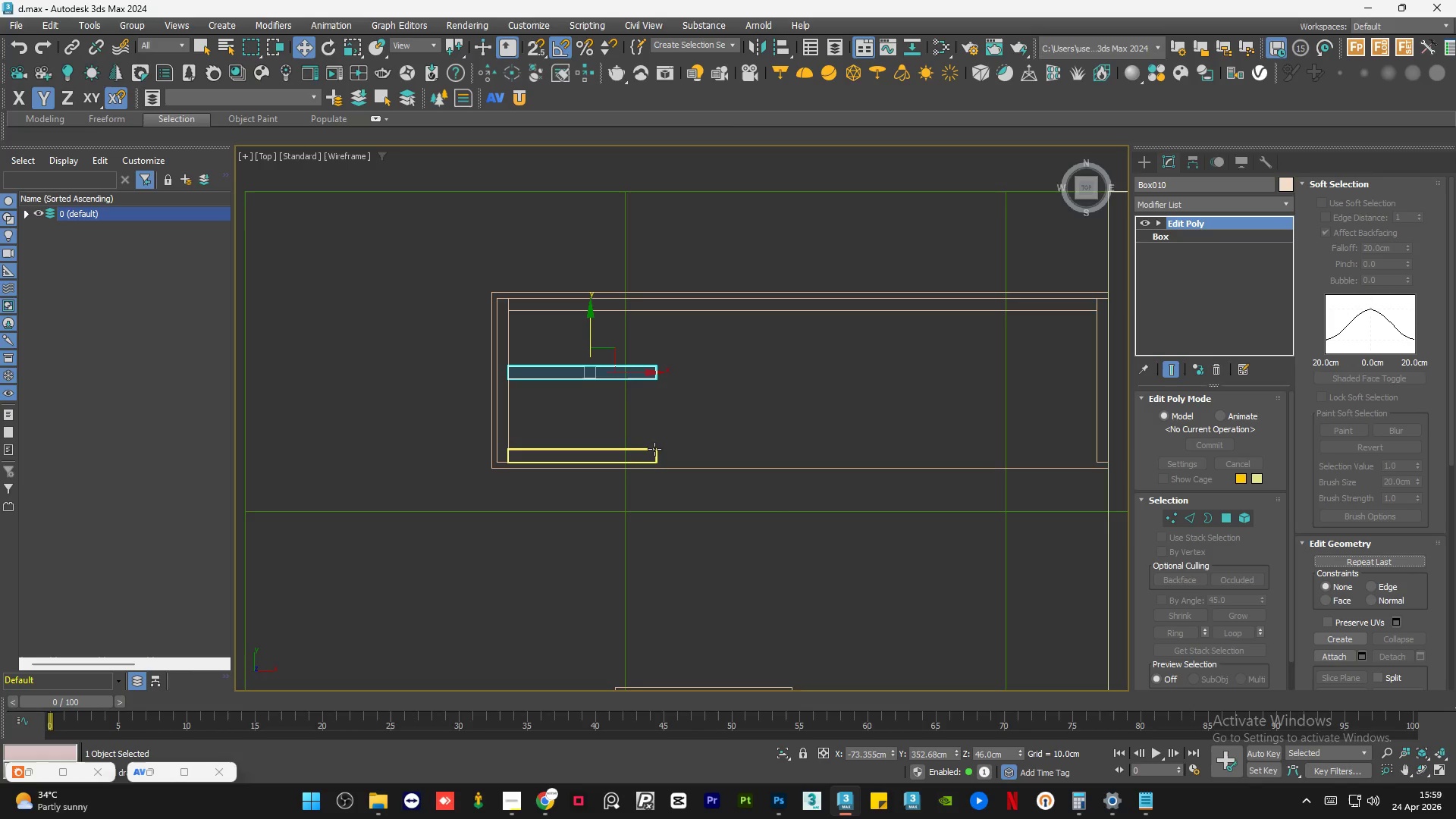 
left_click([649, 452])
 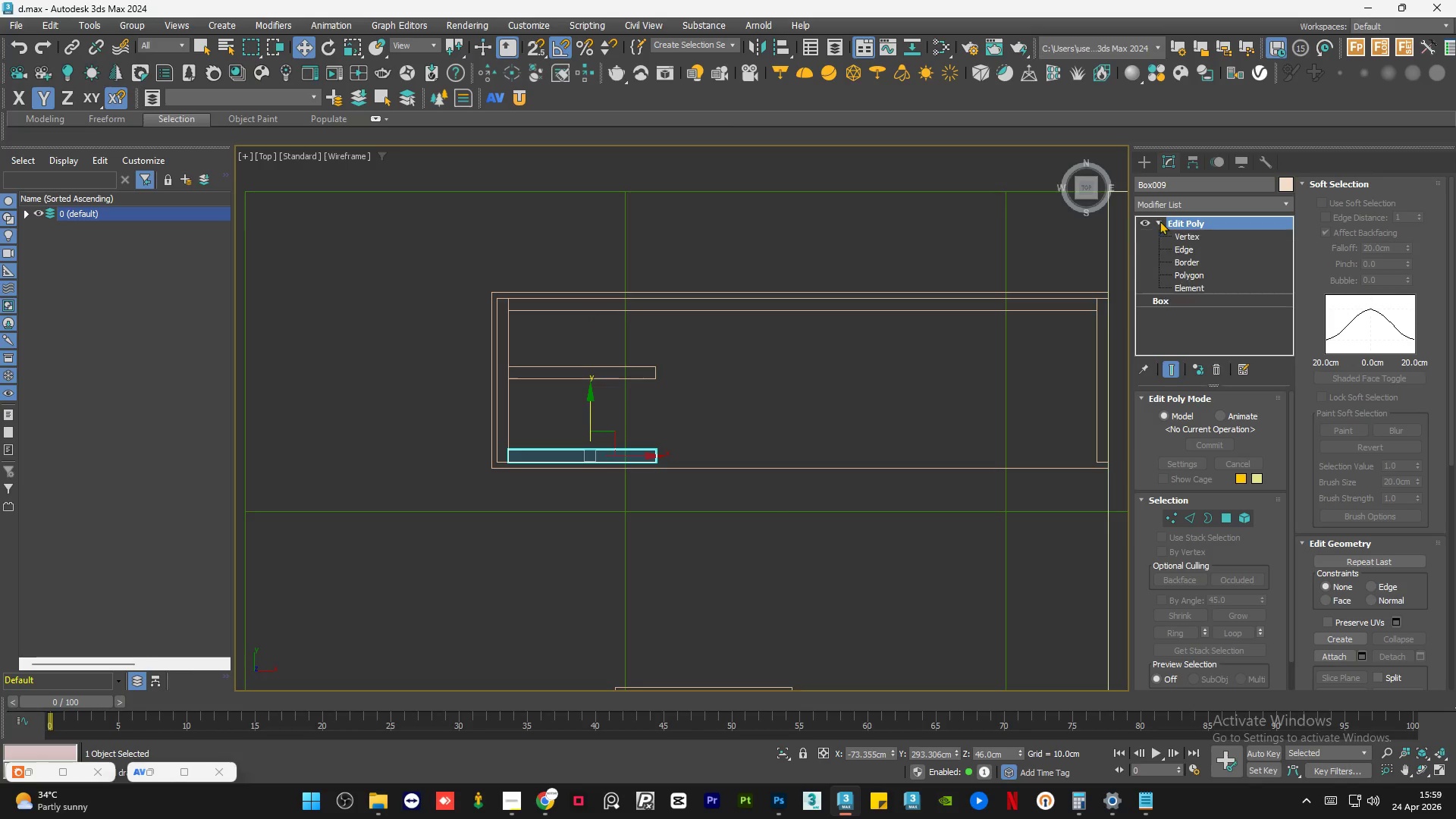 
double_click([1192, 237])
 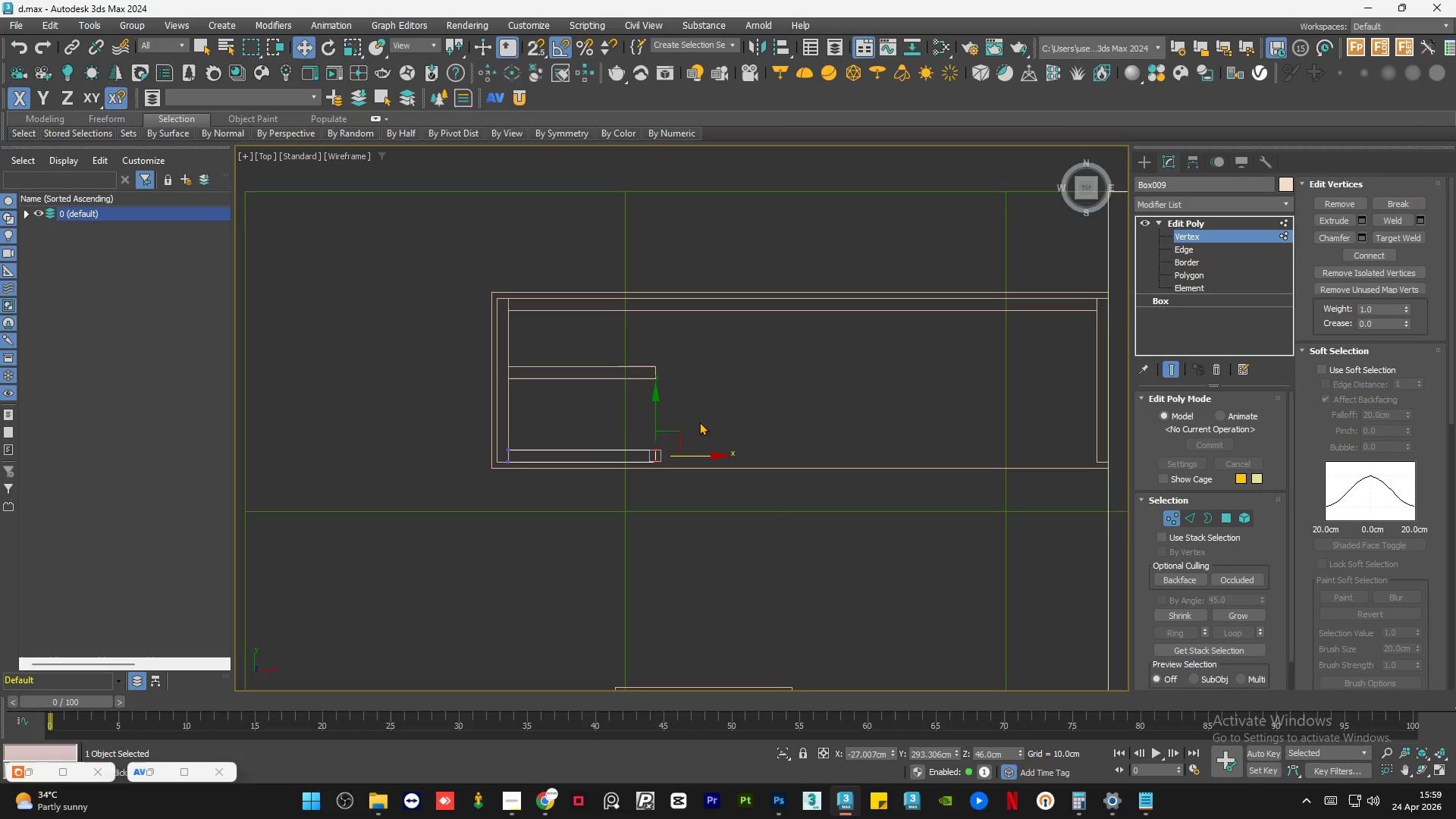 
left_click_drag(start_coordinate=[698, 422], to_coordinate=[601, 506])
 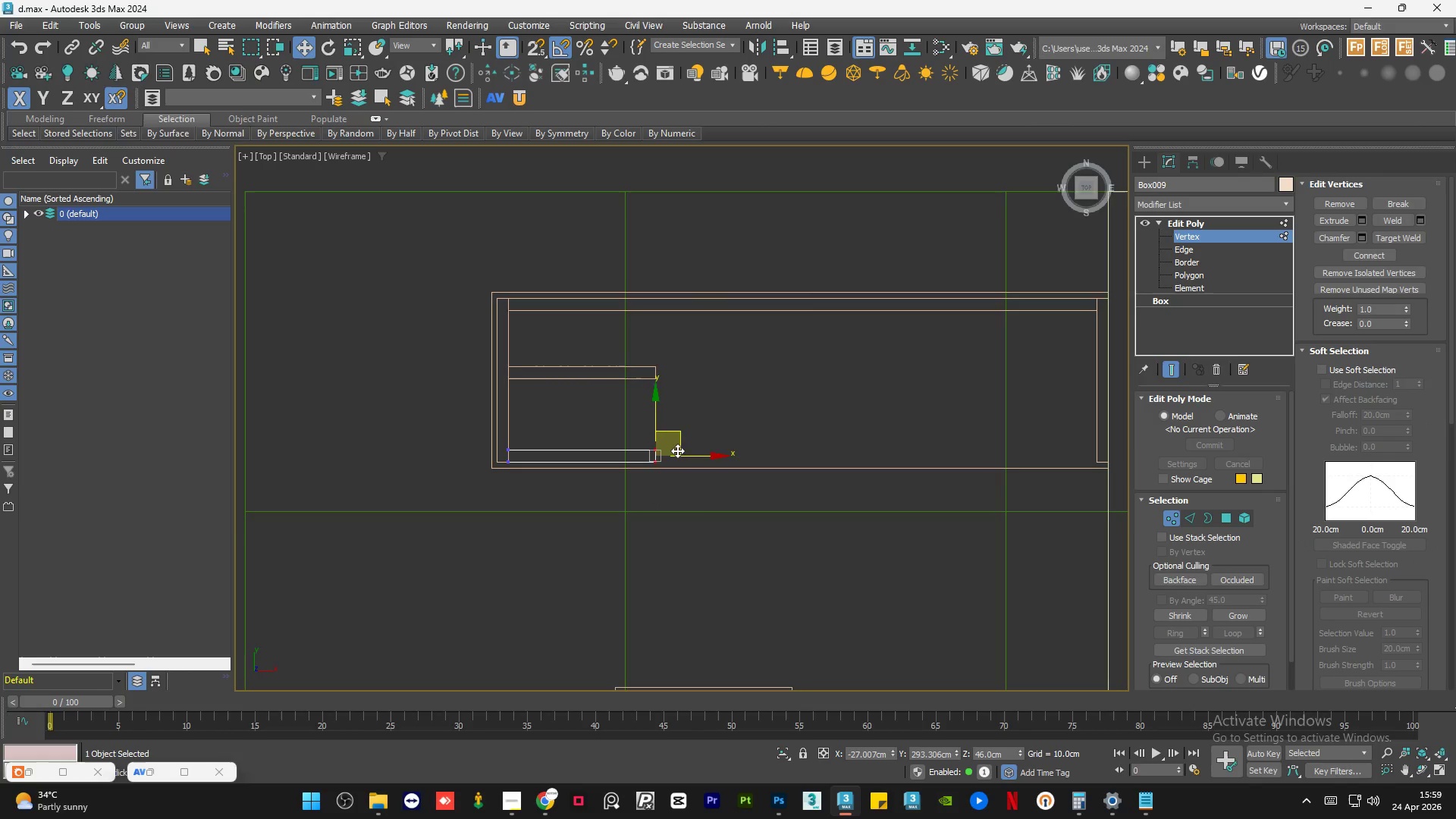 
scroll: coordinate [677, 450], scroll_direction: up, amount: 1.0
 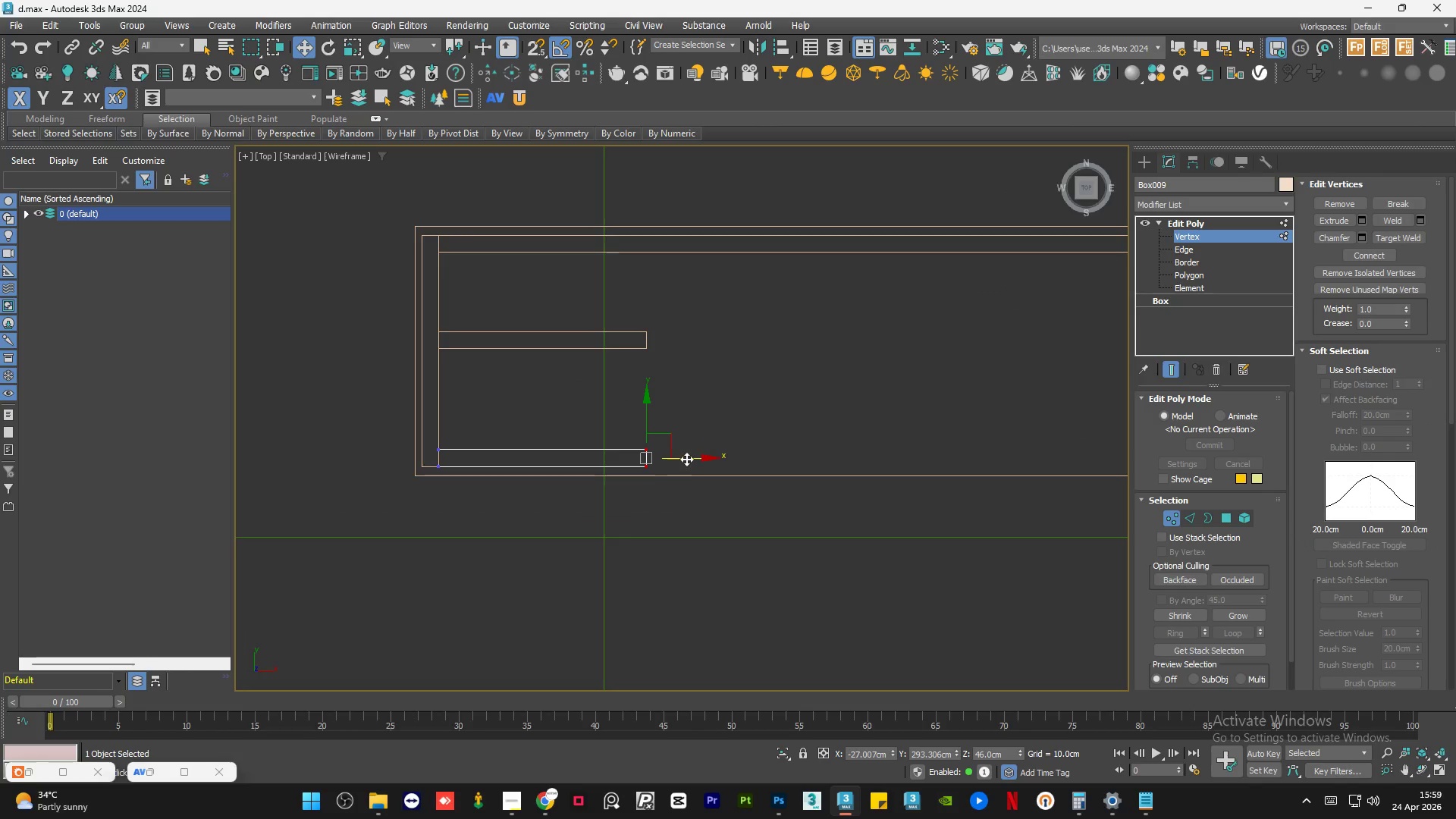 
key(S)
 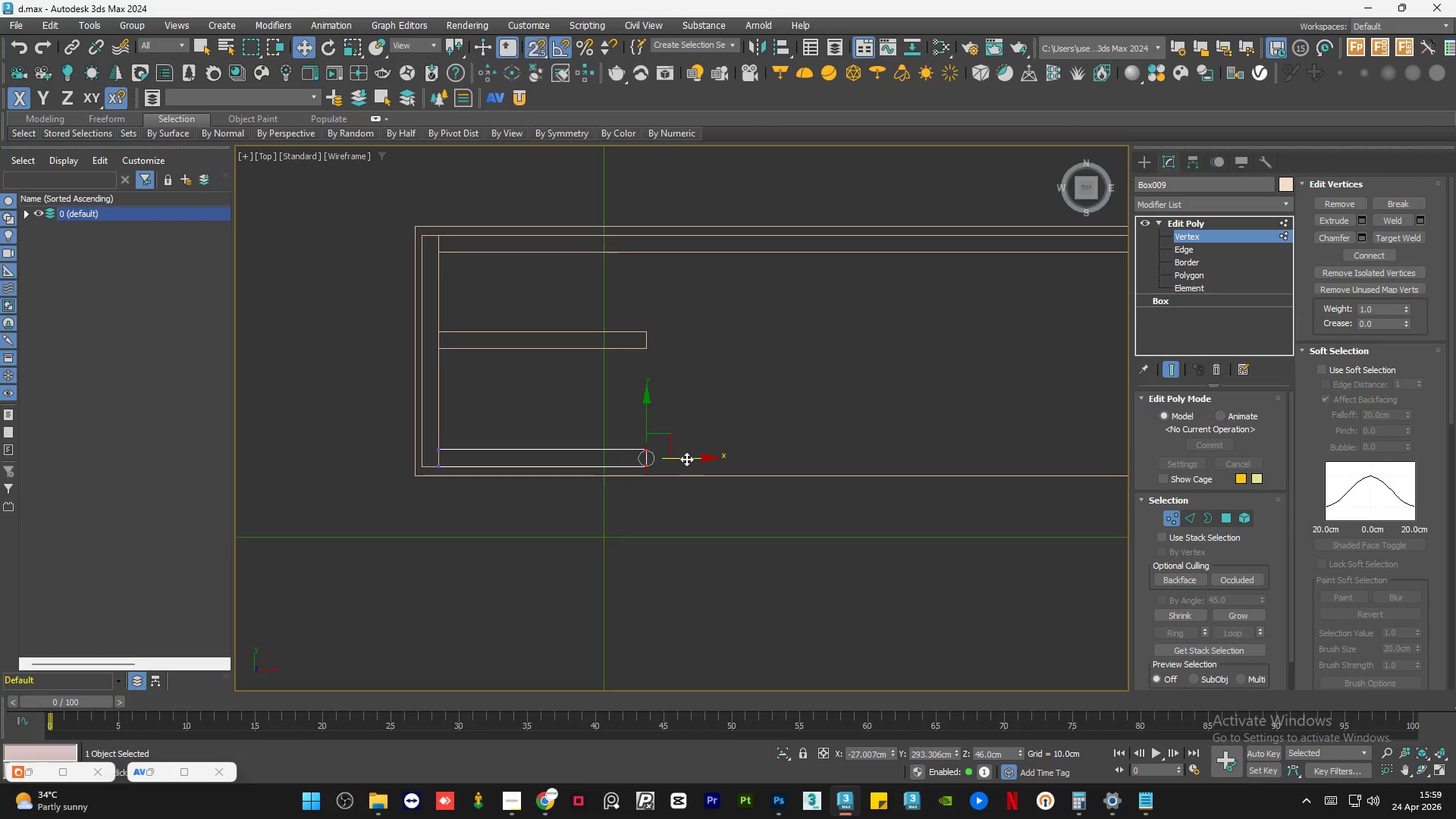 
left_click_drag(start_coordinate=[686, 459], to_coordinate=[545, 358])
 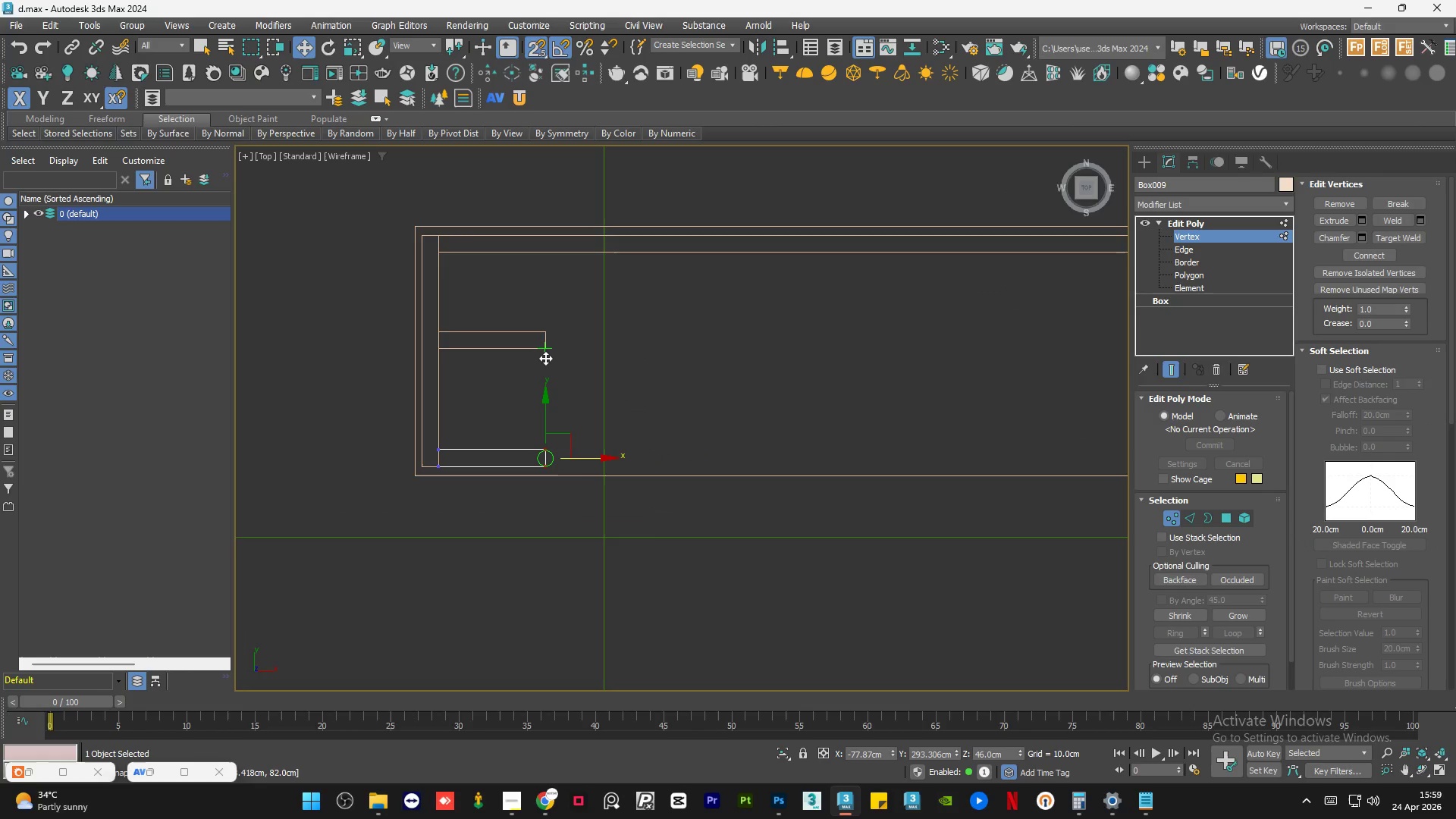 
key(Control+Z)
 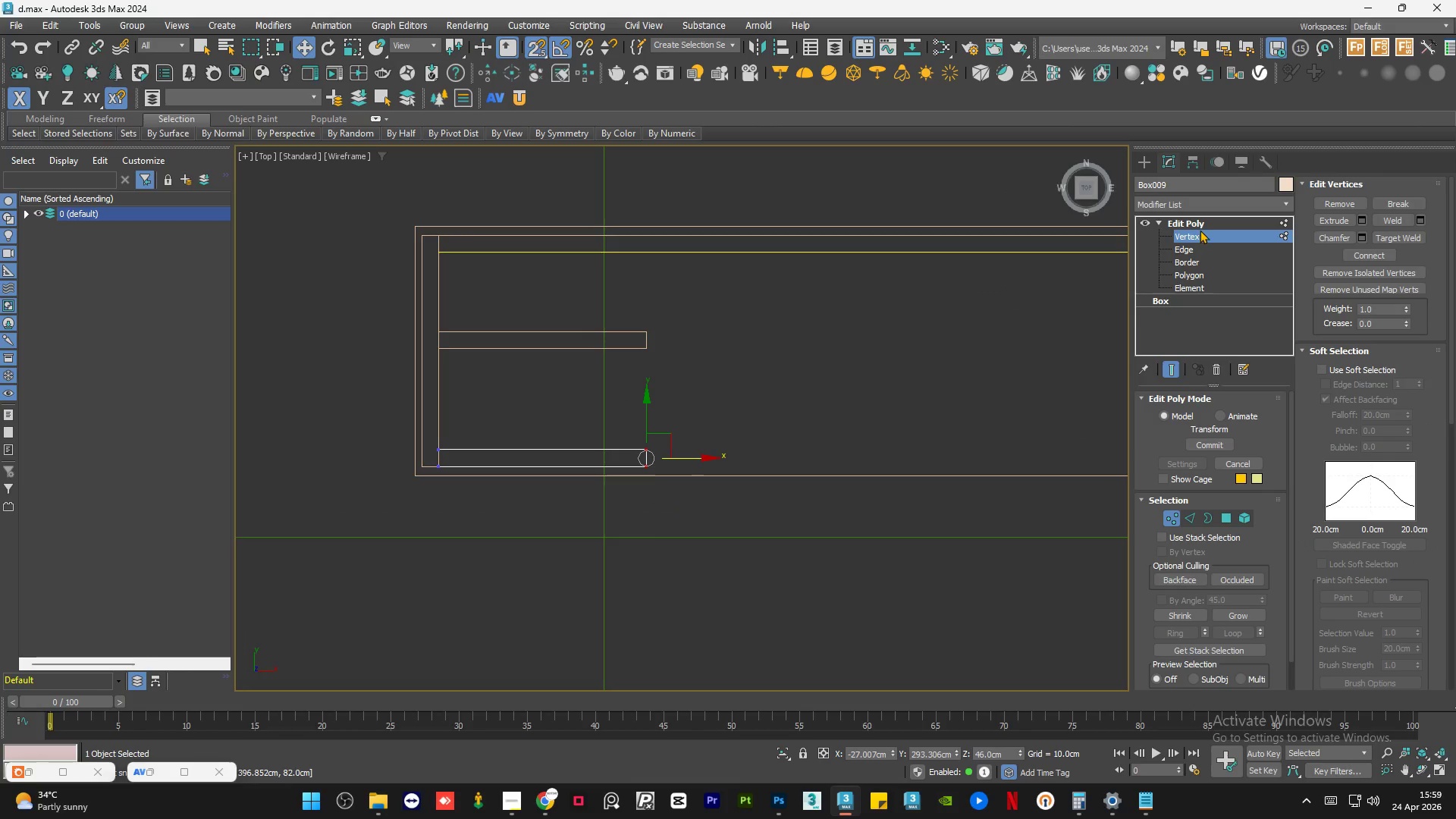 
left_click([1204, 223])
 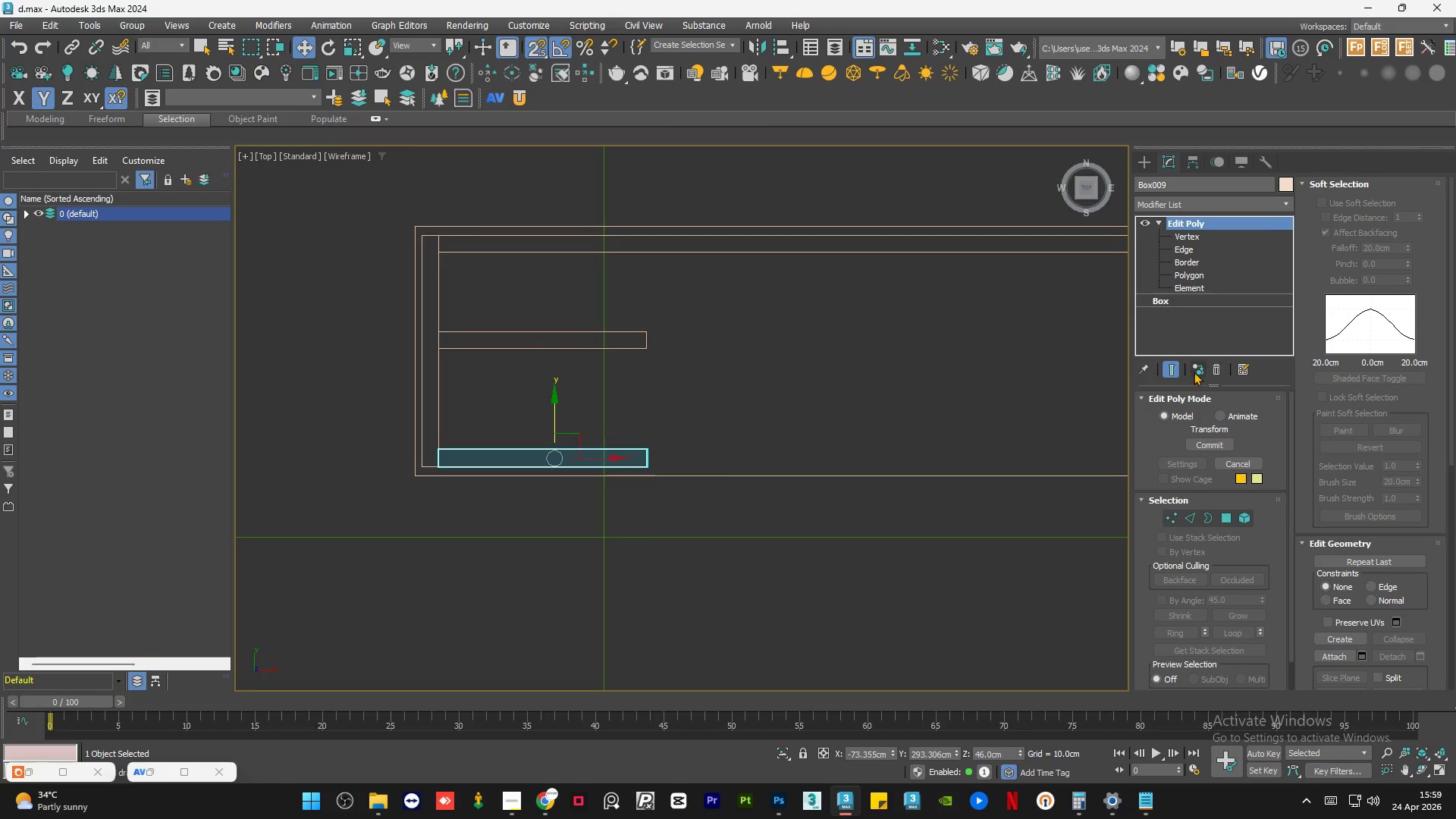 
left_click([1199, 371])
 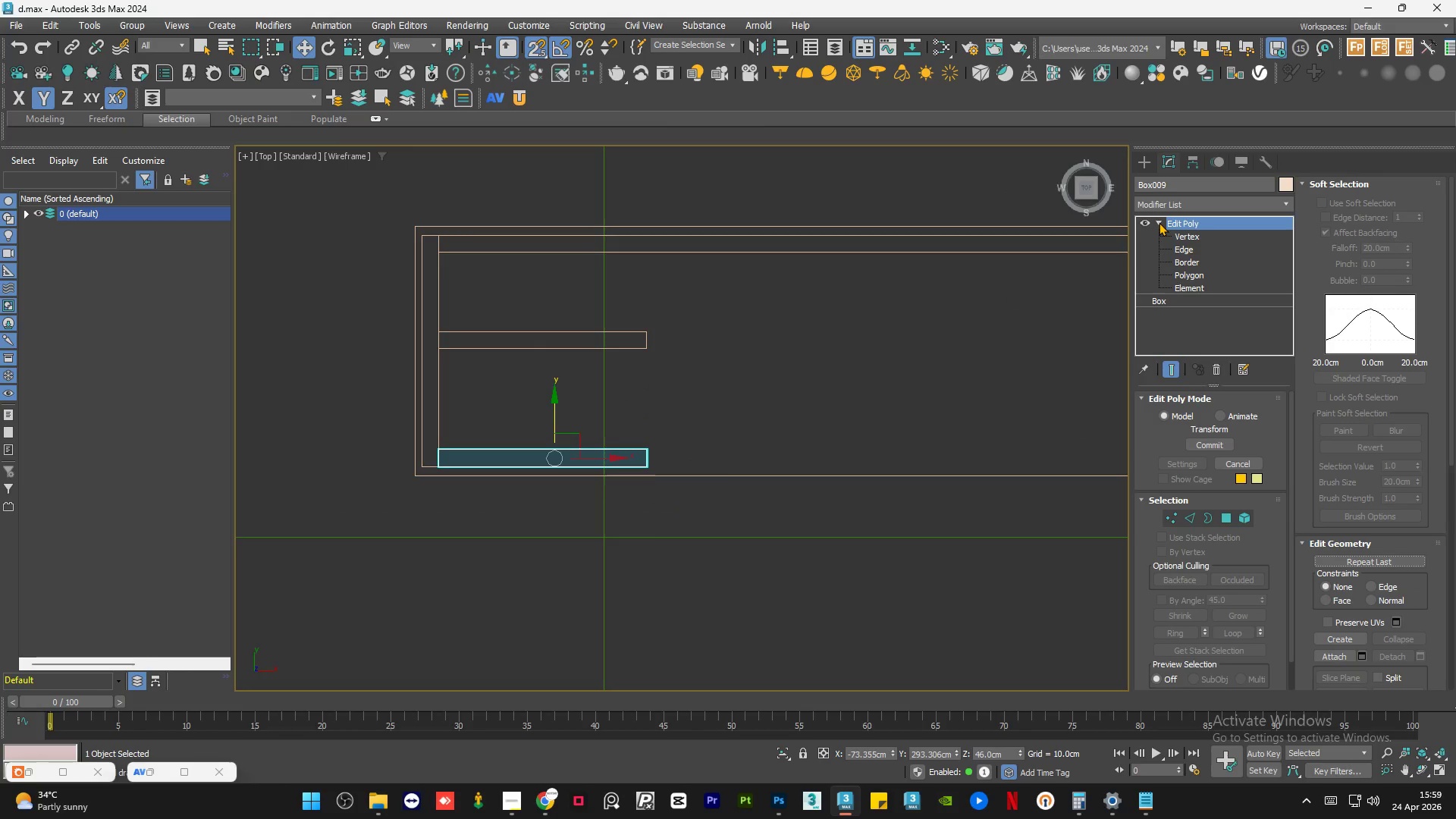 
double_click([1178, 234])
 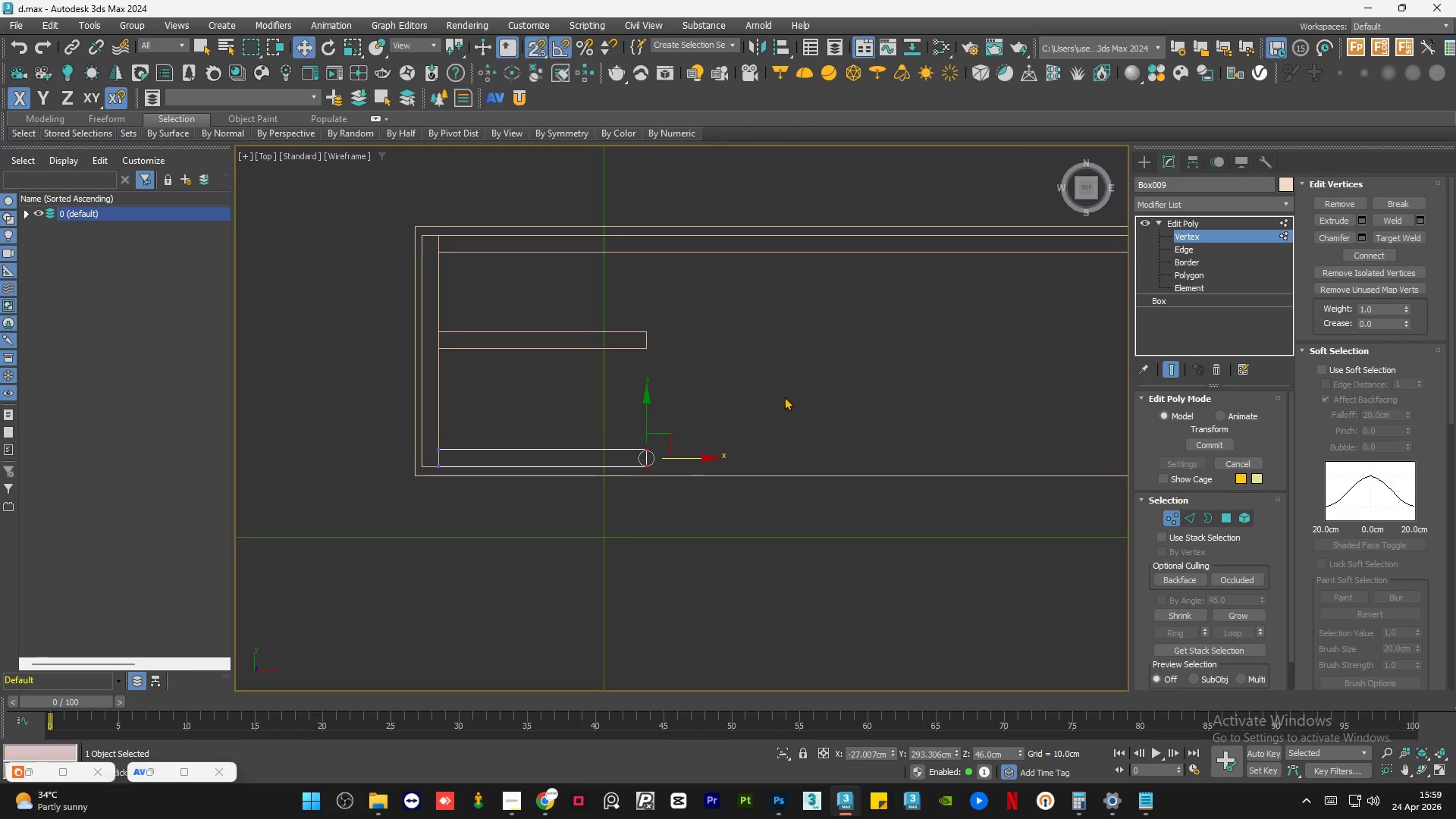 
left_click_drag(start_coordinate=[780, 397], to_coordinate=[500, 518])
 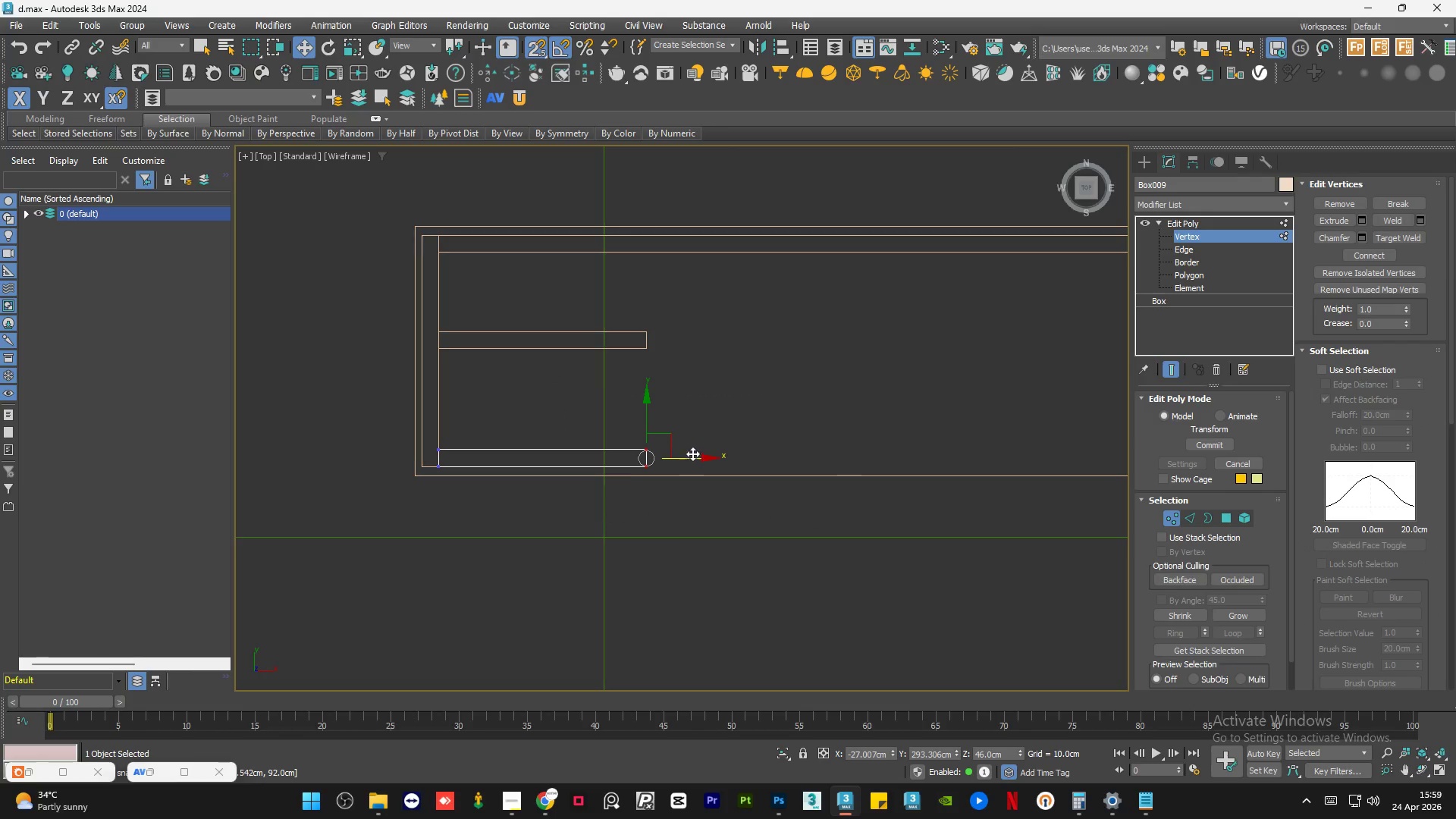 
left_click_drag(start_coordinate=[692, 453], to_coordinate=[547, 345])
 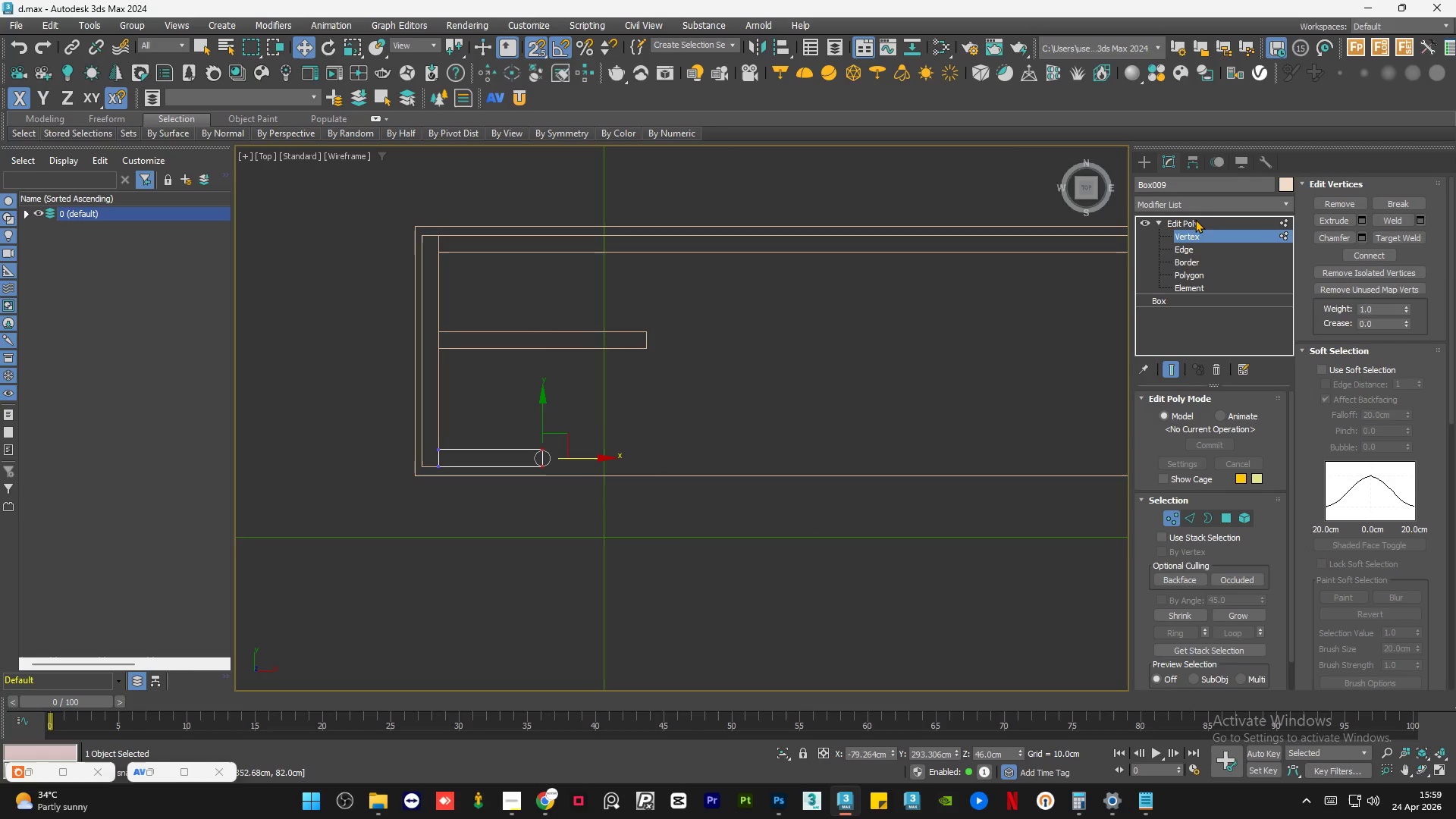 
left_click([1198, 228])
 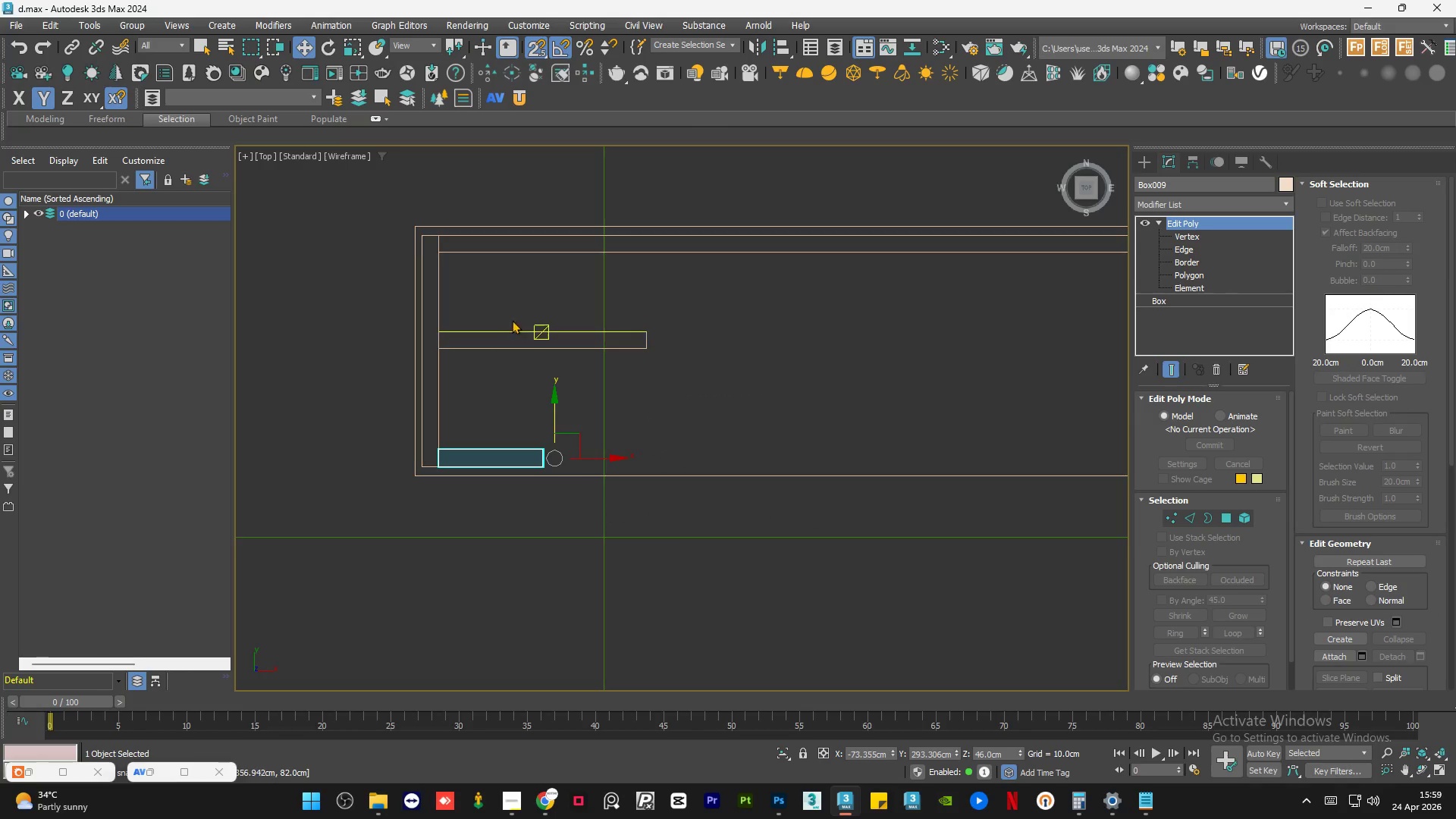 
left_click_drag(start_coordinate=[516, 309], to_coordinate=[513, 357])
 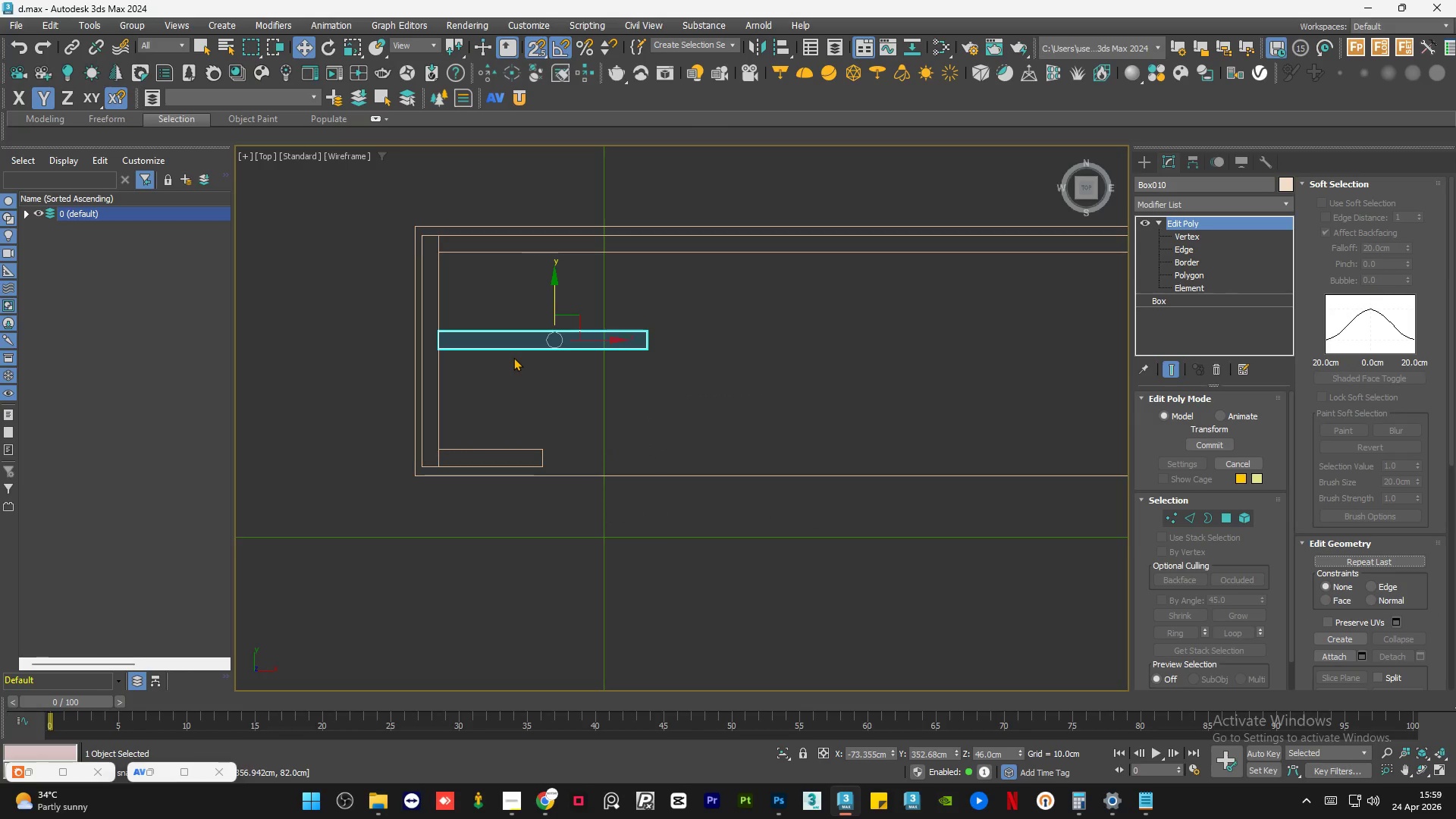 
key(Delete)
 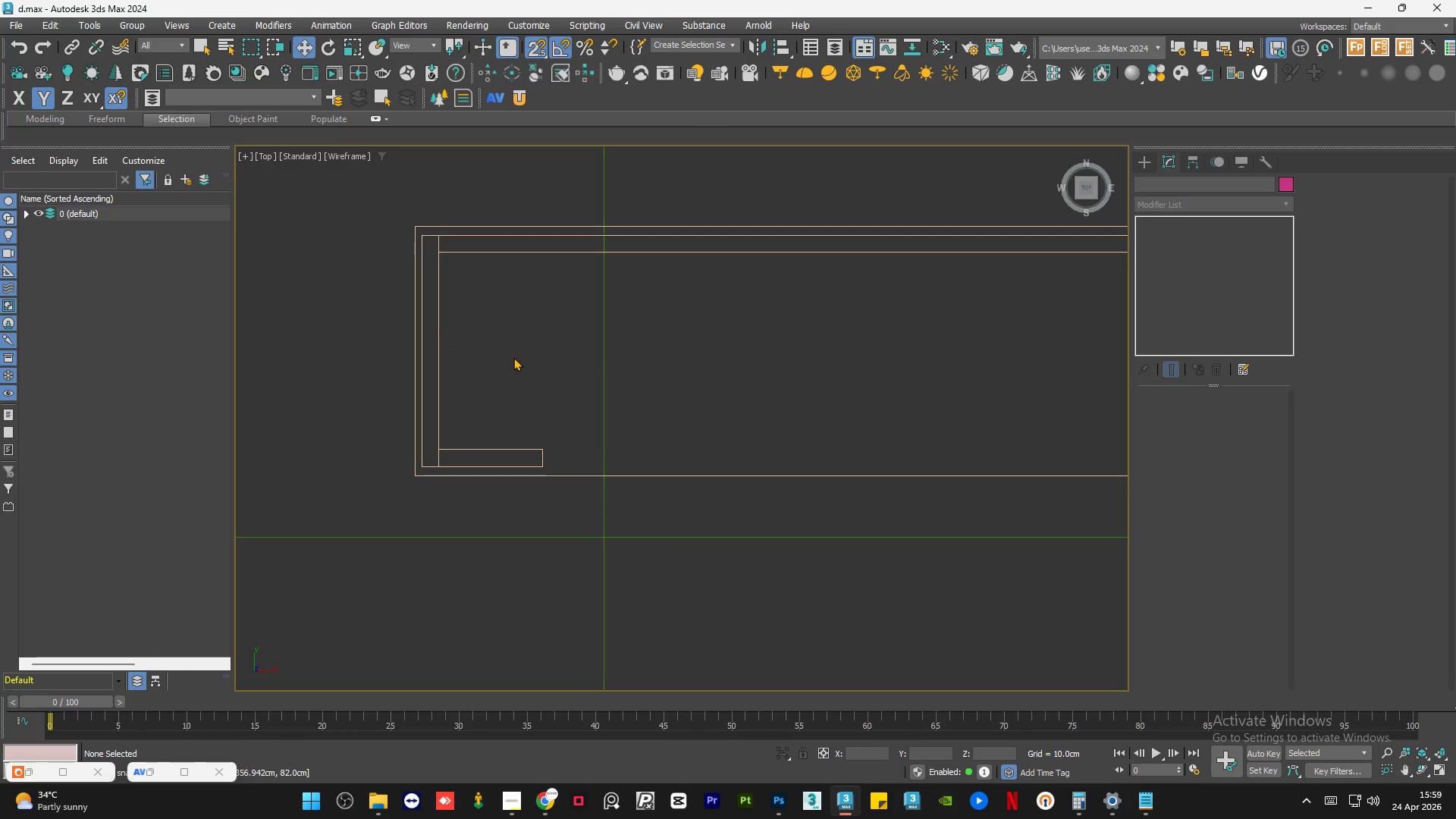 
key(S)
 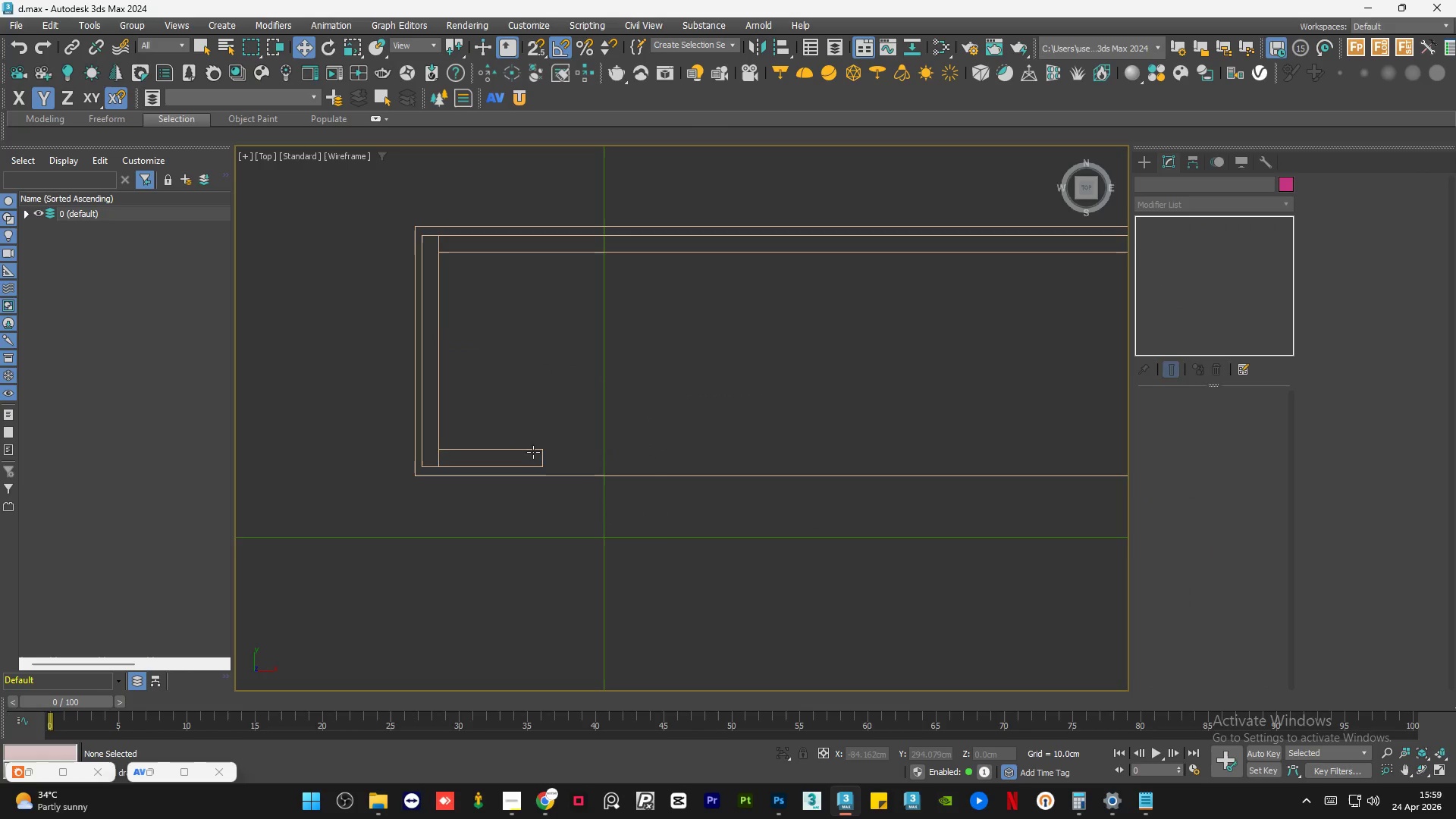 
left_click([534, 451])
 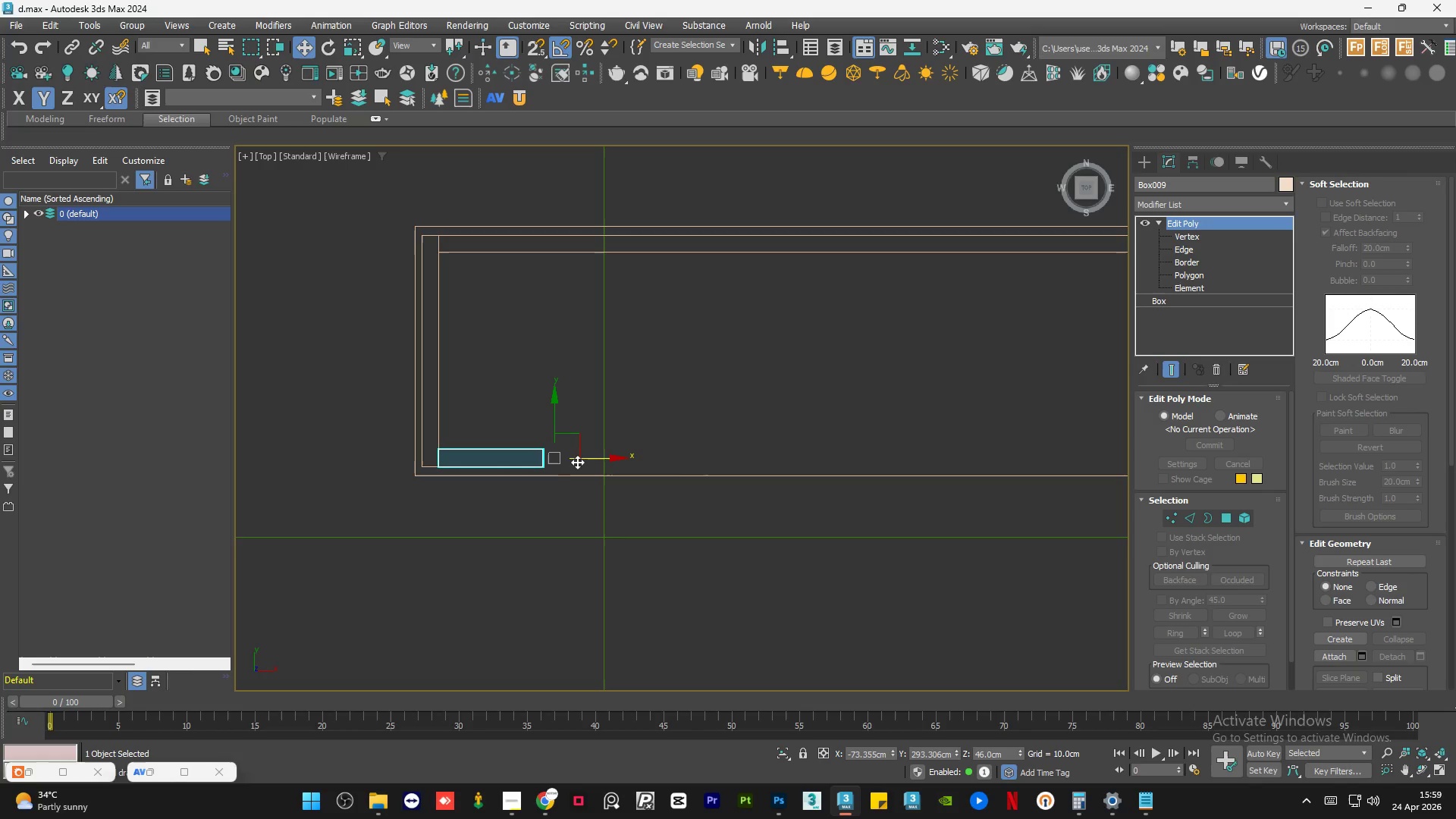 
left_click([582, 460])
 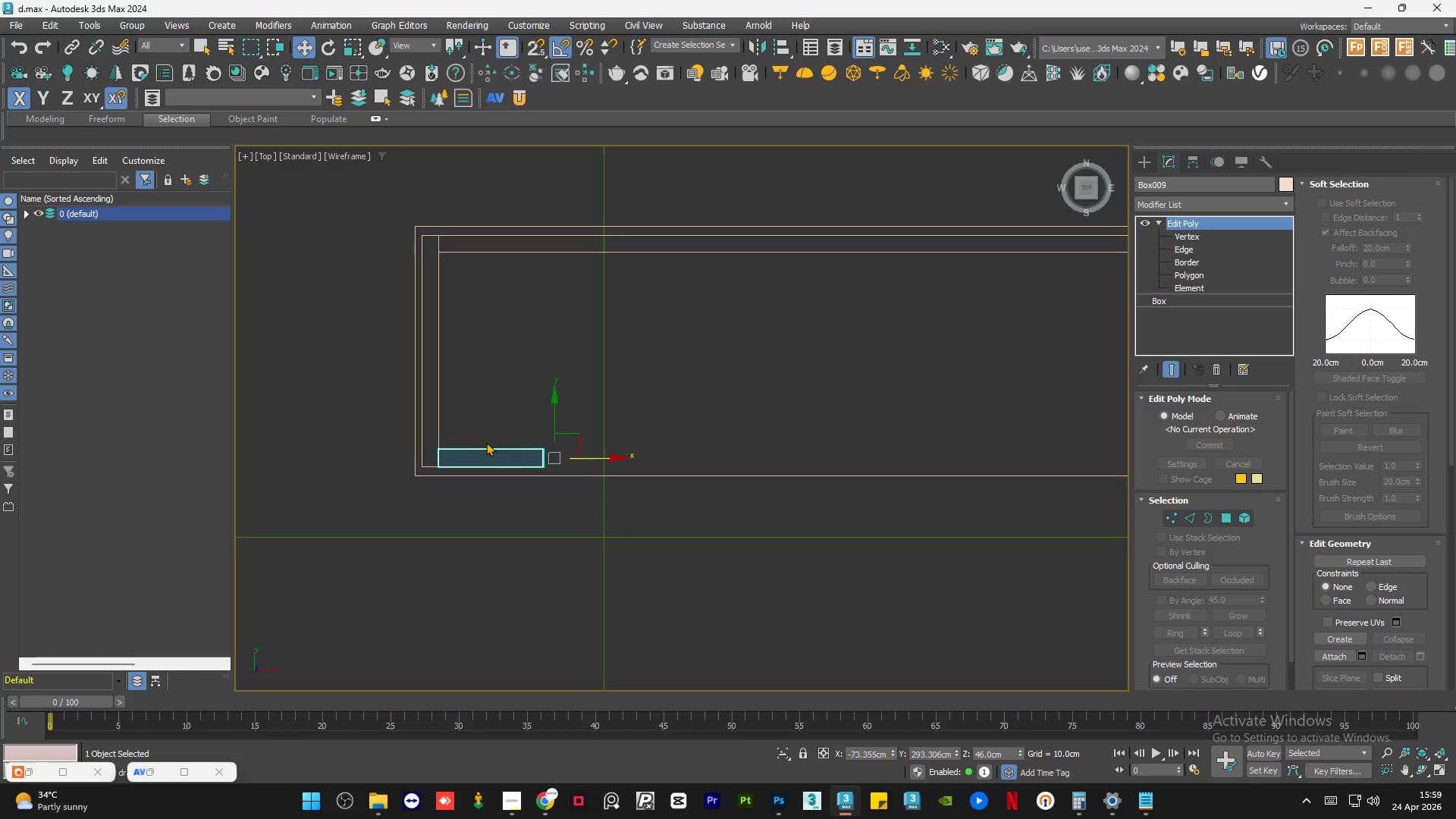 
scroll: coordinate [466, 438], scroll_direction: up, amount: 1.0
 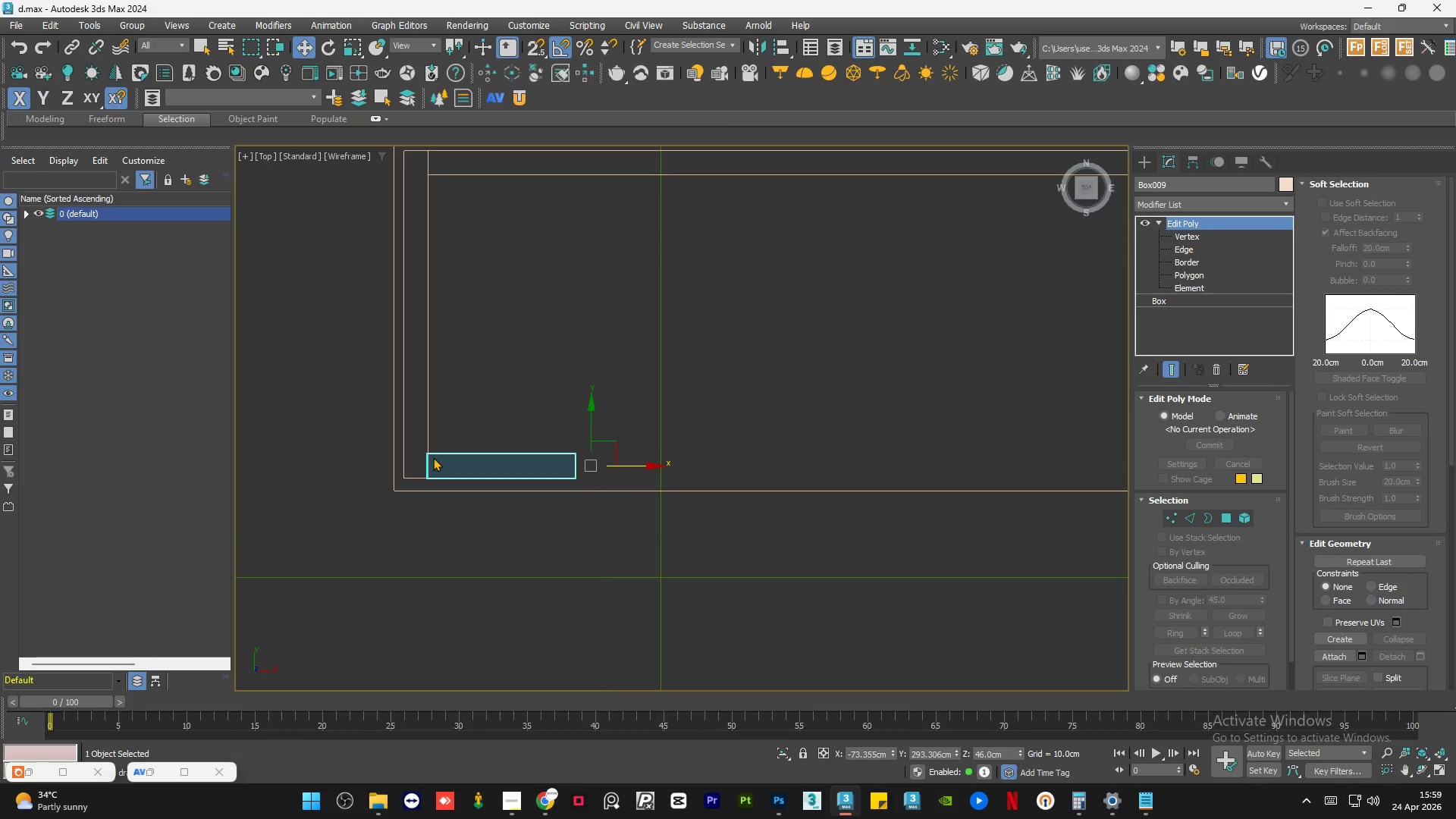 
key(S)
 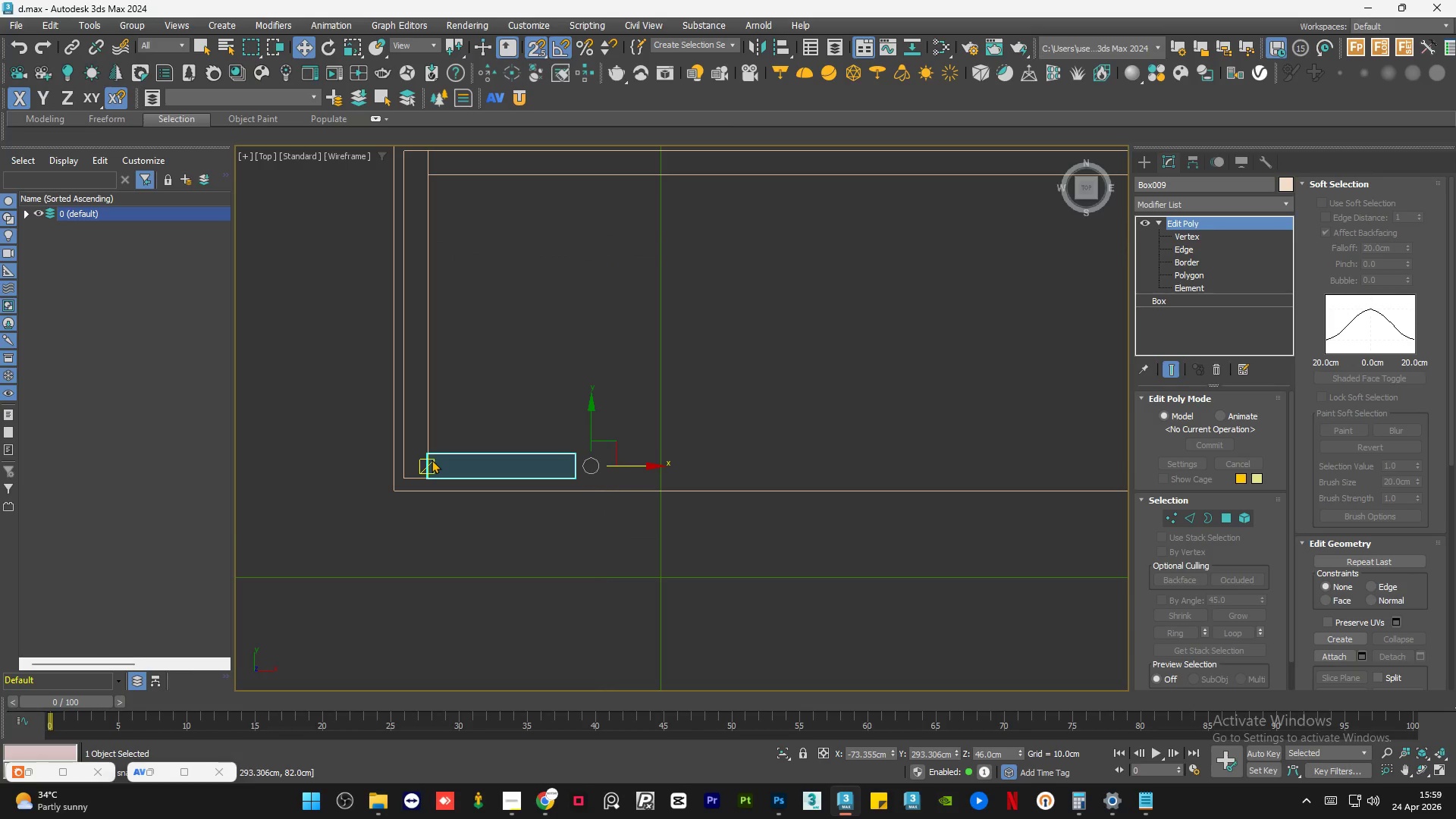 
hold_key(key=ShiftLeft, duration=1.76)
left_click_drag(start_coordinate=[431, 458], to_coordinate=[573, 462])
 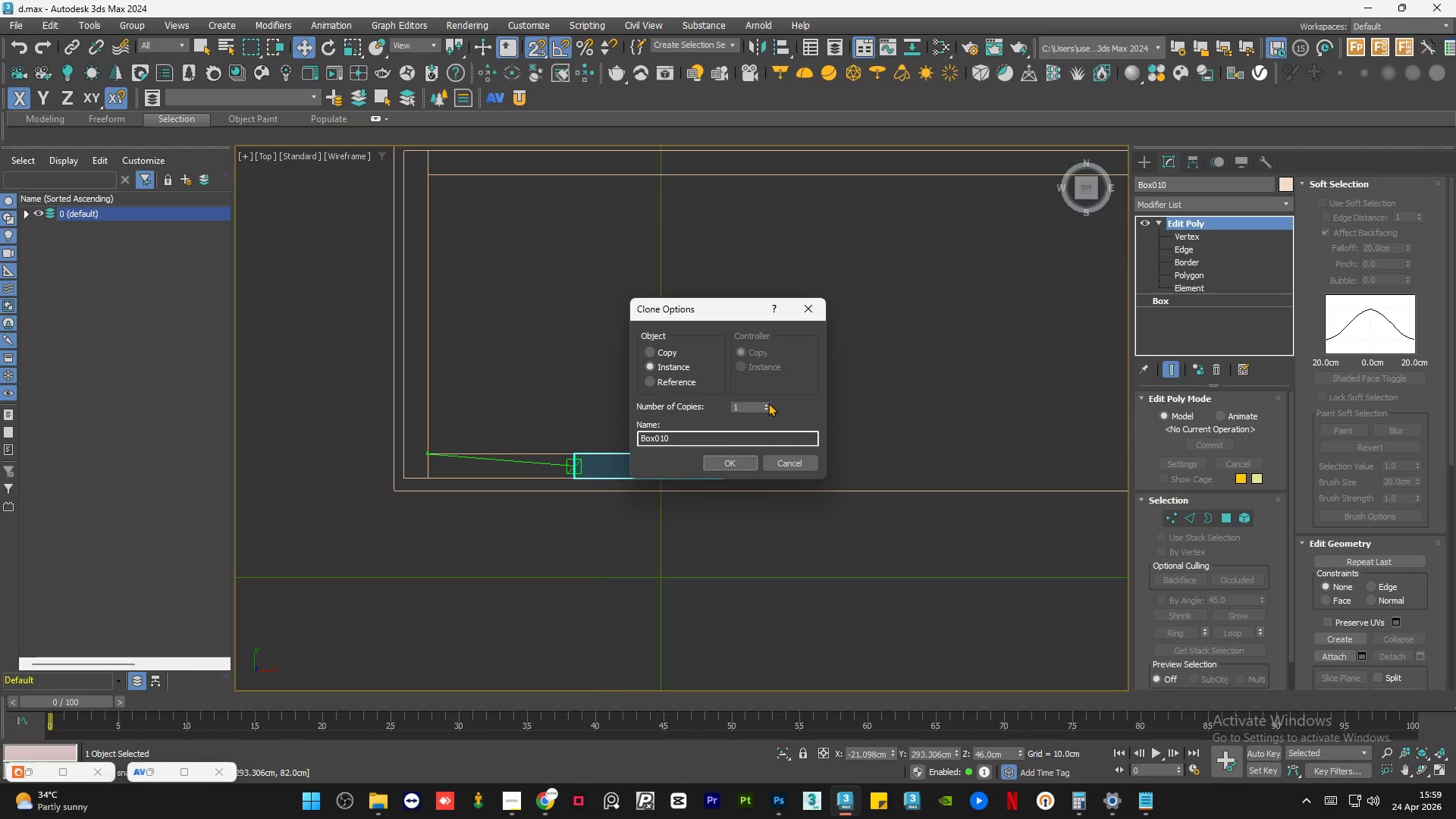 
double_click([768, 403])
 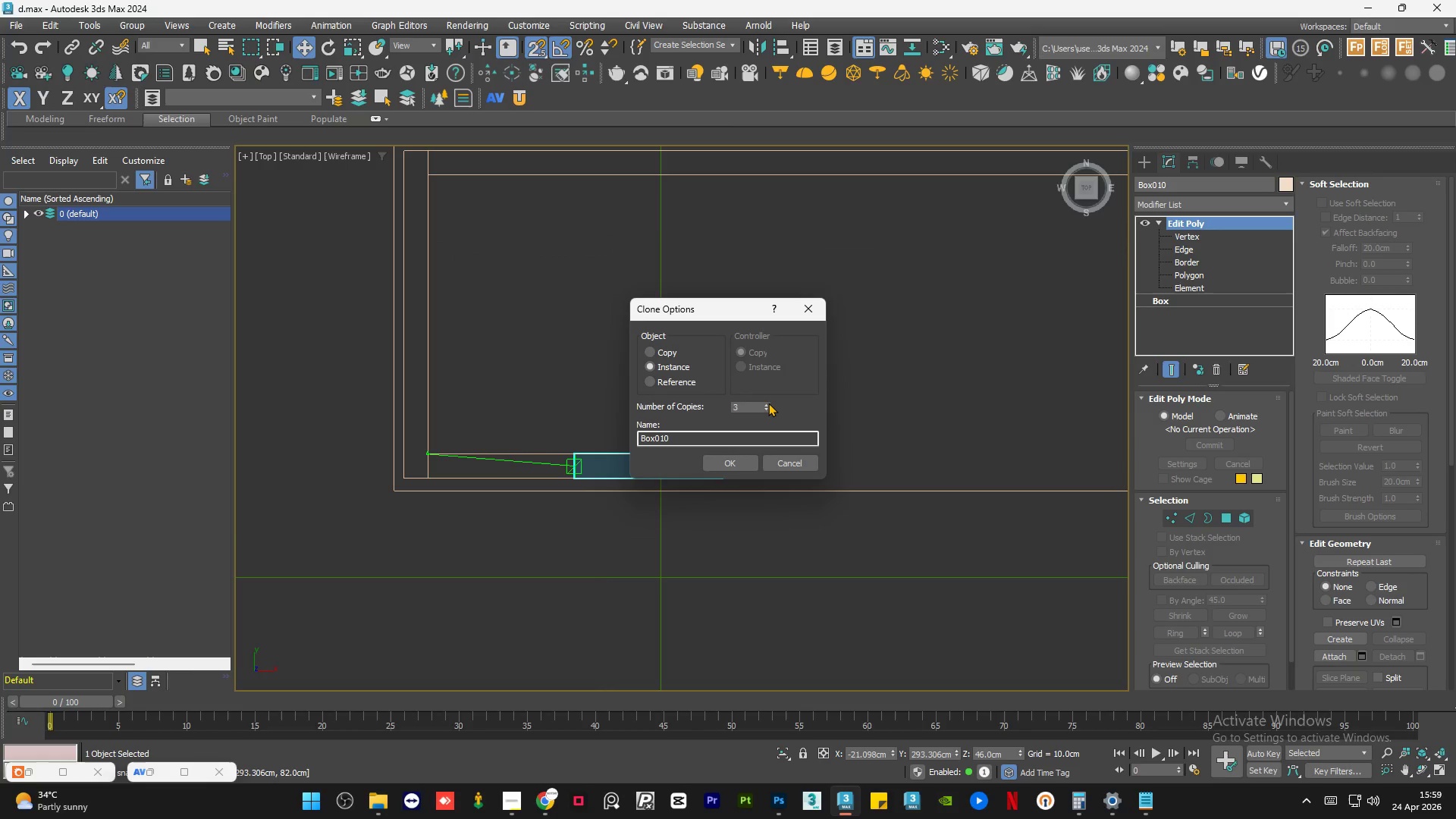 
triple_click([768, 403])
 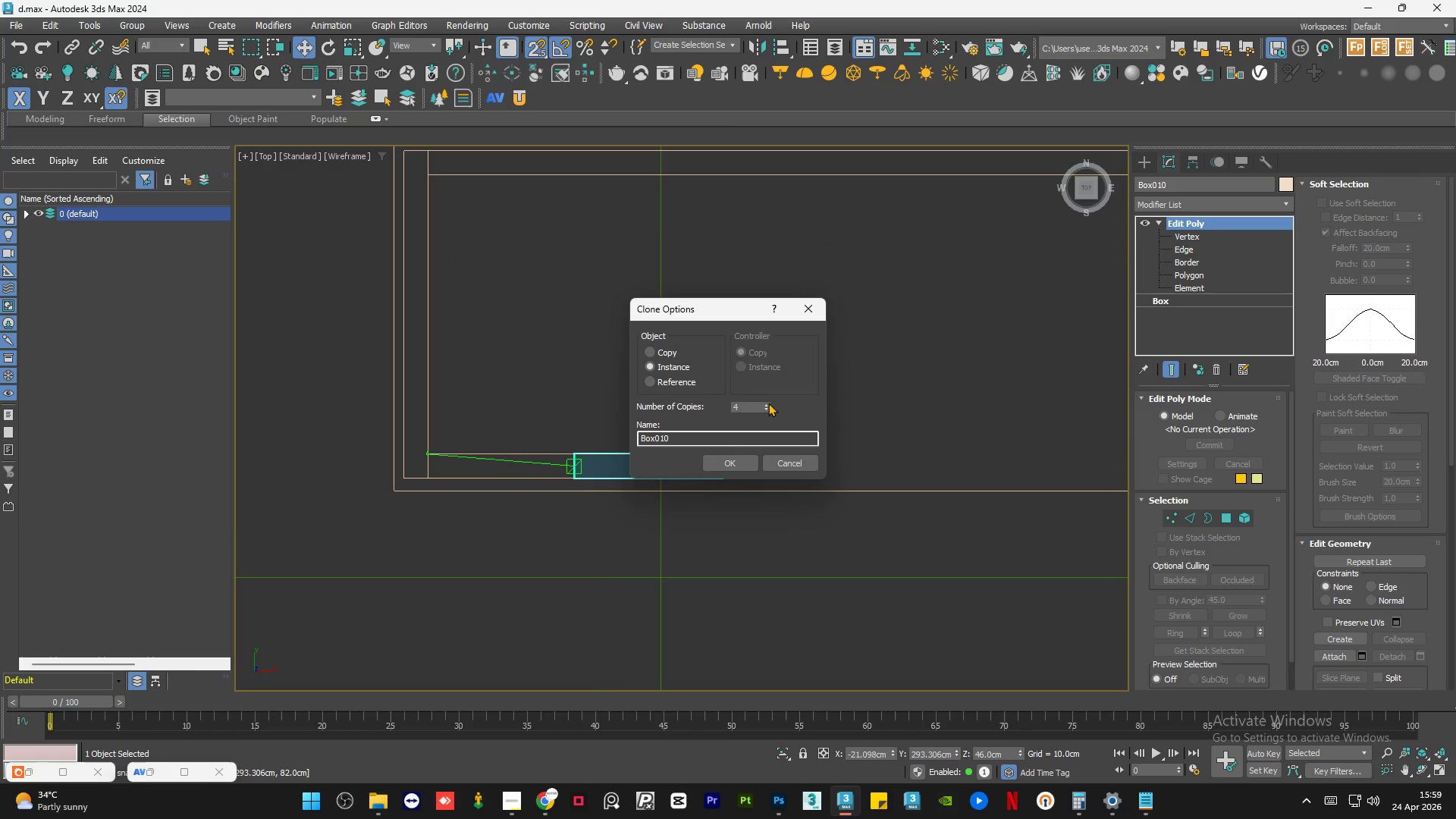 
triple_click([768, 403])
 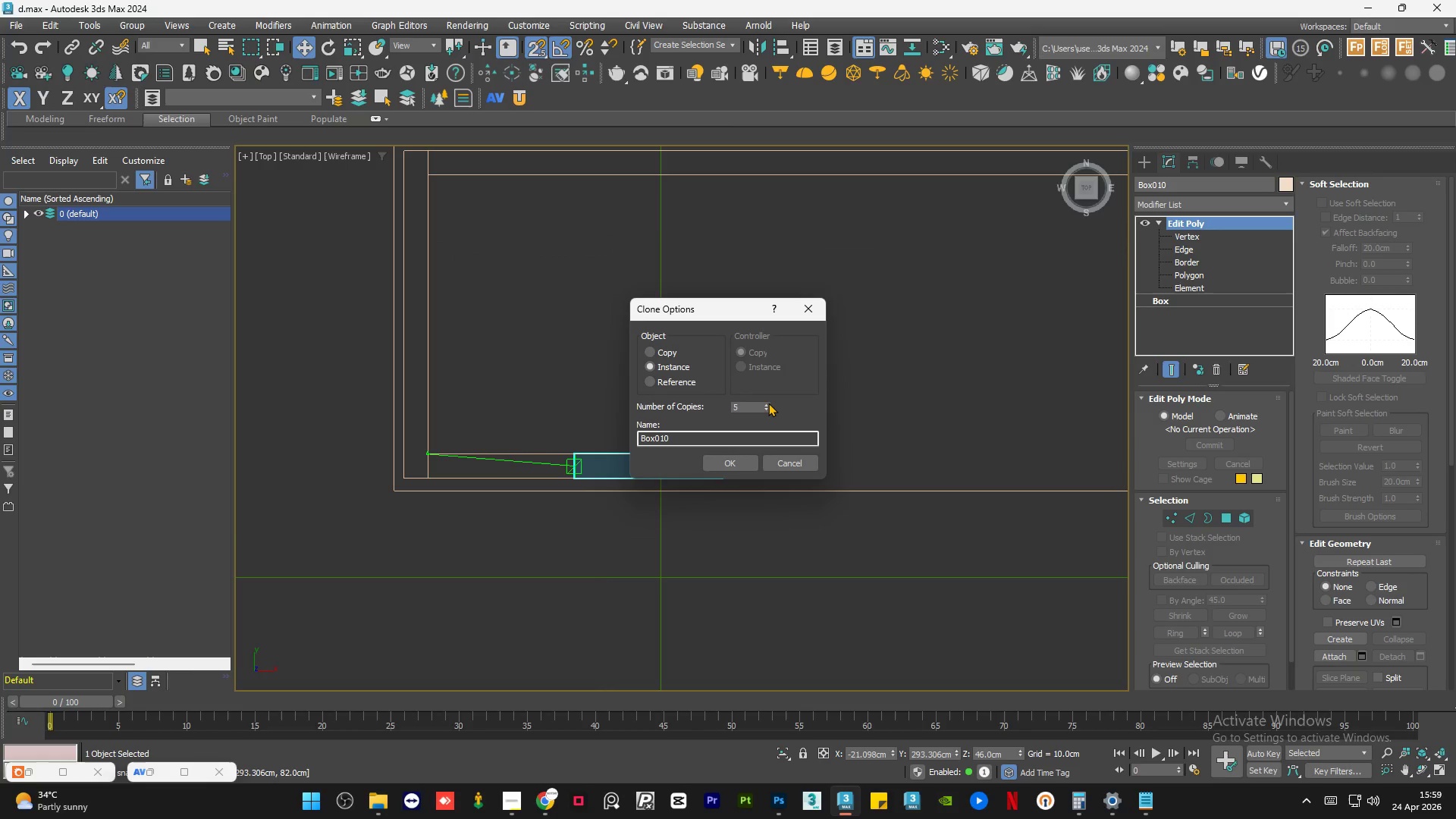 
triple_click([768, 403])
 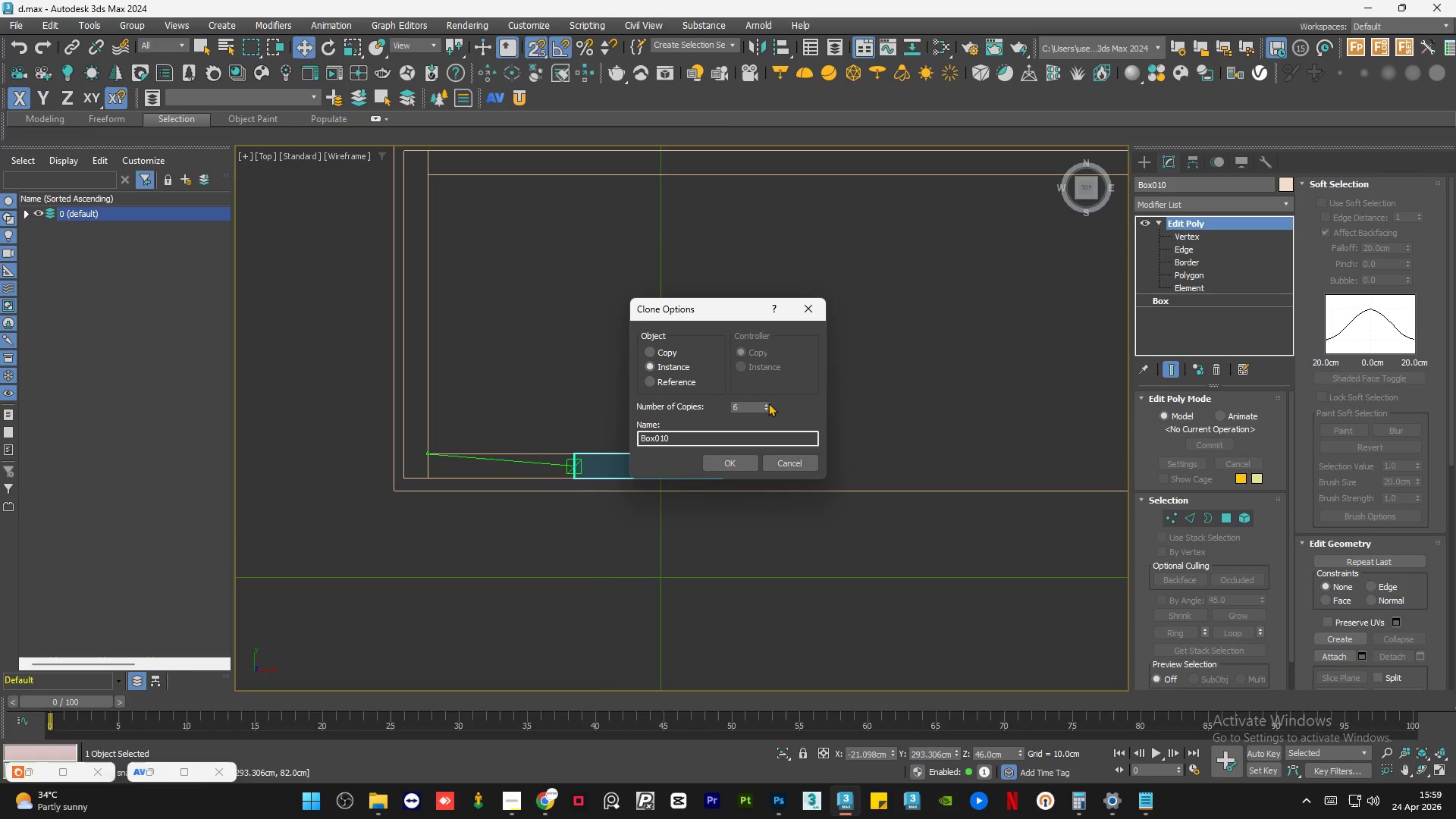 
triple_click([768, 403])
 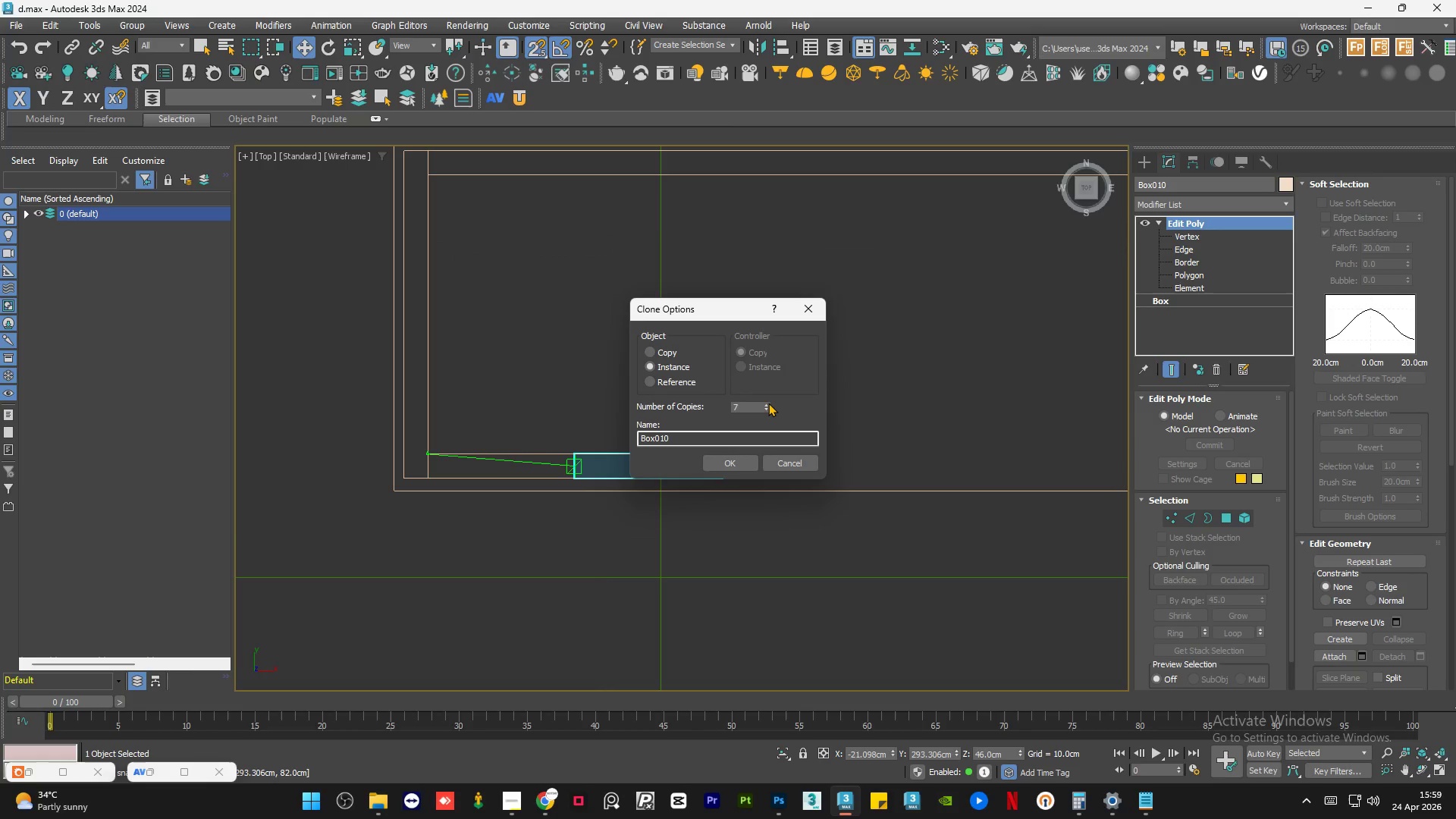 
triple_click([768, 403])
 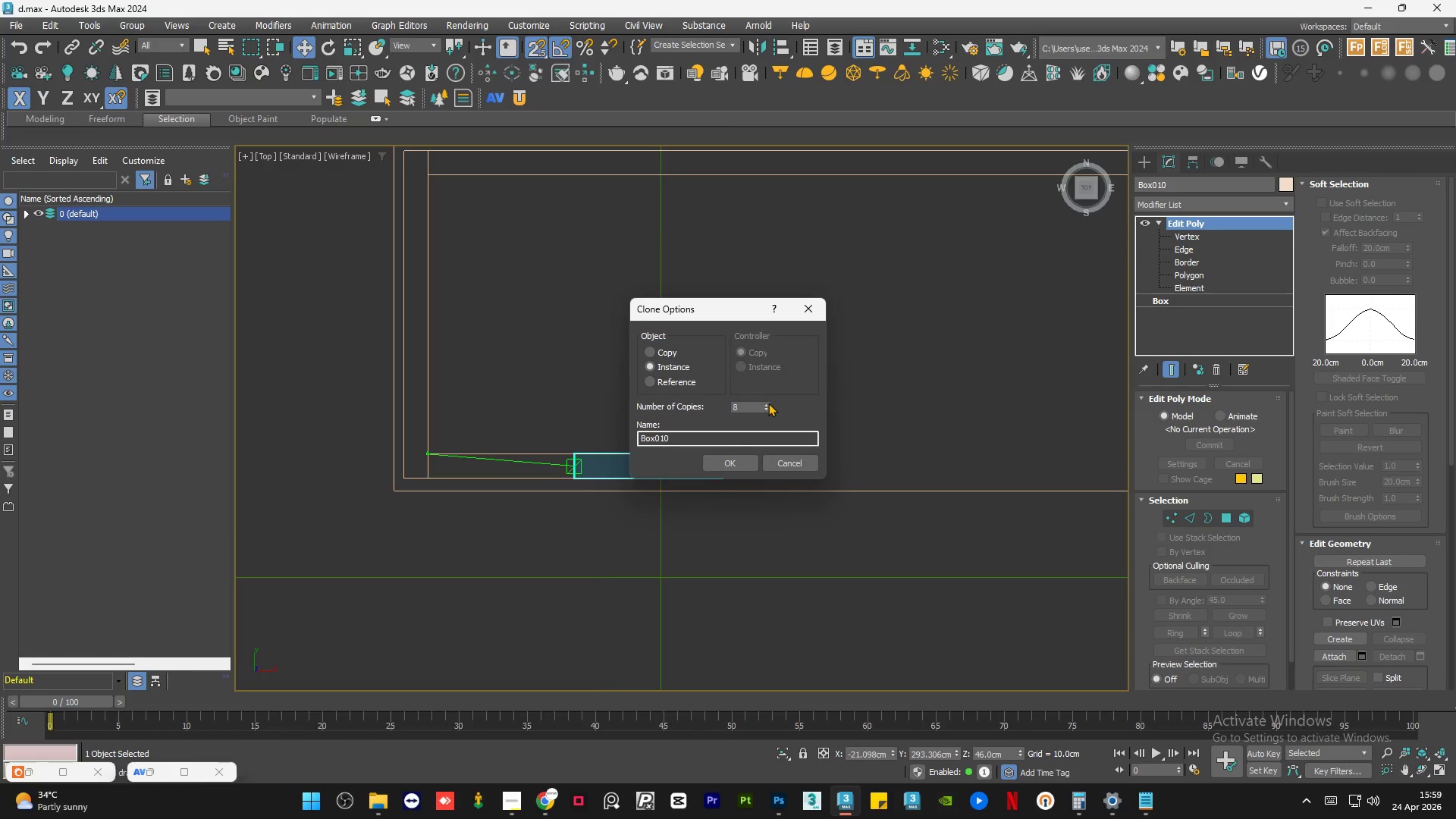 
triple_click([768, 403])
 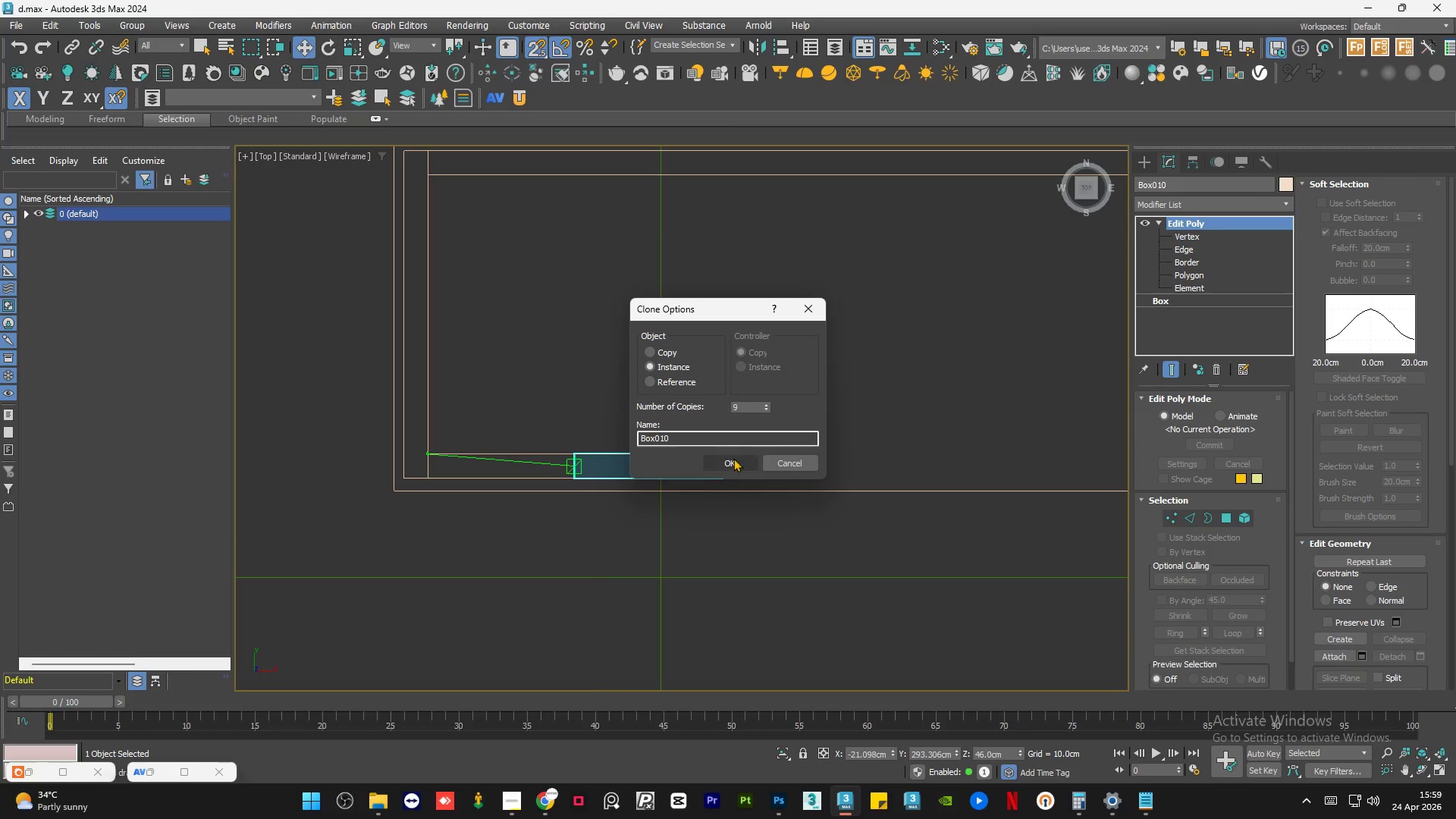 
left_click([733, 460])
 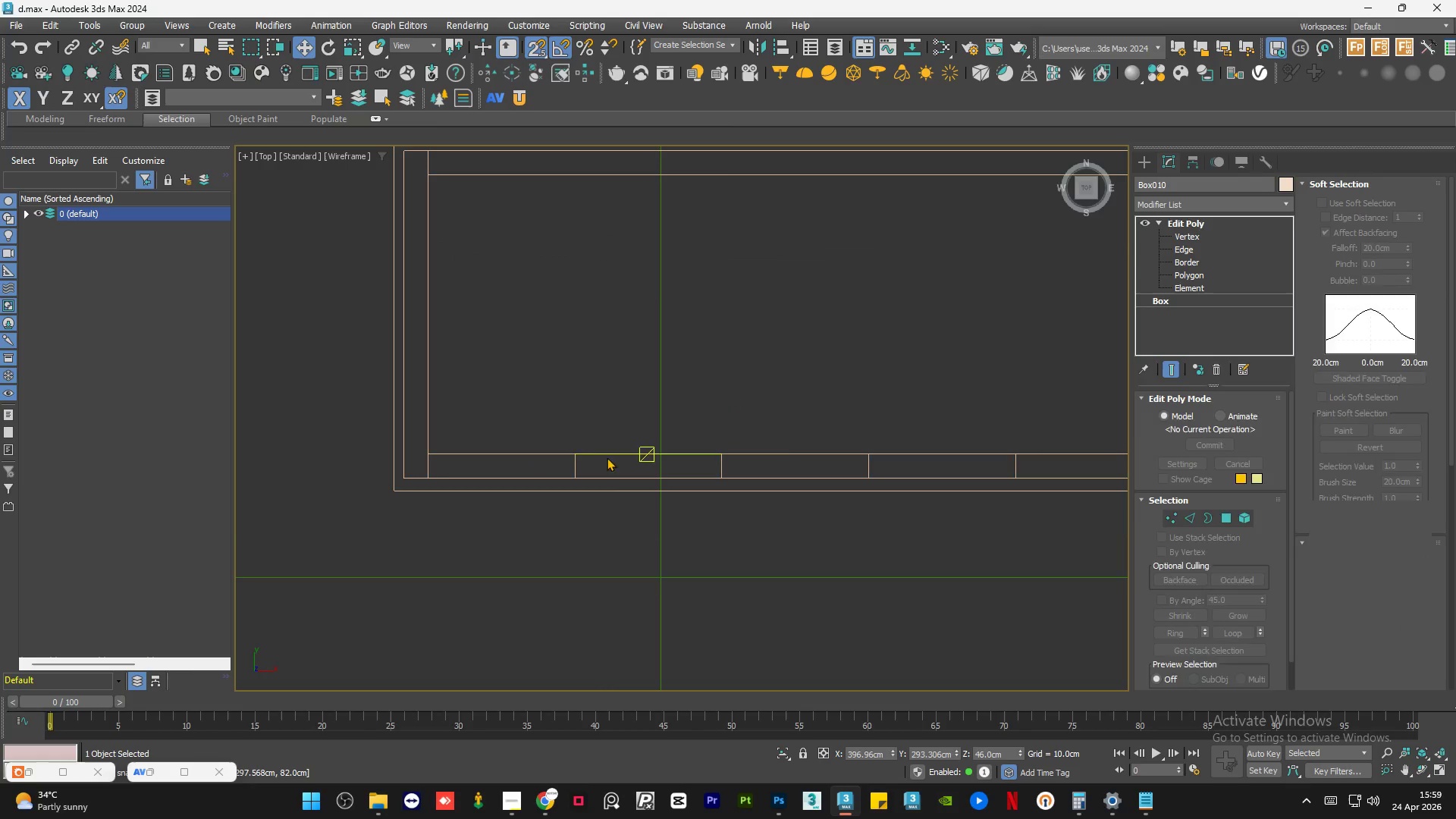 
scroll: coordinate [593, 459], scroll_direction: down, amount: 4.0
 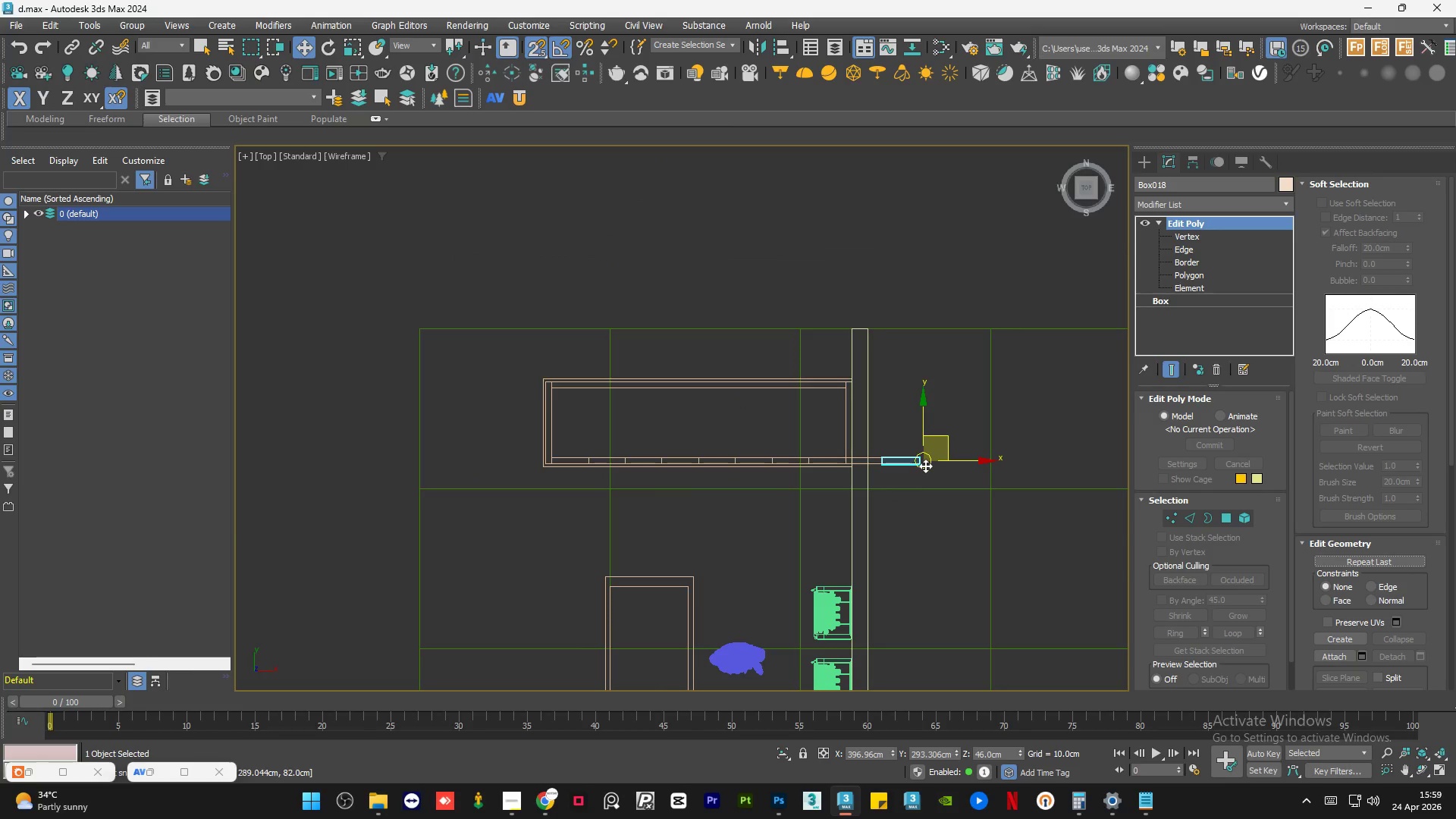 
scroll: coordinate [925, 466], scroll_direction: up, amount: 3.0
 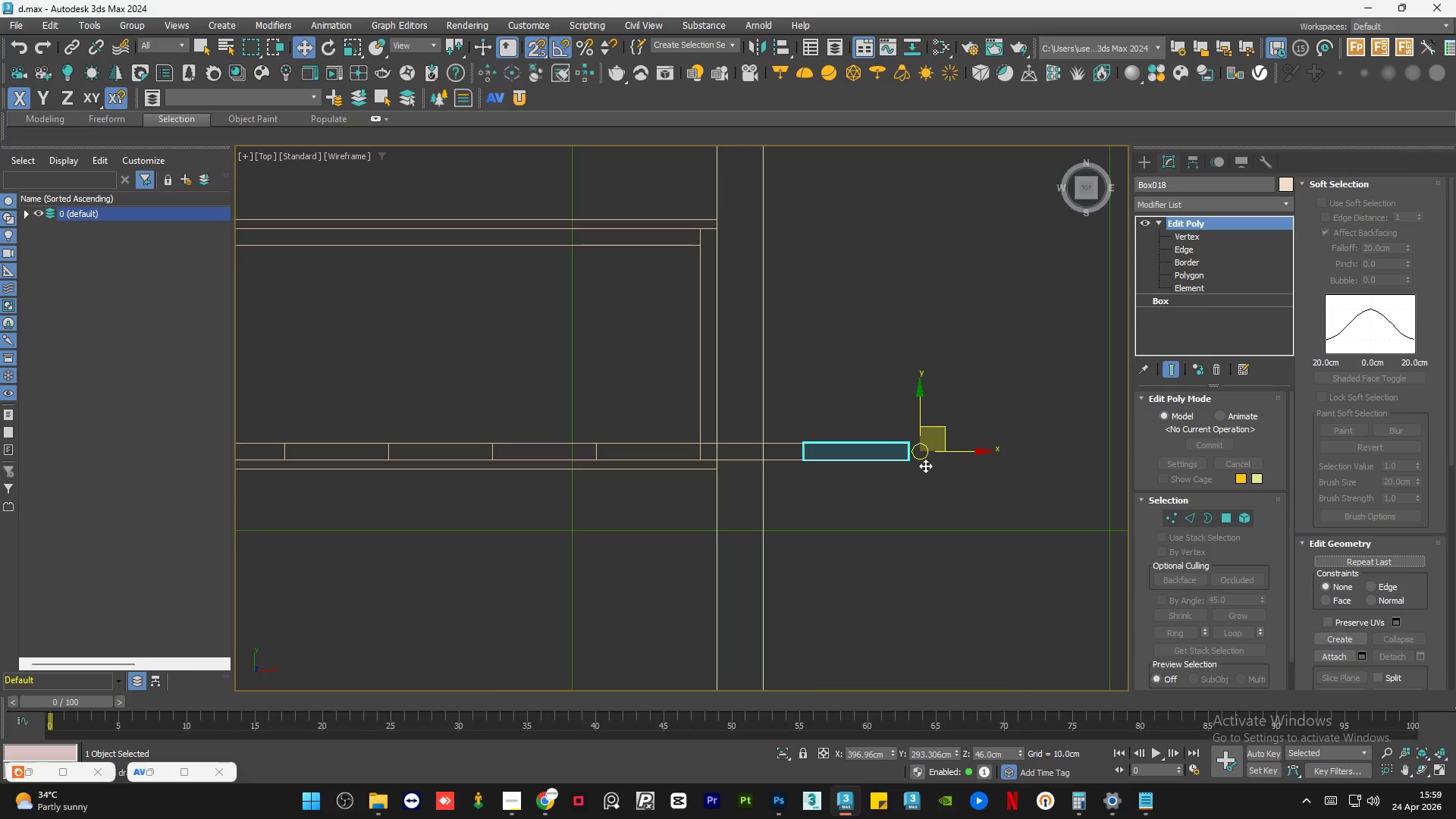 
key(Delete)
 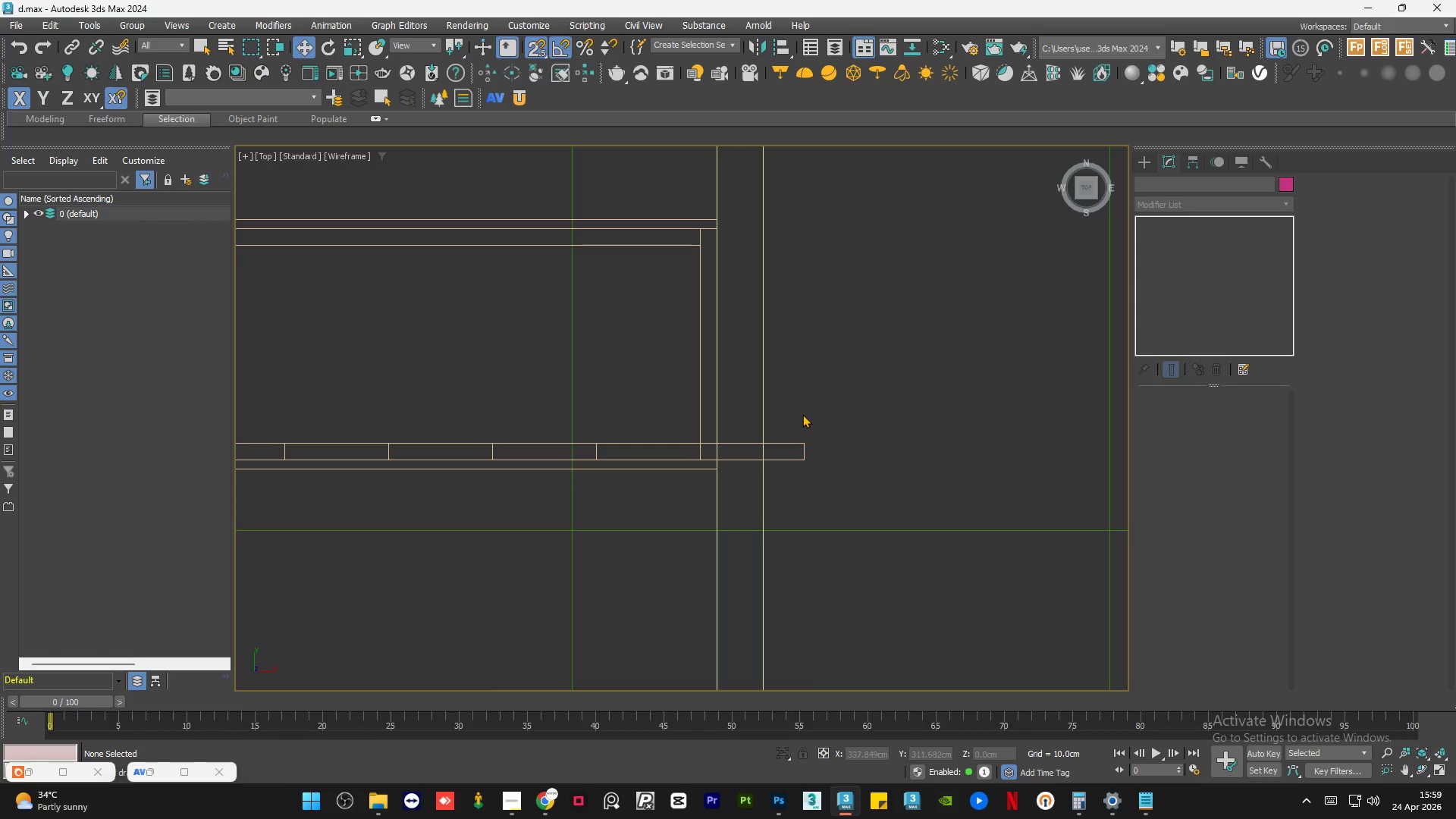 
left_click_drag(start_coordinate=[802, 414], to_coordinate=[781, 483])
 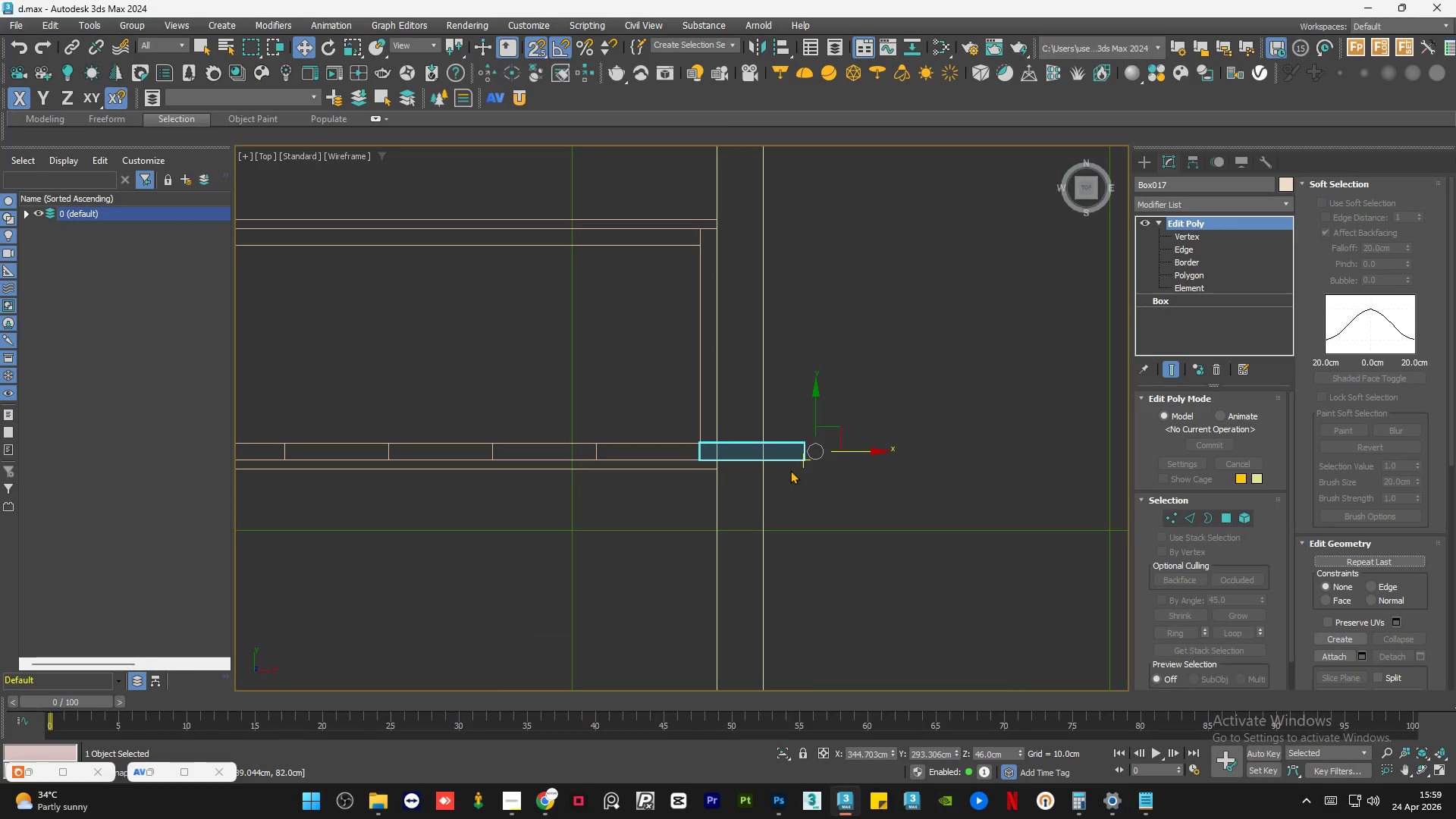 
key(Delete)
 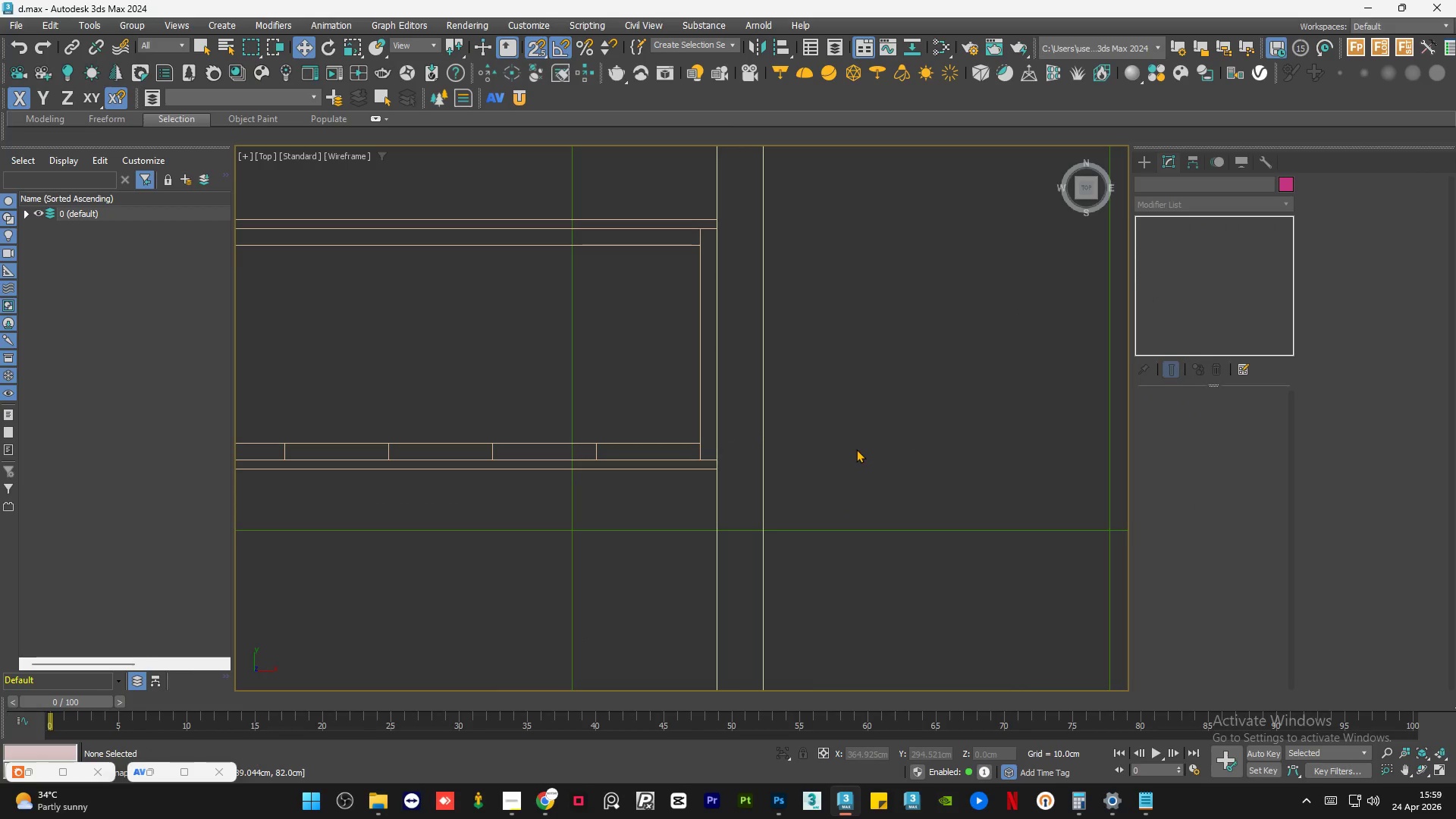 
key(S)
 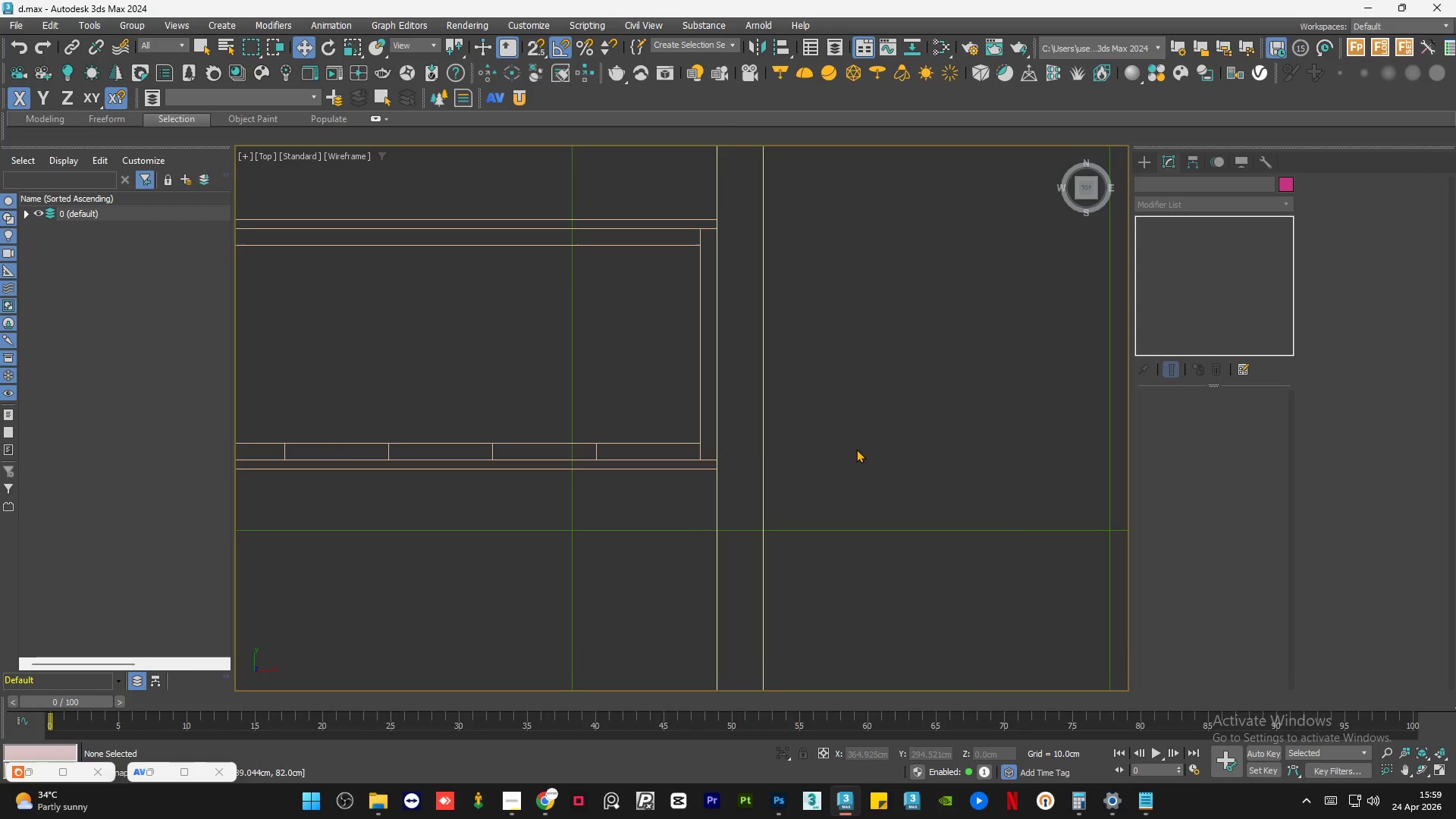 
hold_key(key=AltLeft, duration=0.8)
 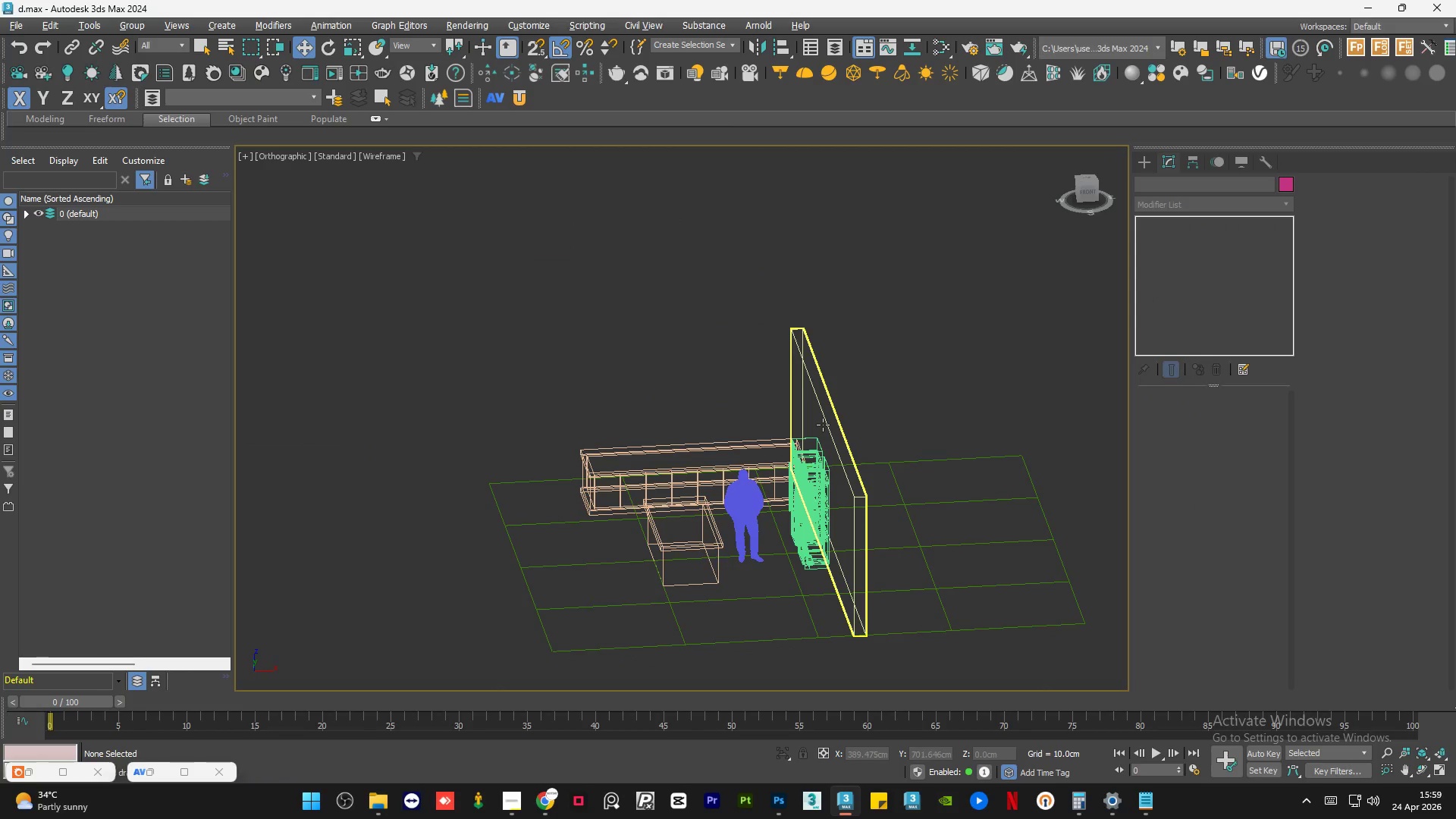 
scroll: coordinate [842, 467], scroll_direction: down, amount: 4.0
 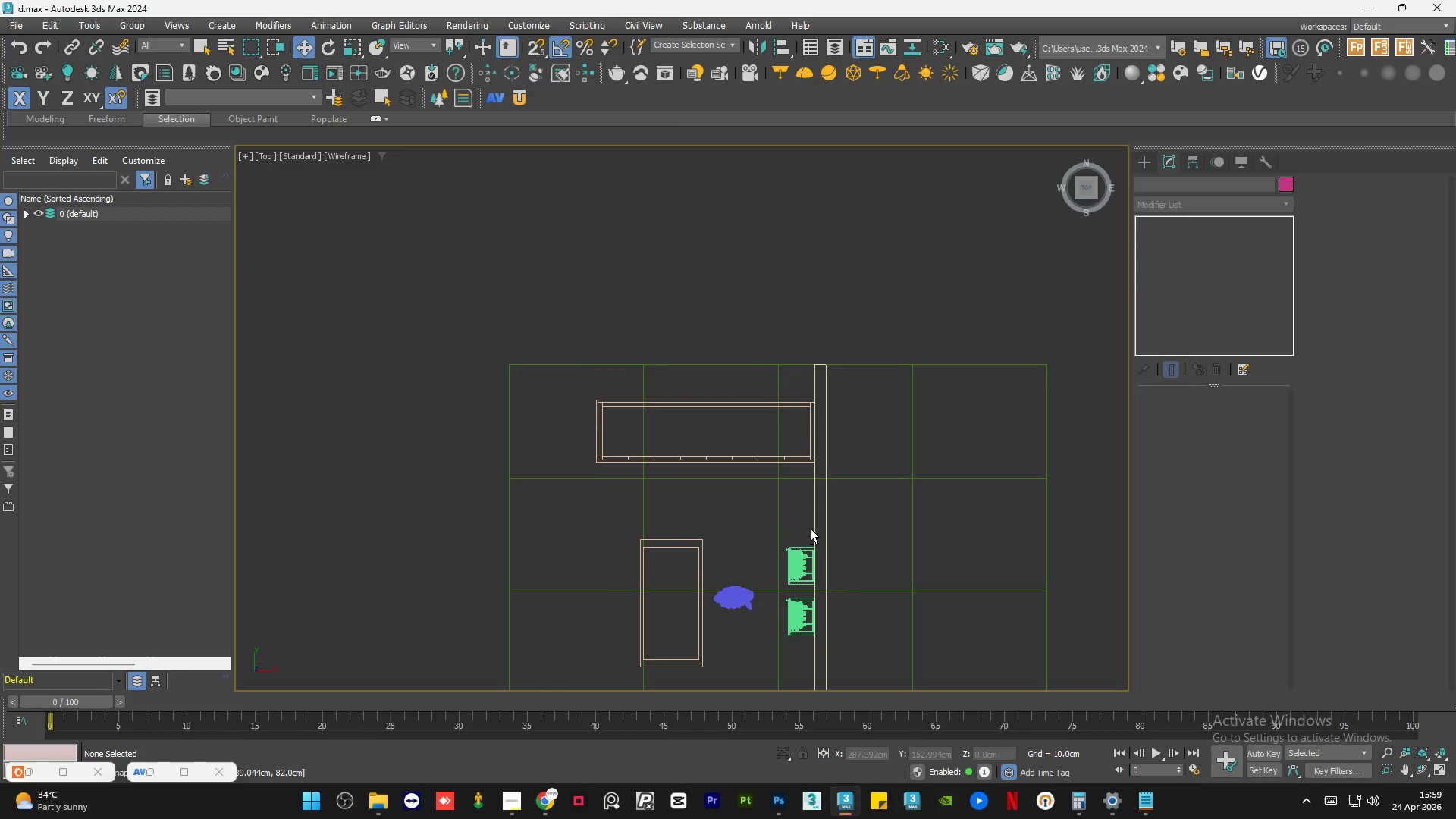 
key(F3)
 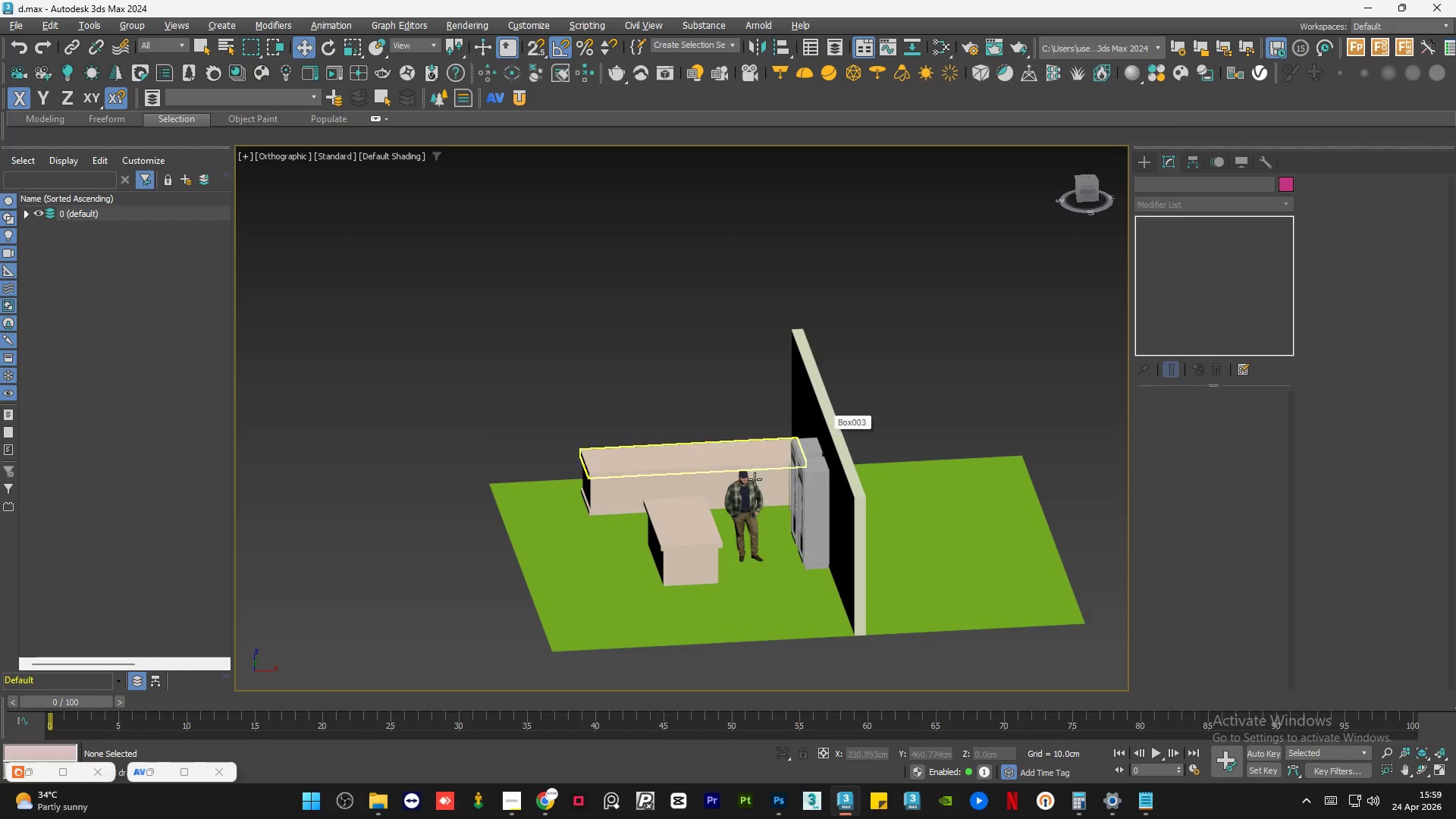 
hold_key(key=AltLeft, duration=0.95)
 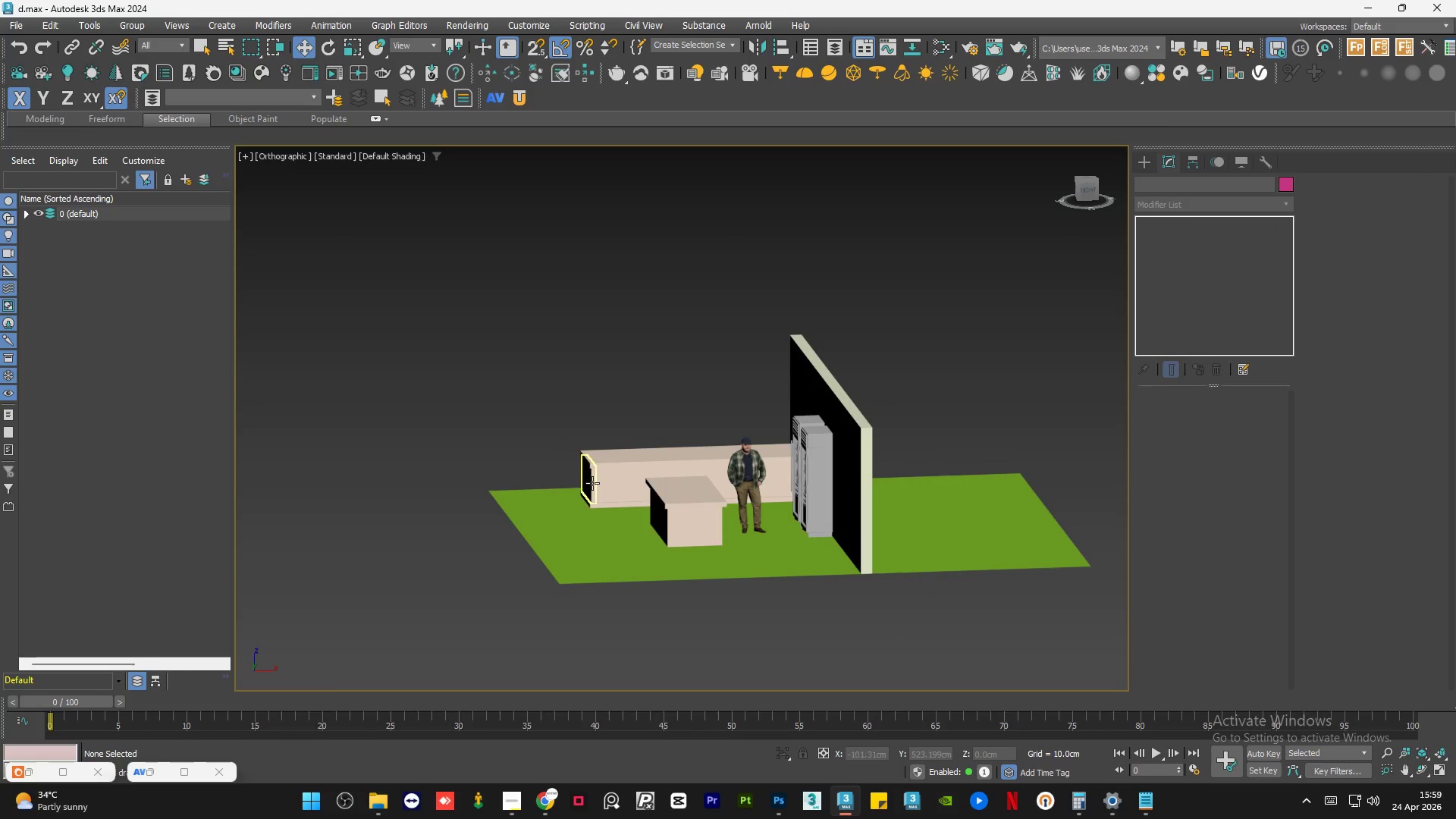 
left_click([610, 486])
 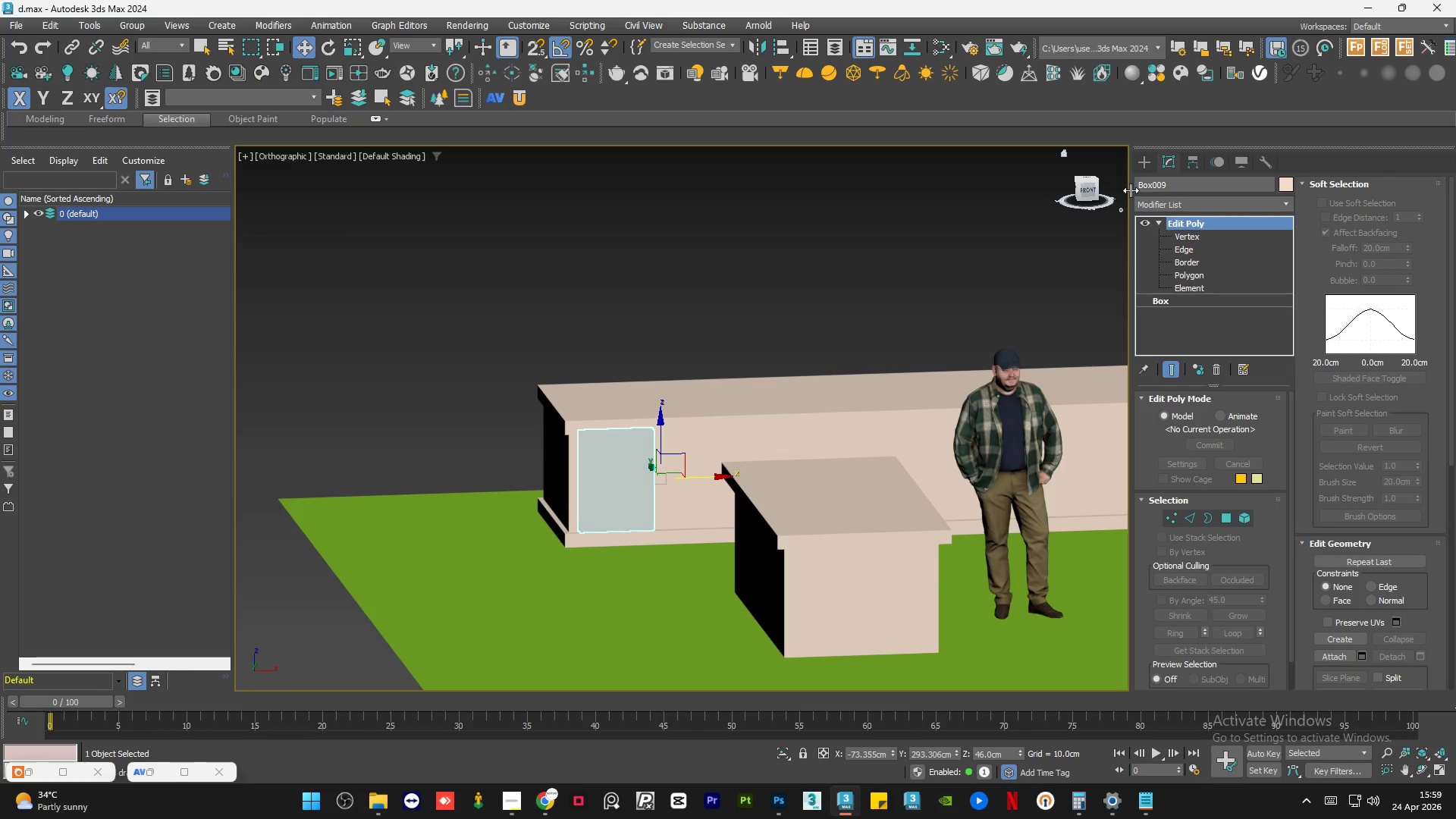 
scroll: coordinate [605, 486], scroll_direction: up, amount: 3.0
 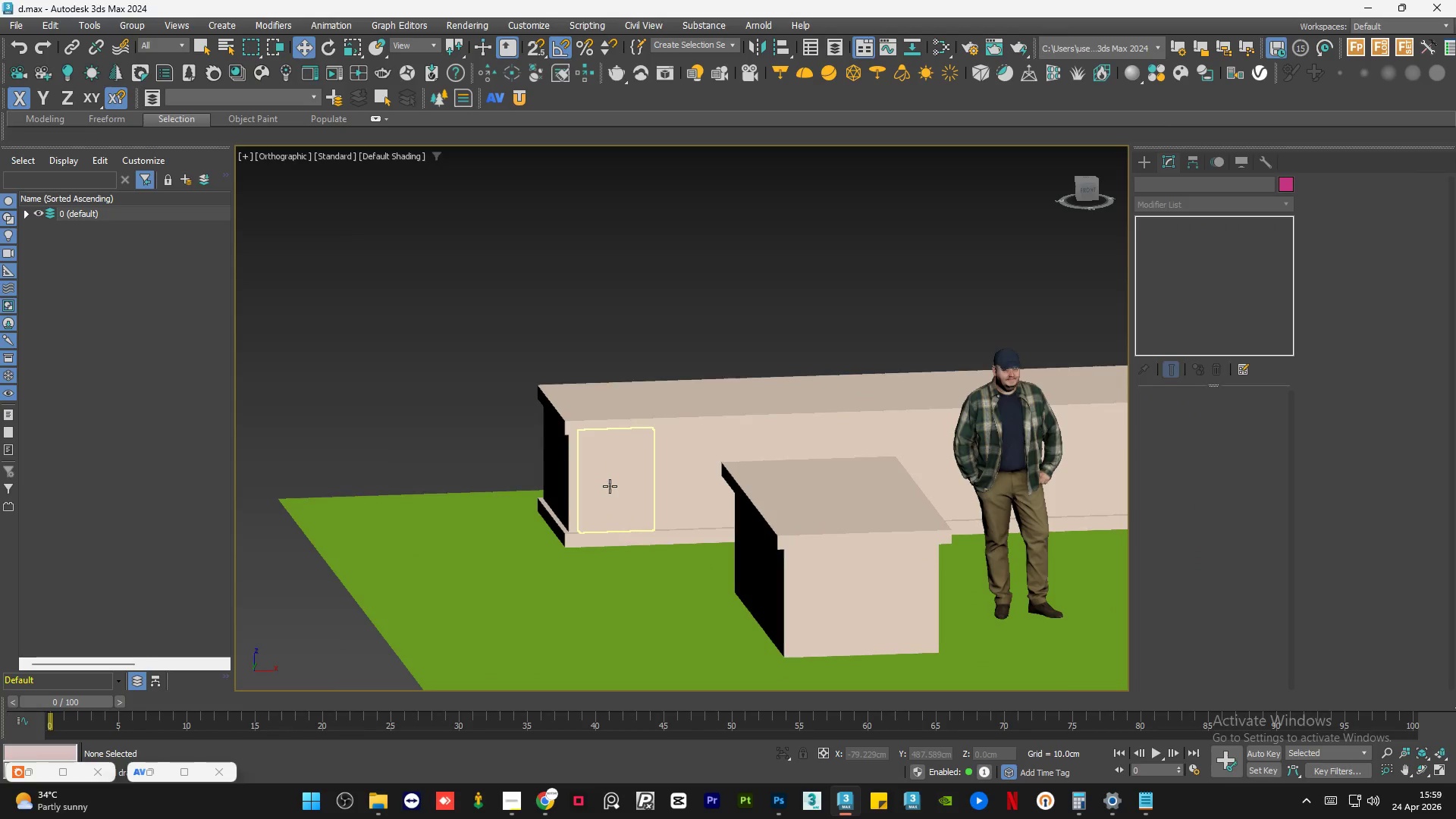 
left_click([1087, 188])
 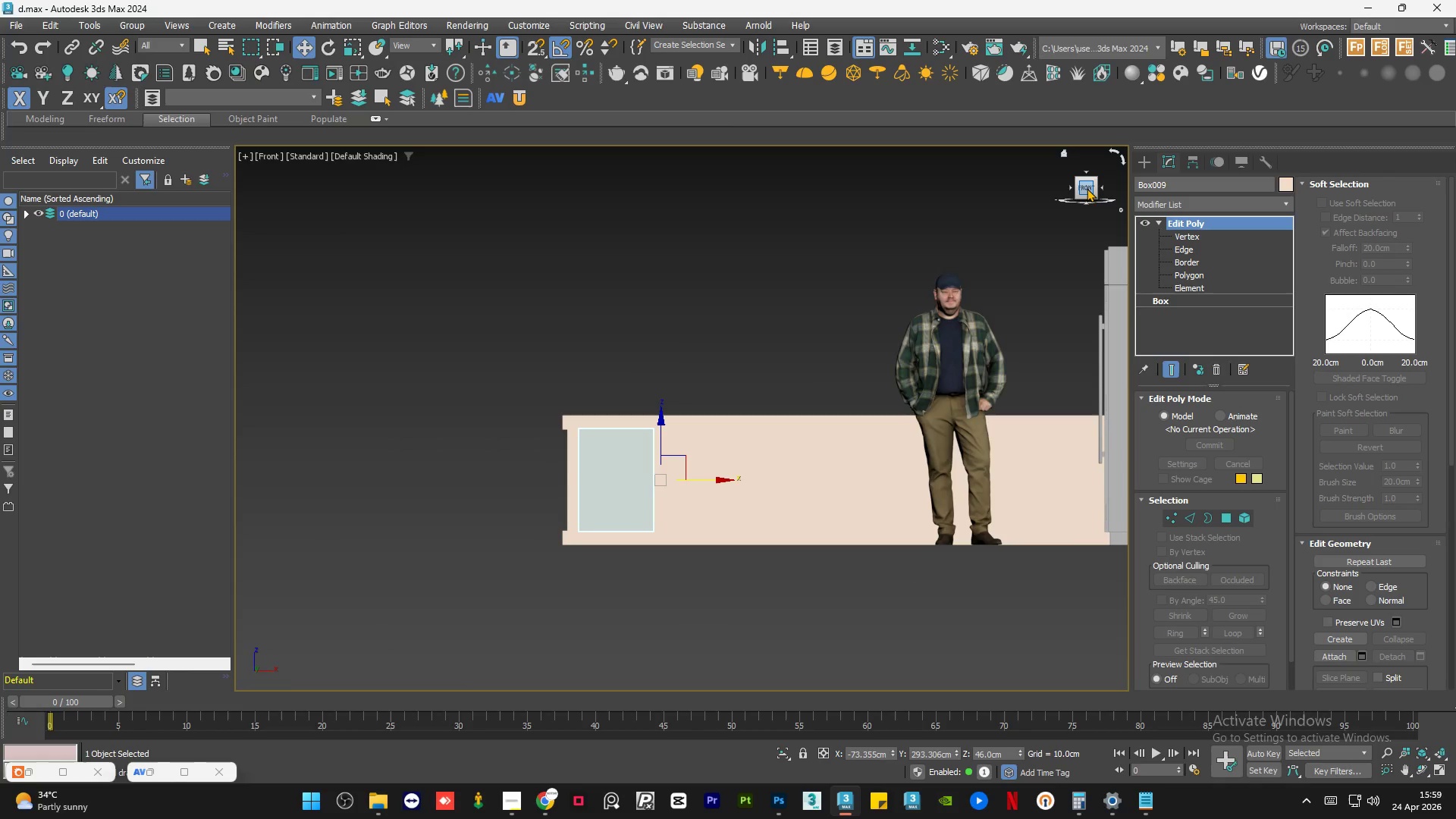 
key(F4)
 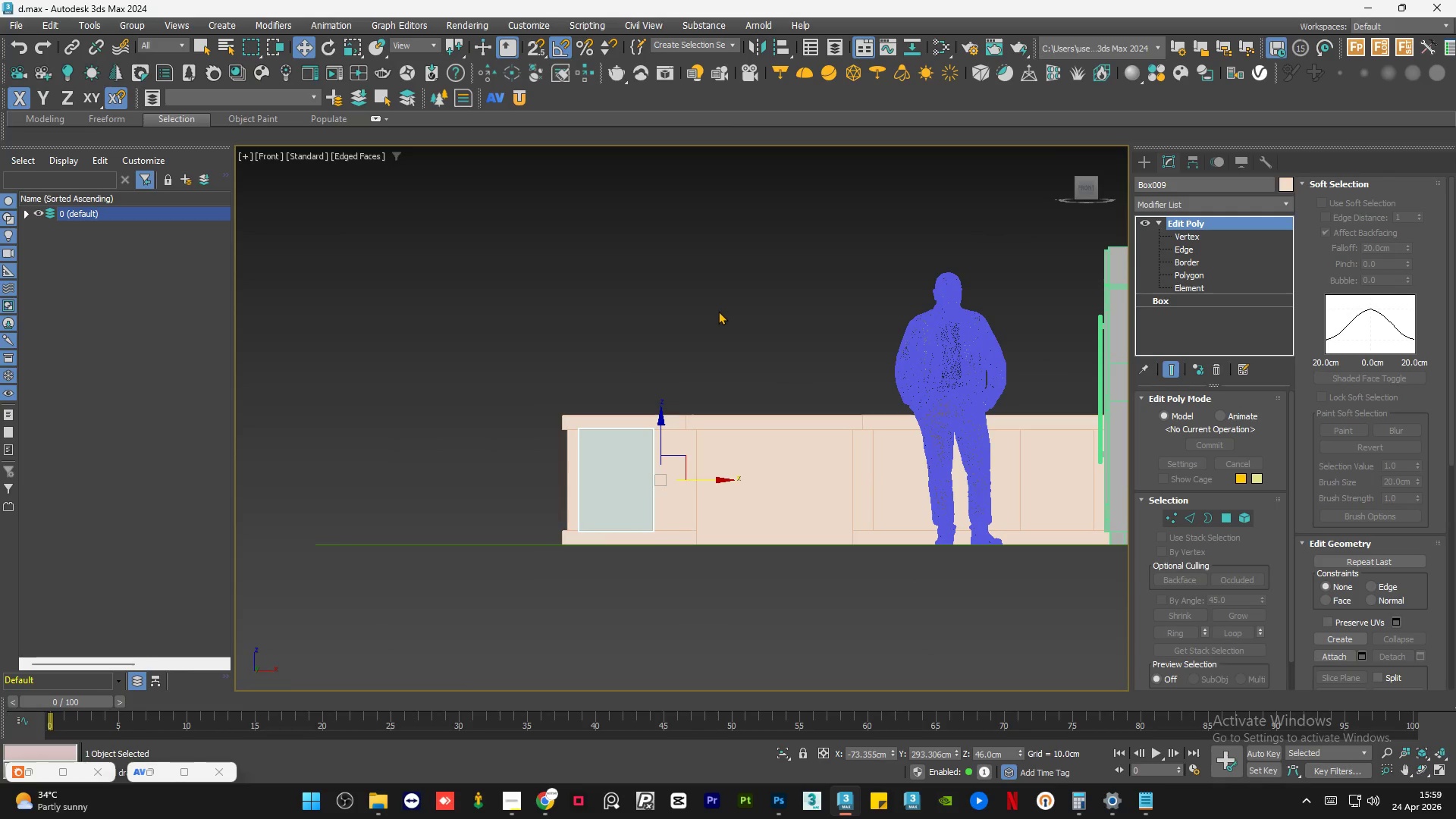 
left_click([718, 311])
 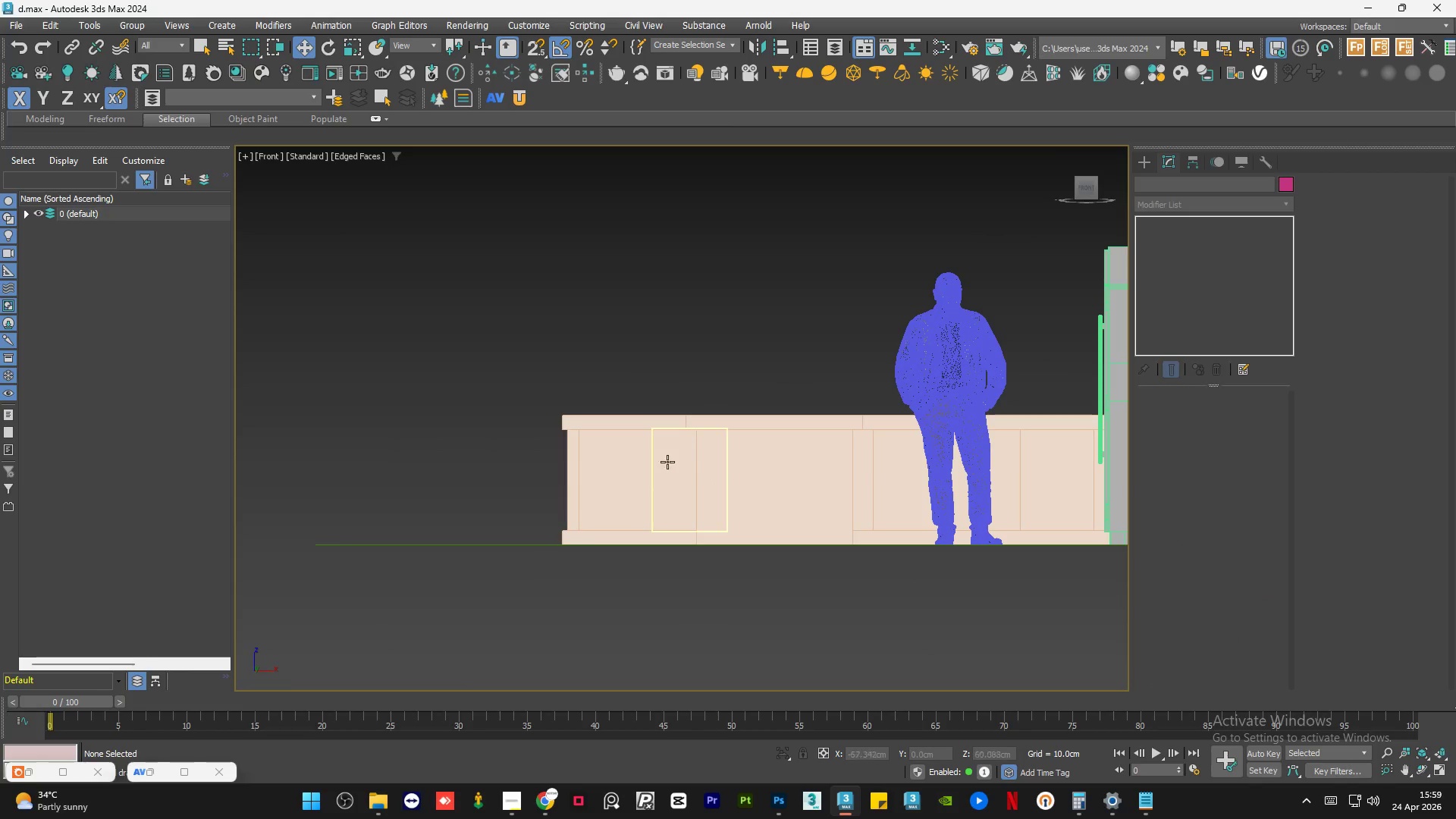 
left_click([638, 486])
 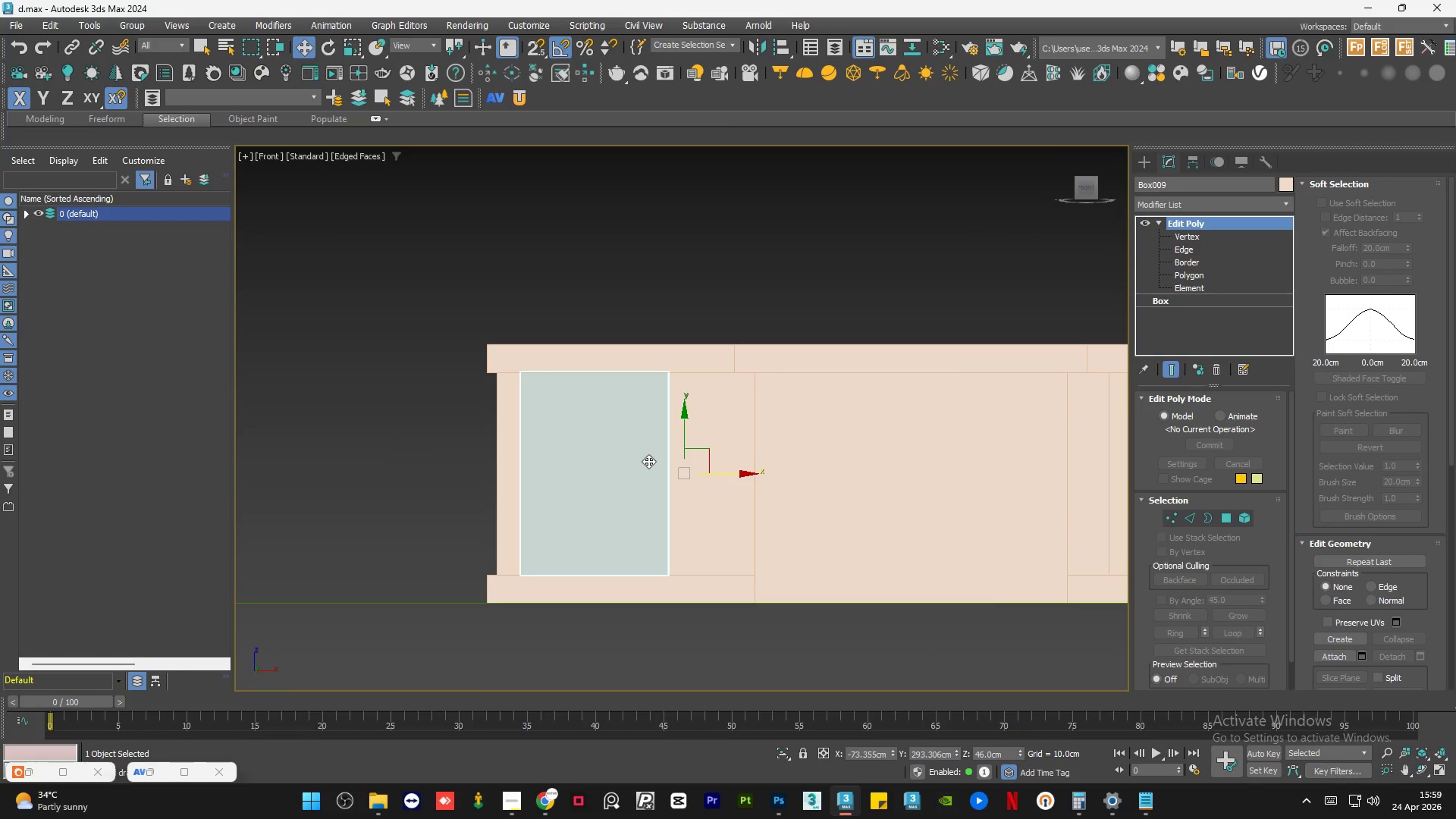 
scroll: coordinate [638, 486], scroll_direction: up, amount: 2.0
 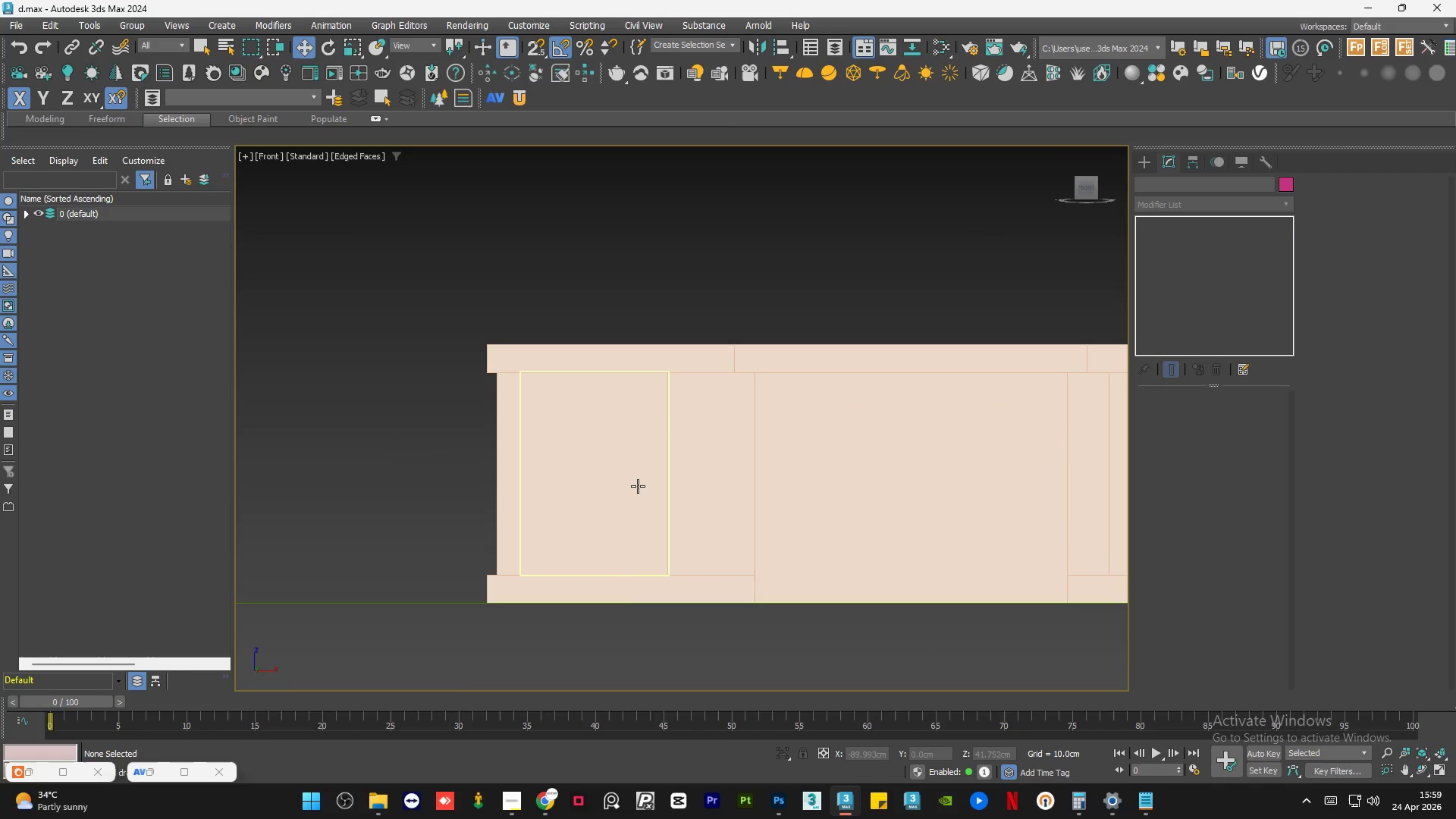 
left_click([603, 288])
 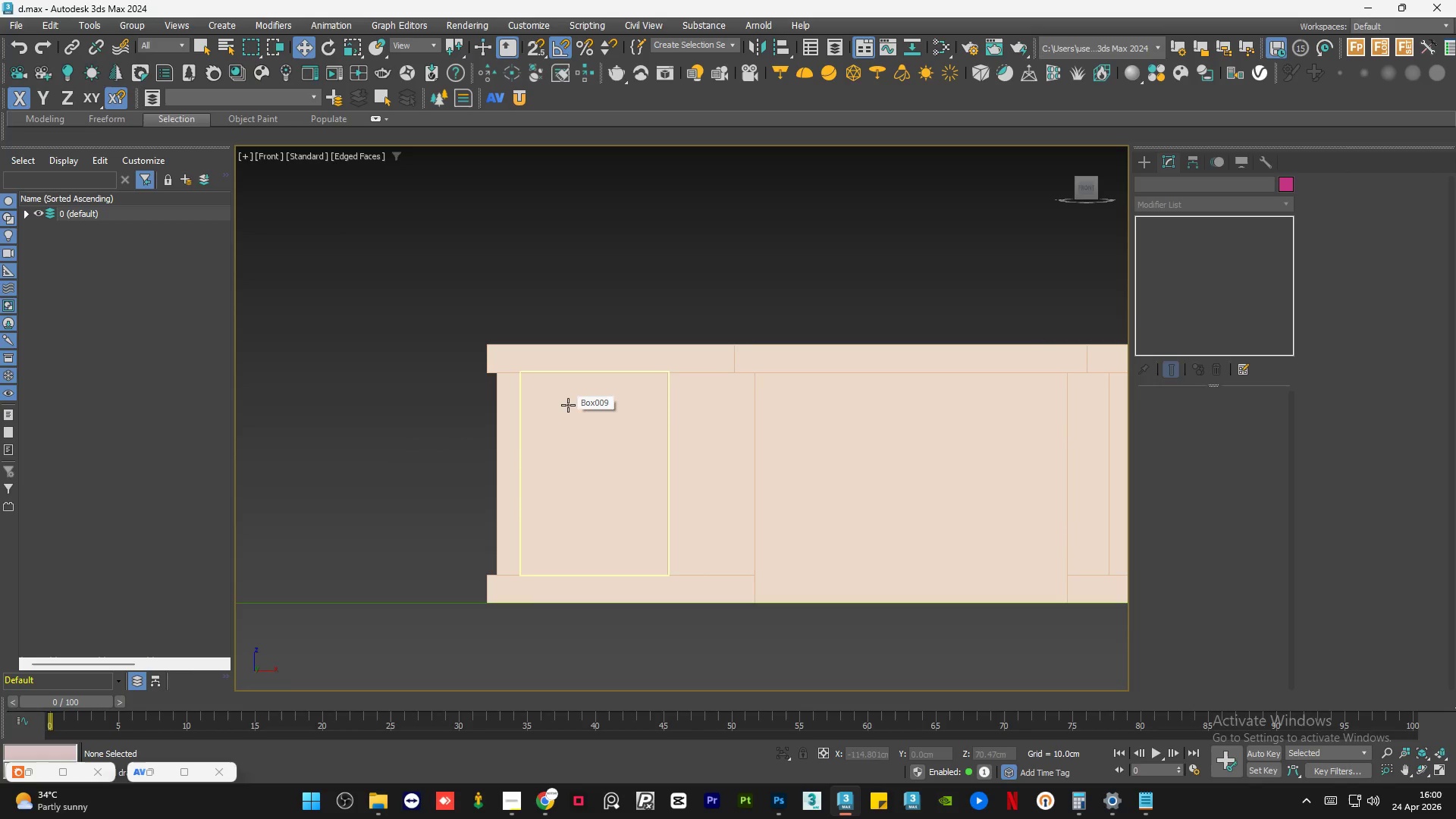 
scroll: coordinate [362, 490], scroll_direction: up, amount: 1.0
 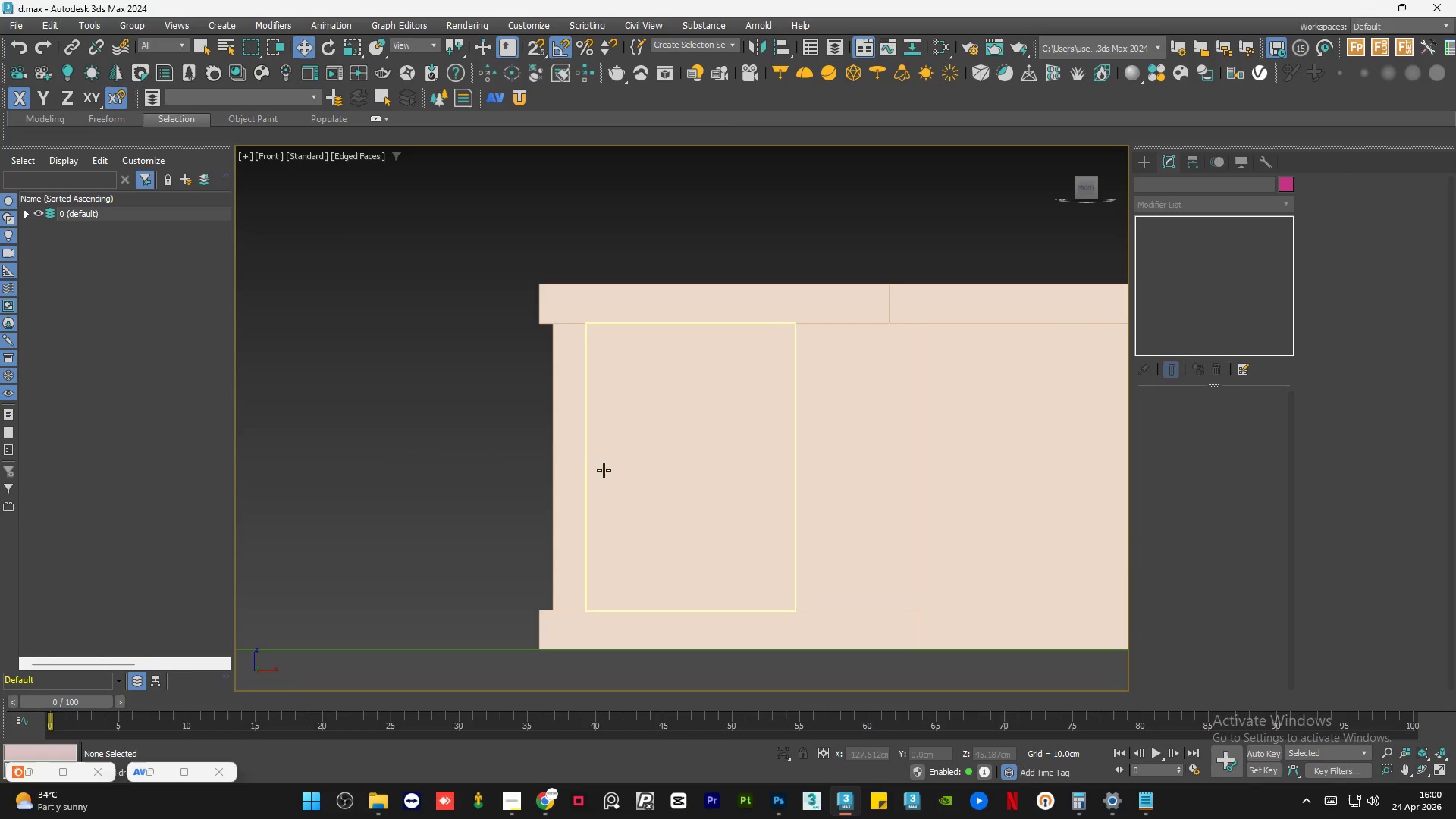 
left_click([605, 469])
 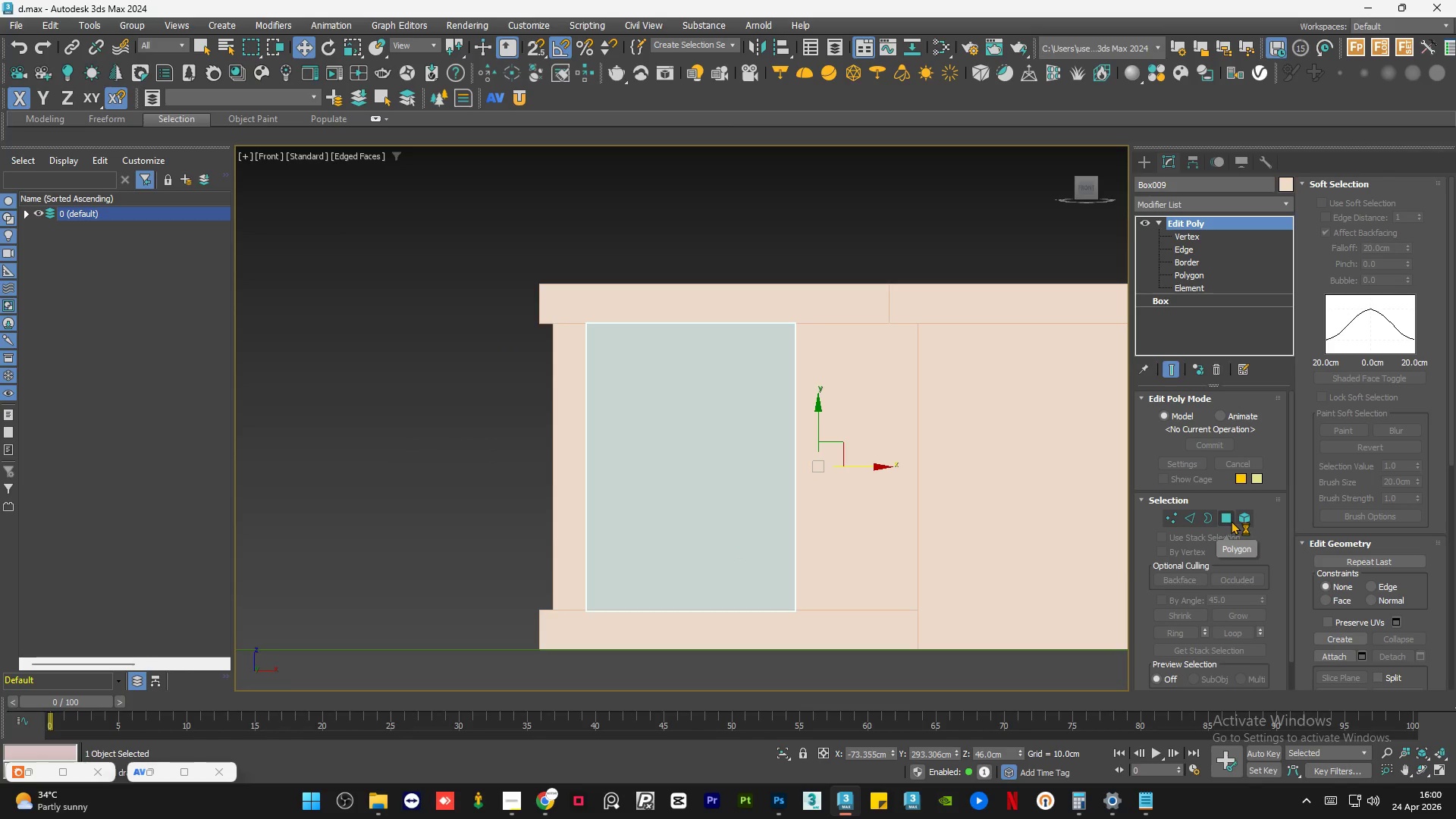 
left_click([1228, 517])
 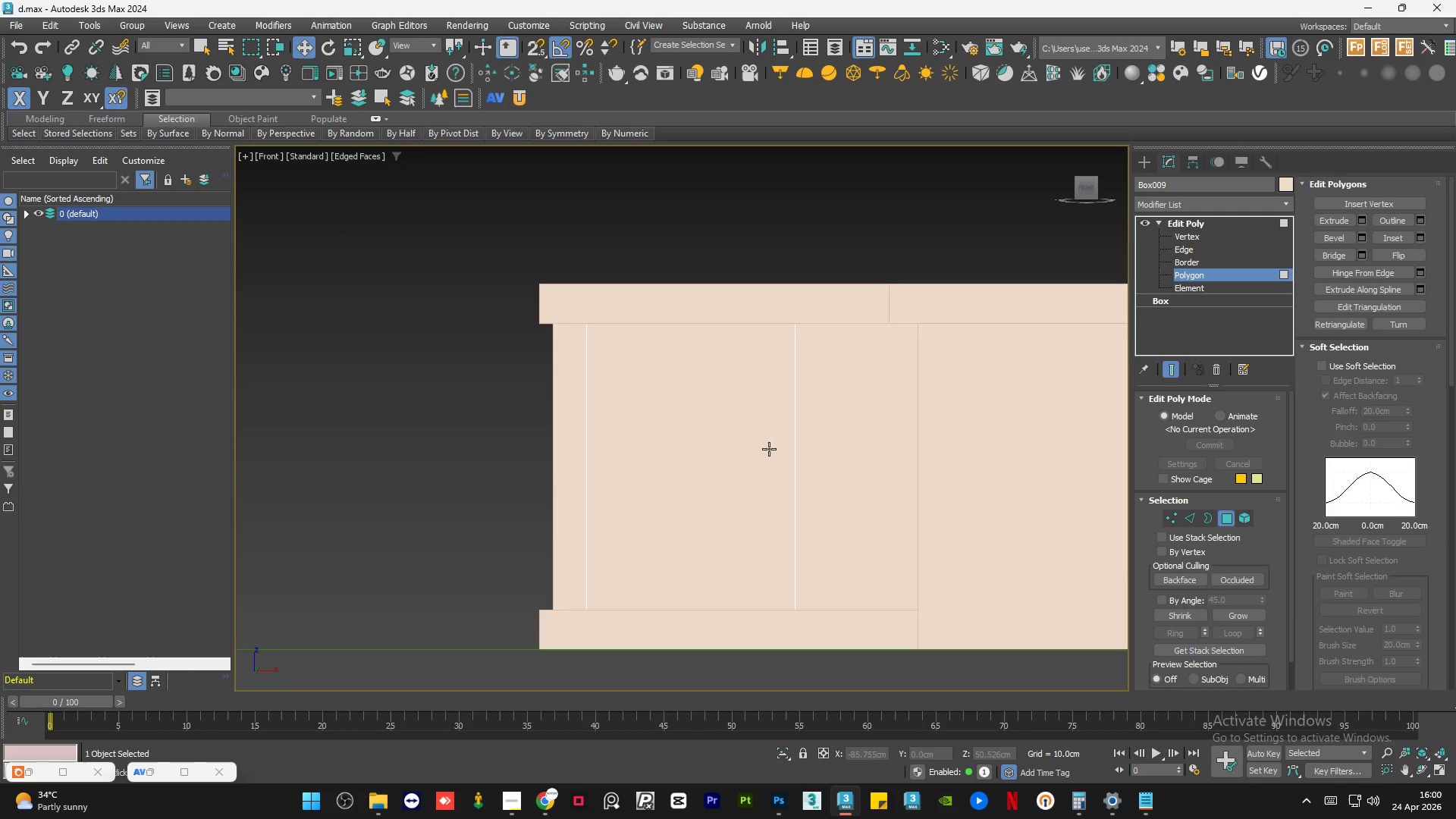 
left_click([757, 449])
 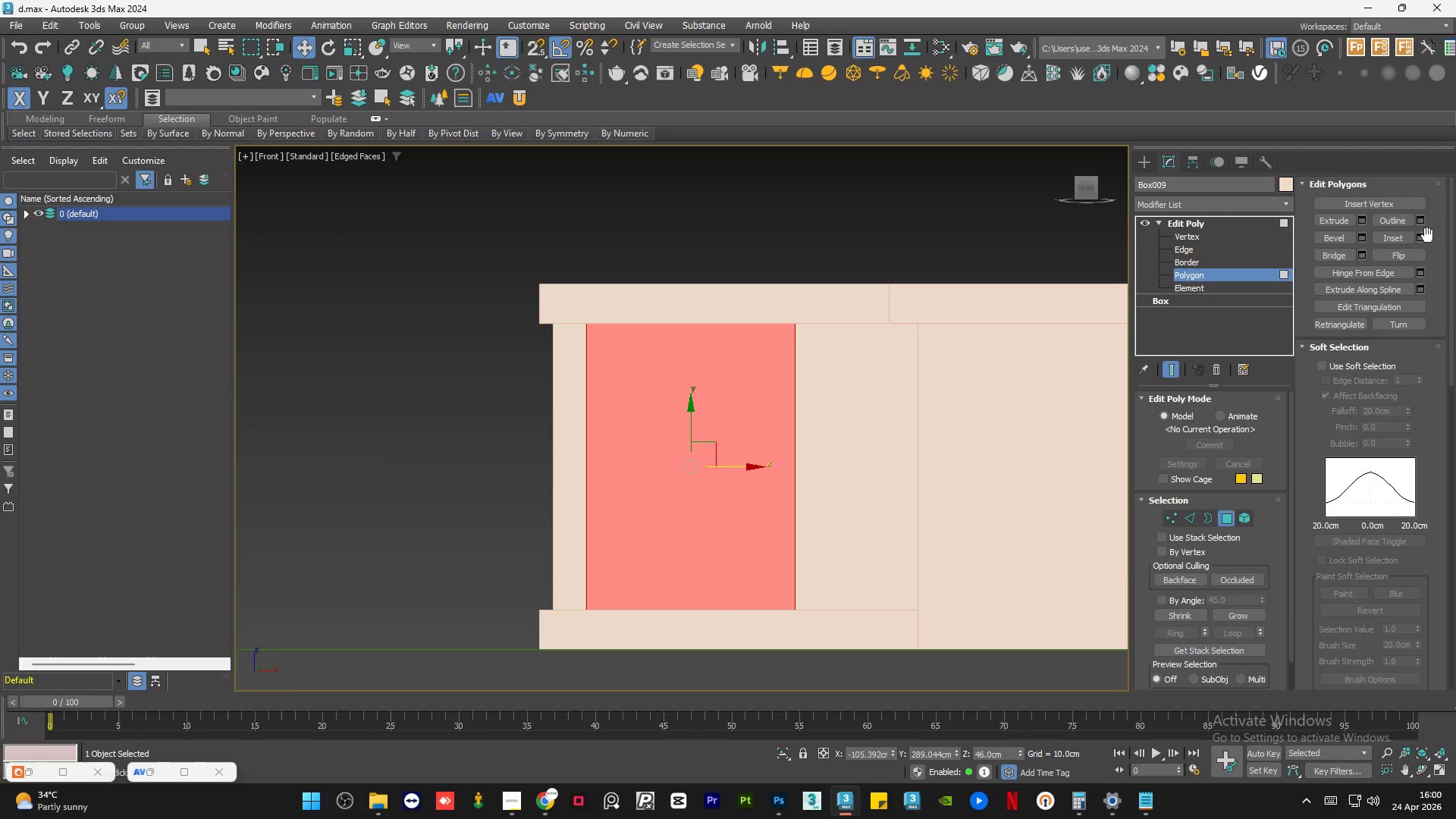 
left_click([1418, 235])
 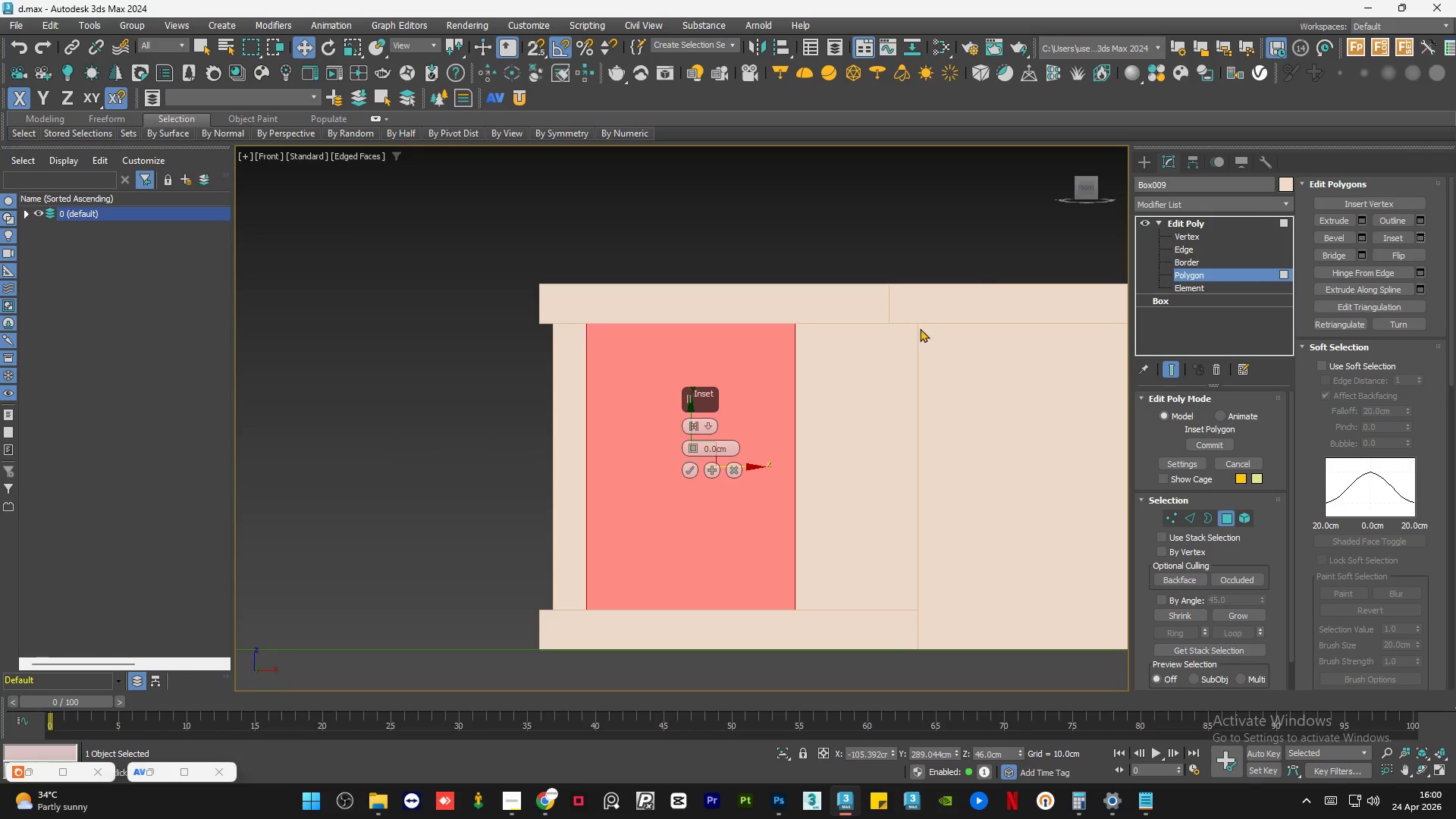 
wait(5.61)
 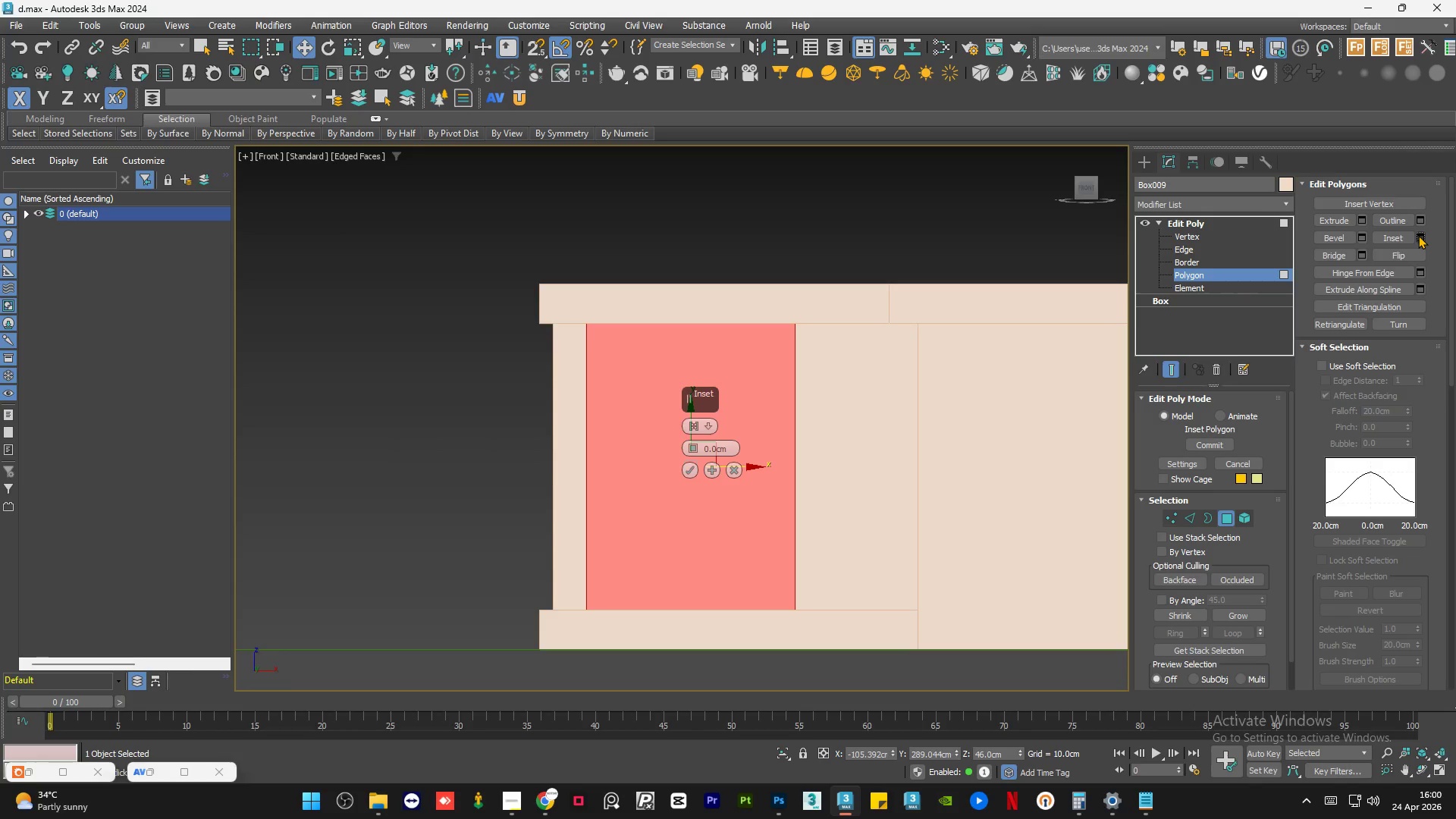 
left_click_drag(start_coordinate=[692, 444], to_coordinate=[698, 439])
 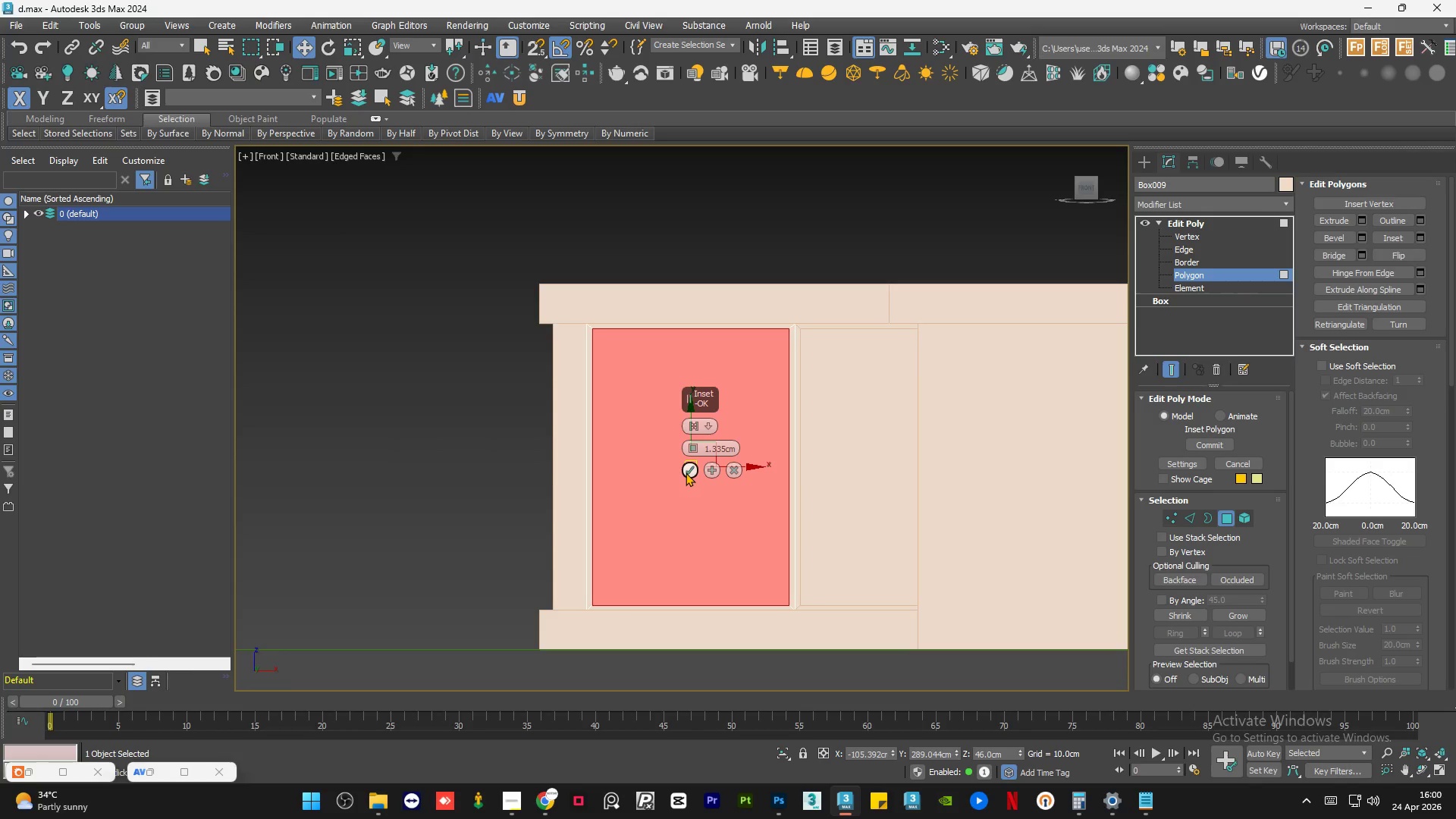 
left_click([686, 472])
 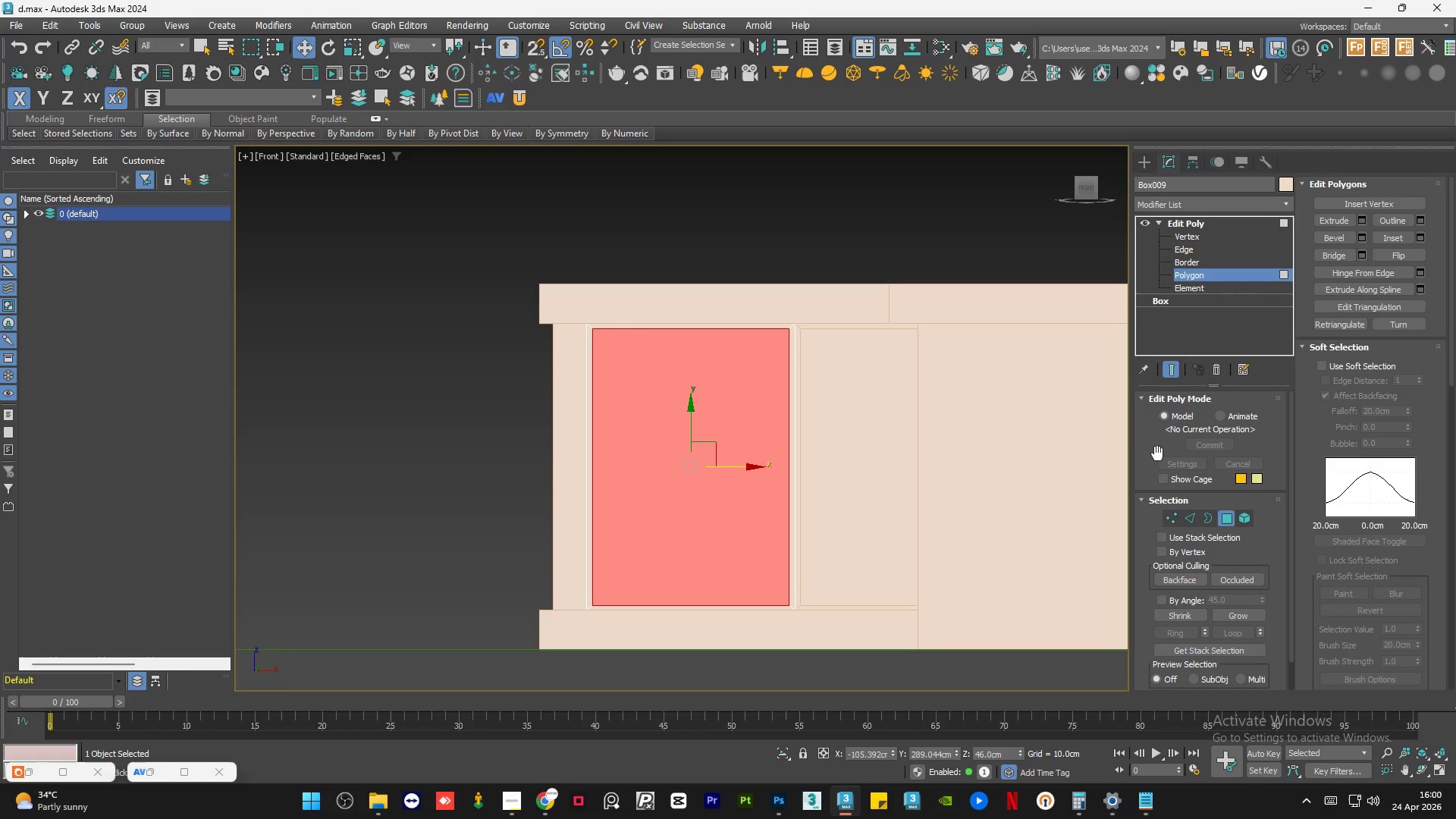 
key(Alt+AltLeft)
 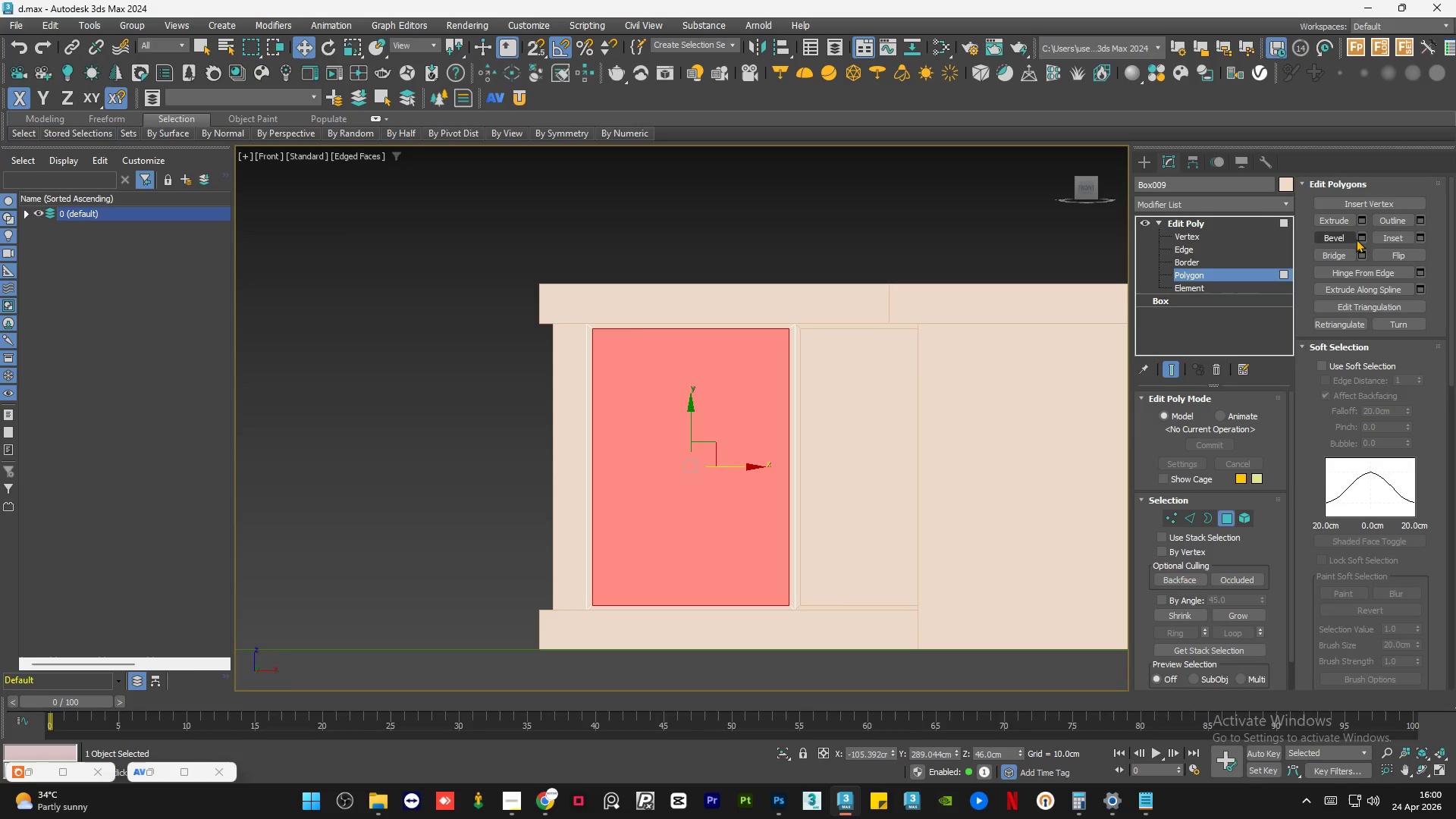 
left_click([1363, 233])
 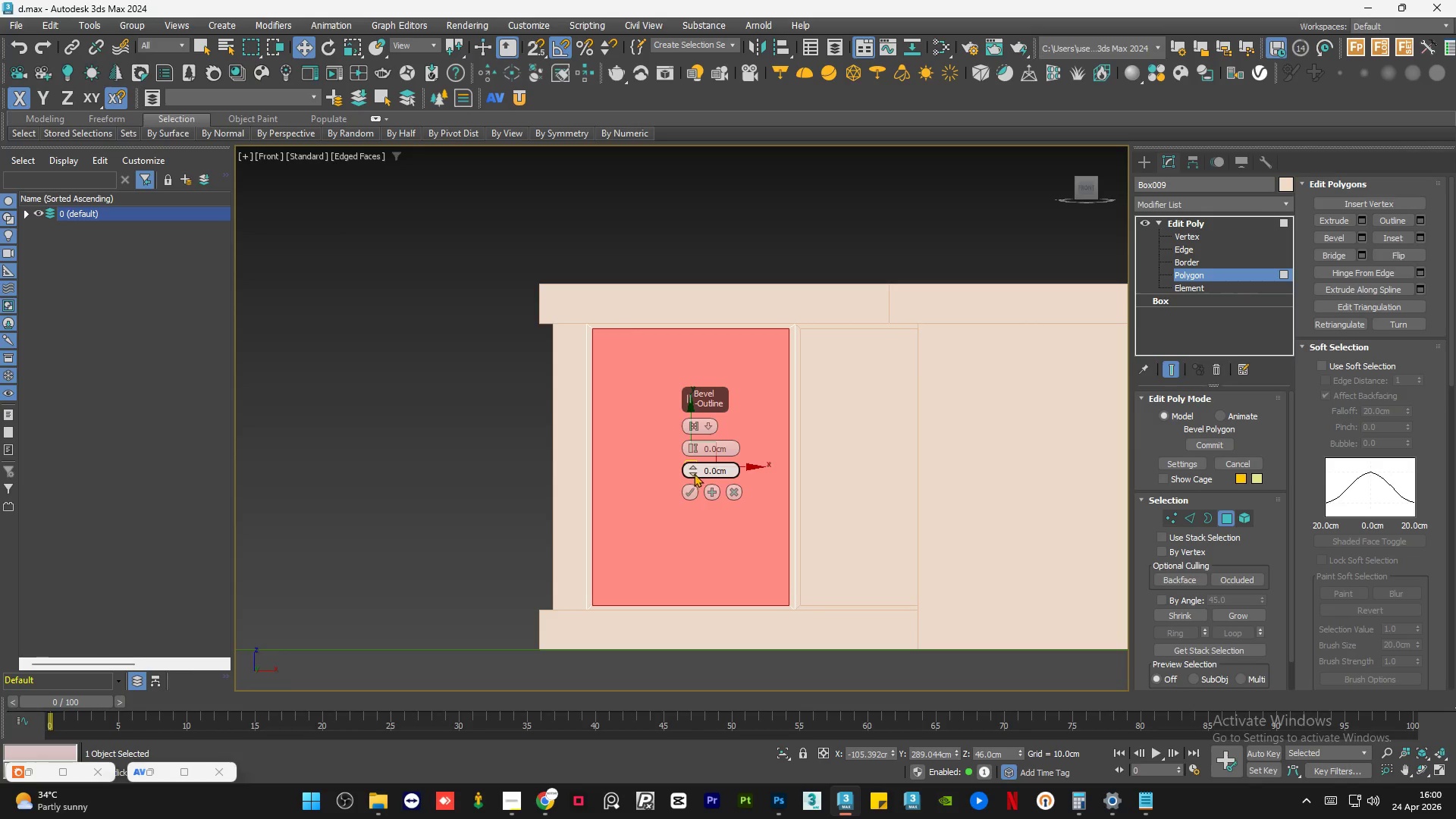 
left_click_drag(start_coordinate=[694, 467], to_coordinate=[697, 472])
 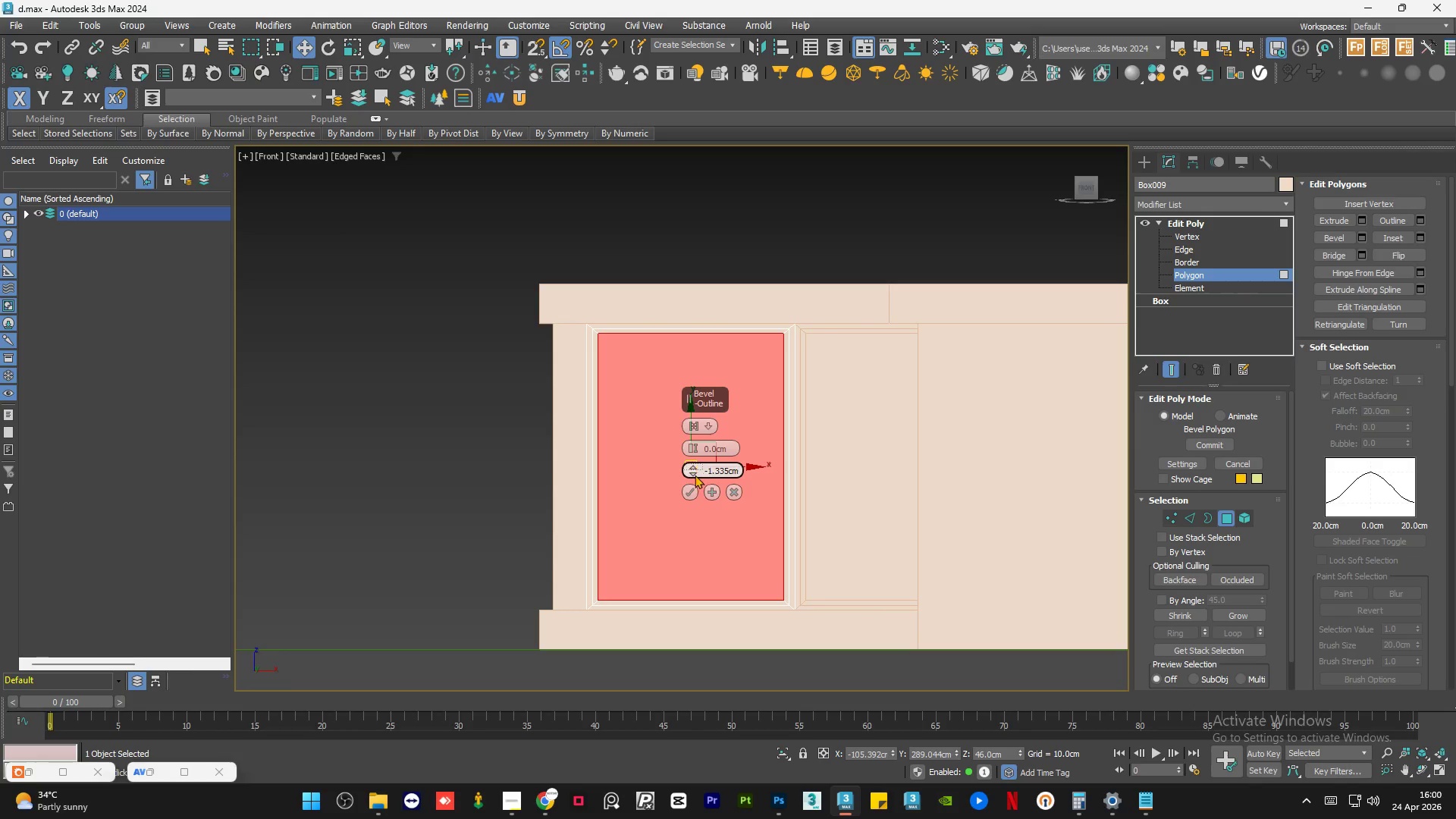 
hold_key(key=AltLeft, duration=1.36)
 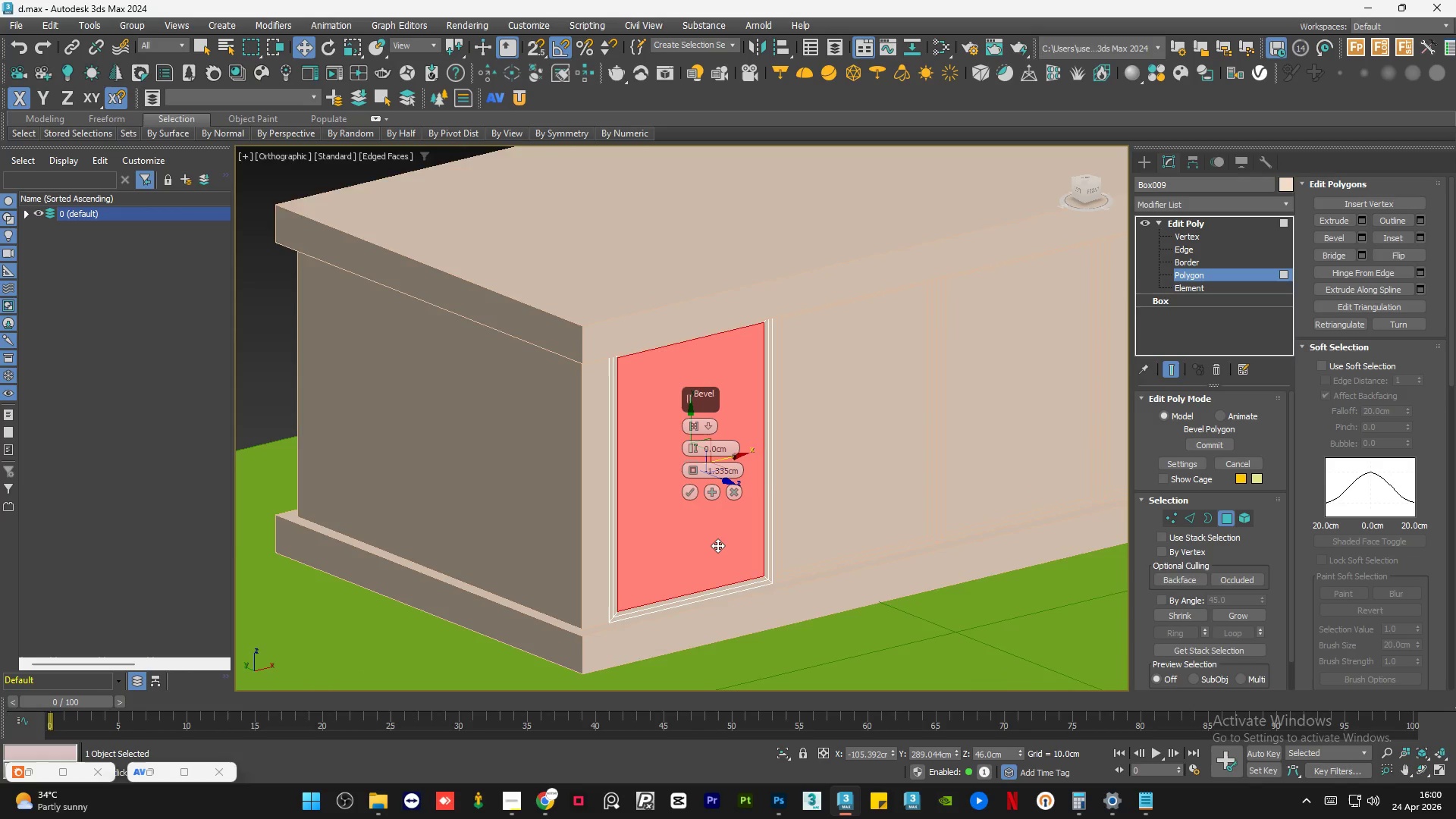 
scroll: coordinate [717, 546], scroll_direction: up, amount: 1.0
 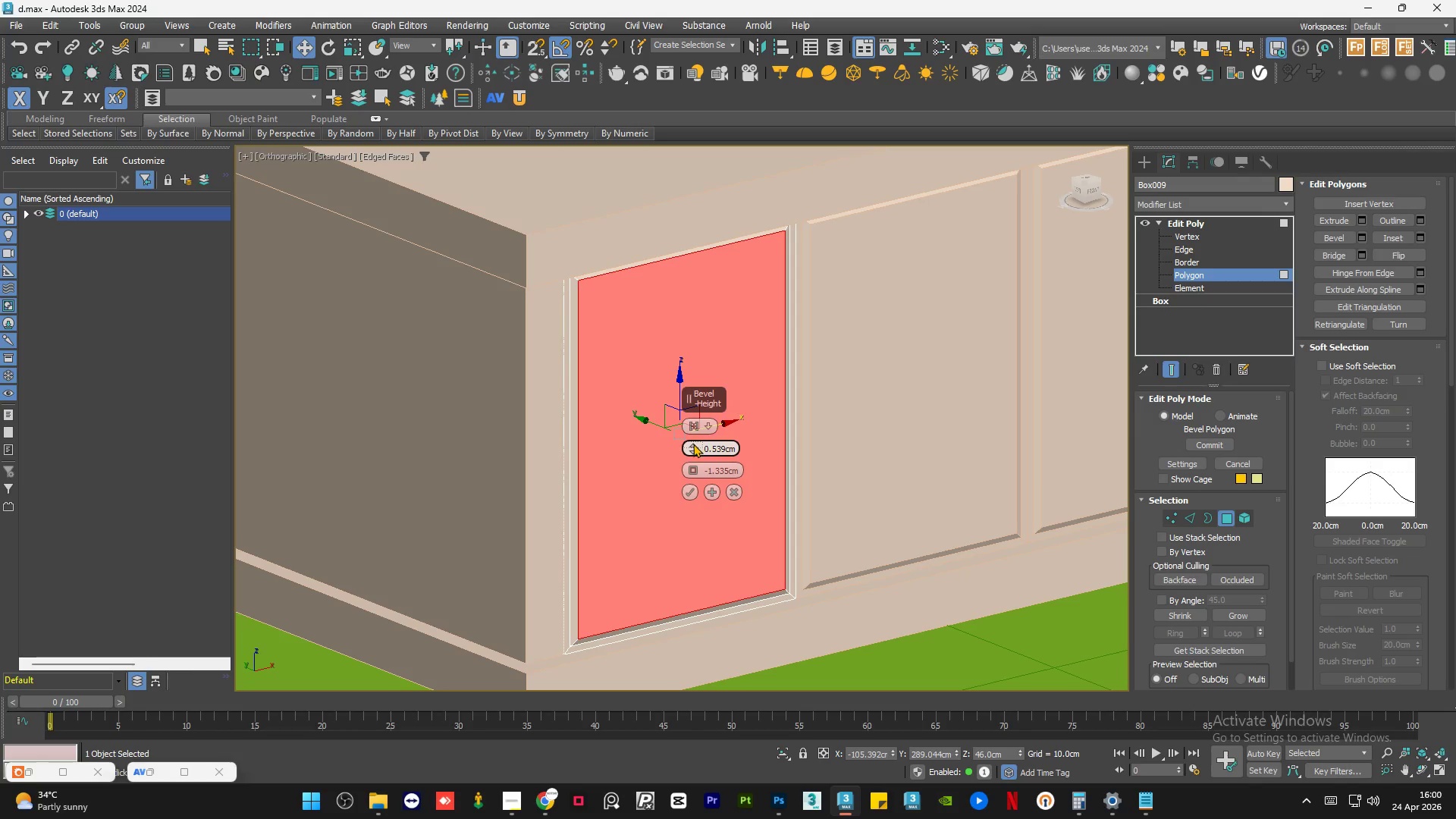 
left_click([693, 487])
 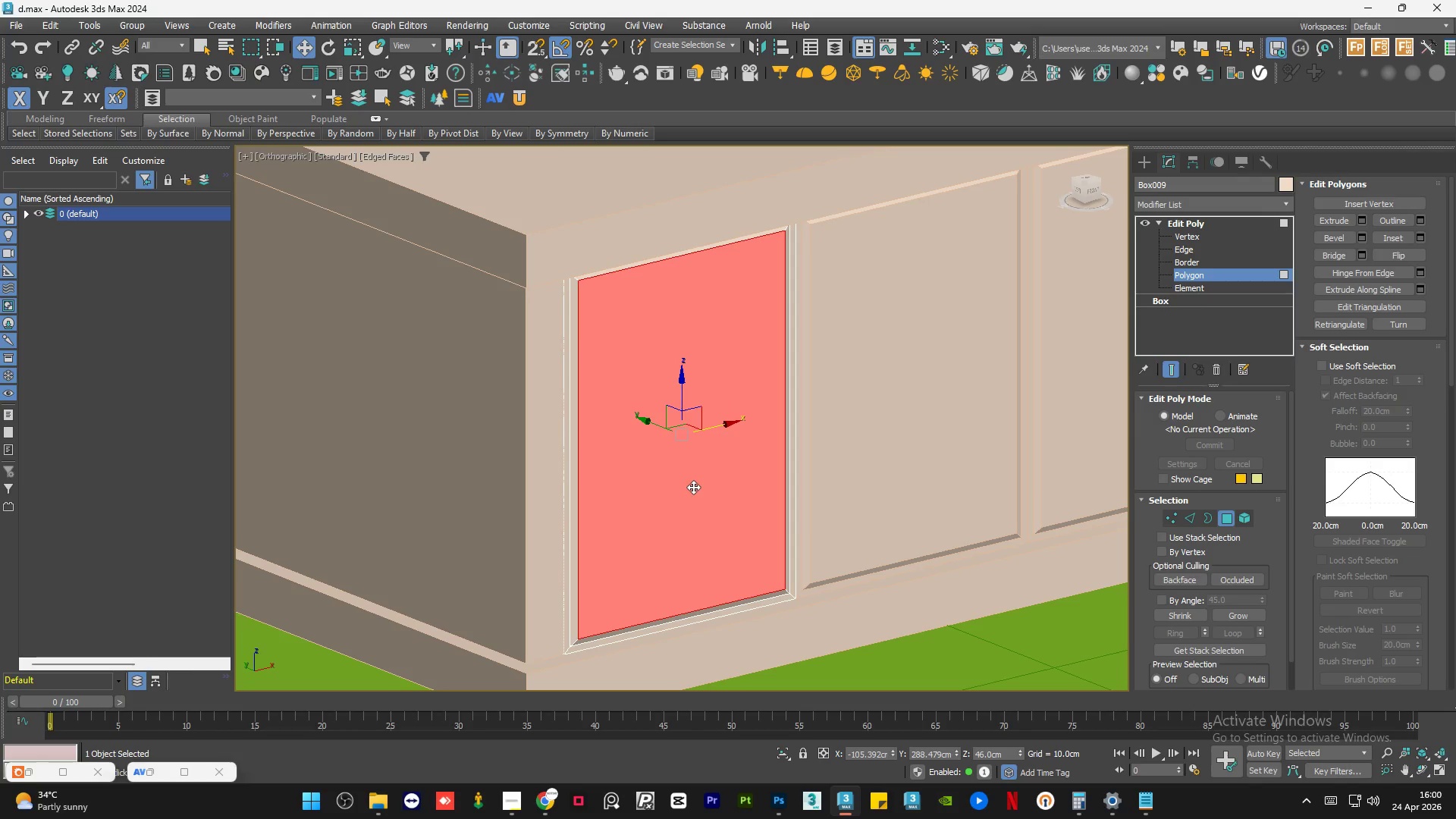 
hold_key(key=AltLeft, duration=0.77)
 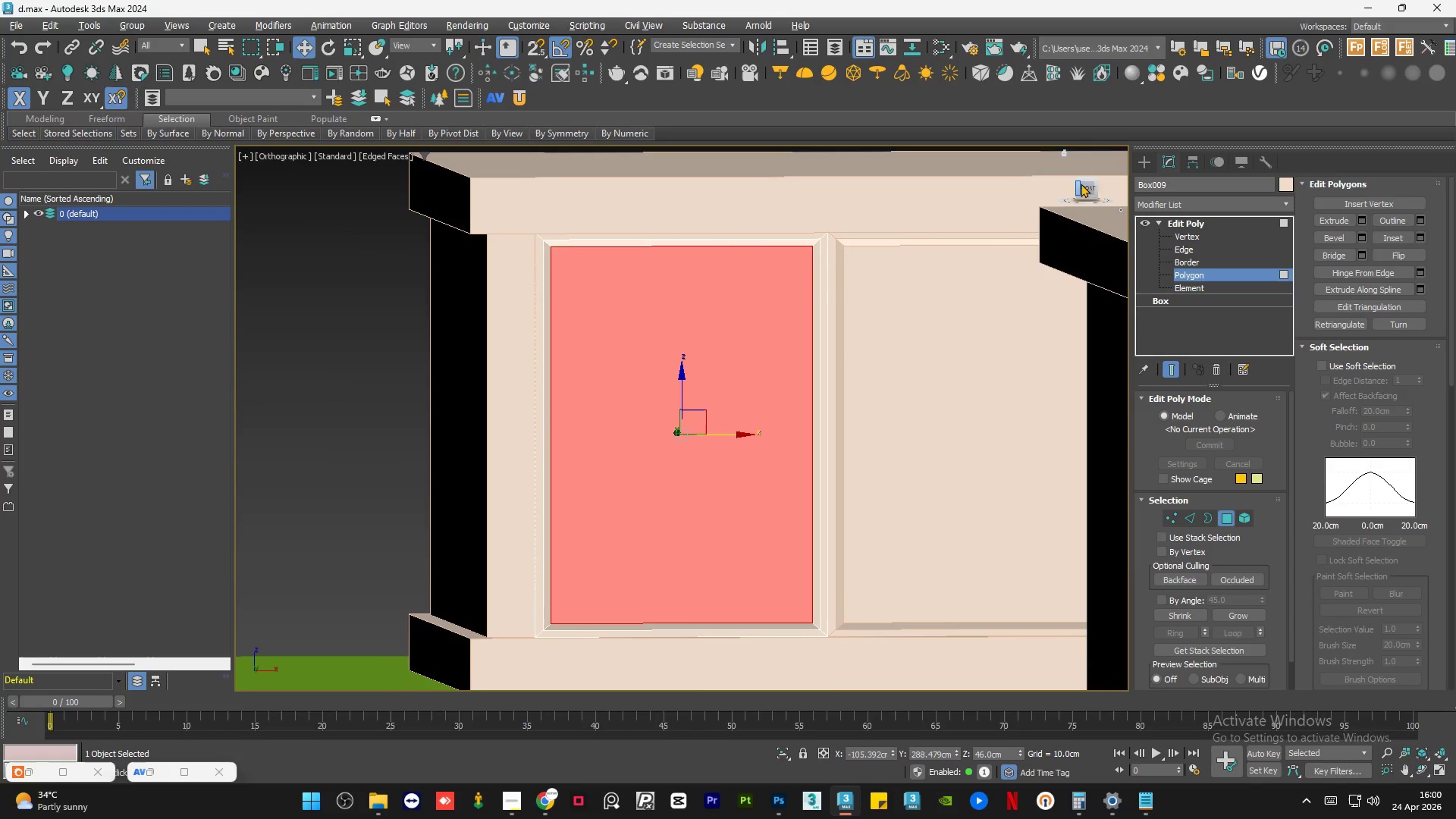 
left_click([1088, 188])
 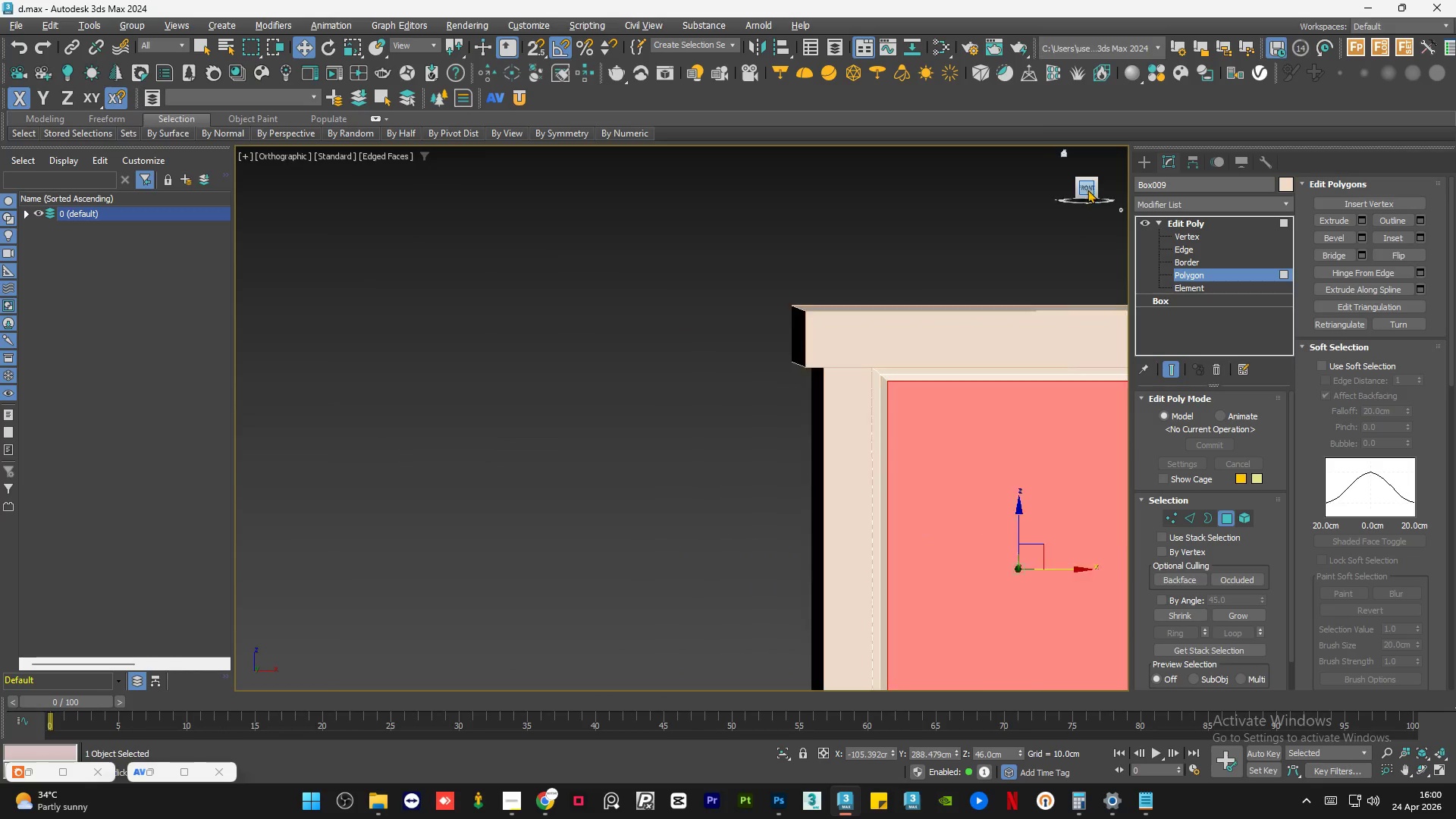 
scroll: coordinate [956, 409], scroll_direction: none, amount: 0.0
 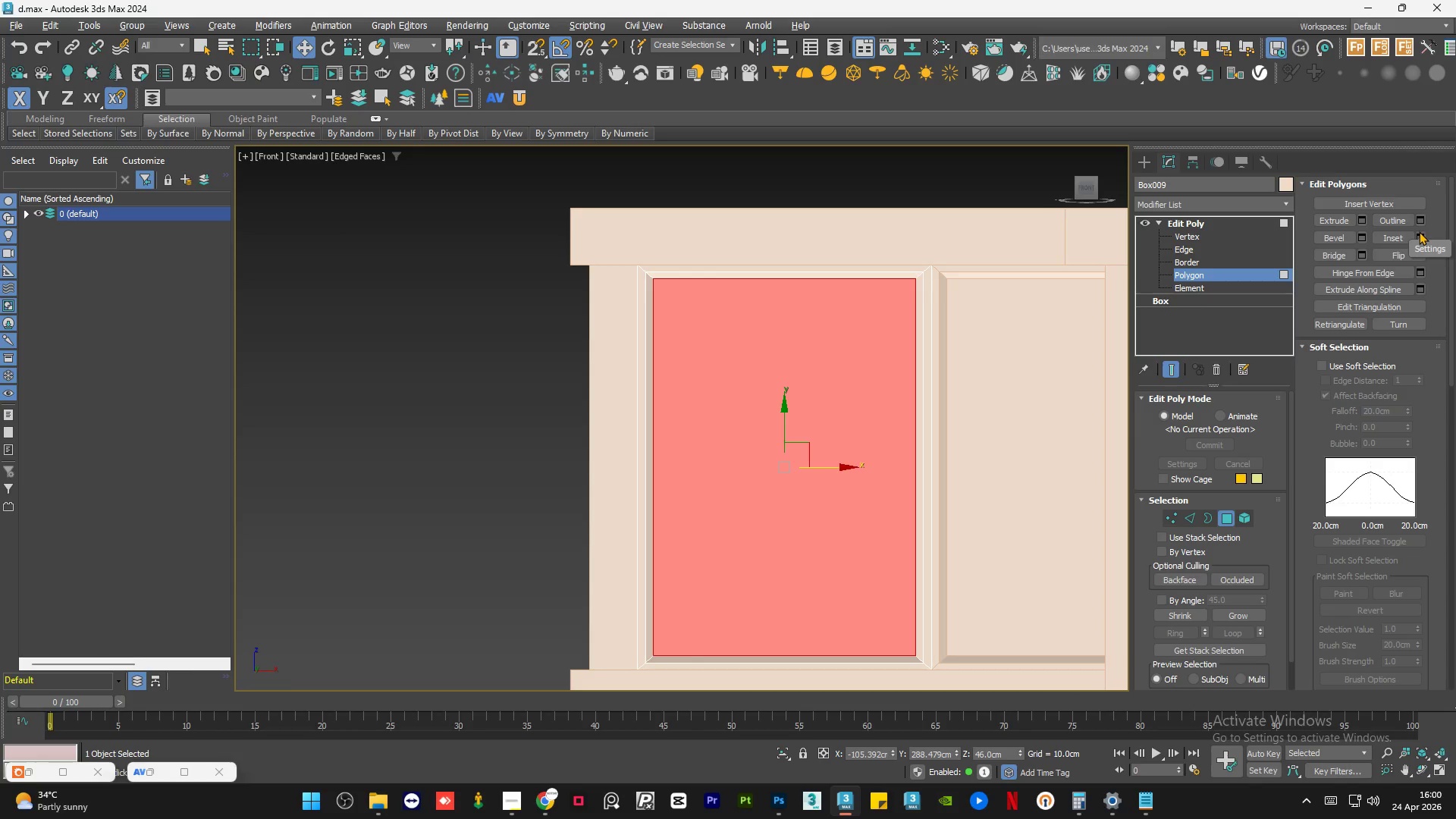 
left_click([1420, 237])
 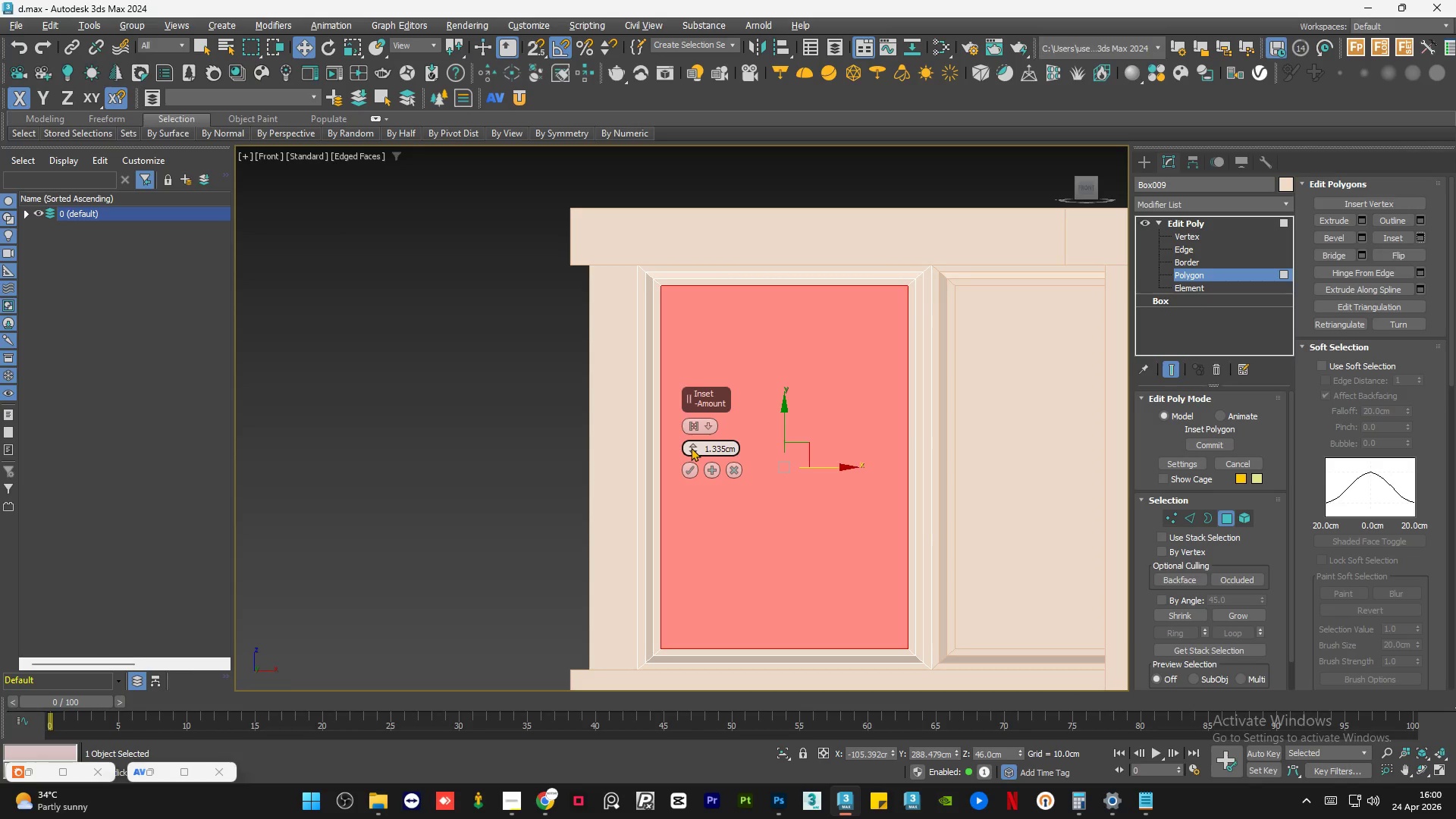 
left_click_drag(start_coordinate=[691, 447], to_coordinate=[693, 433])
 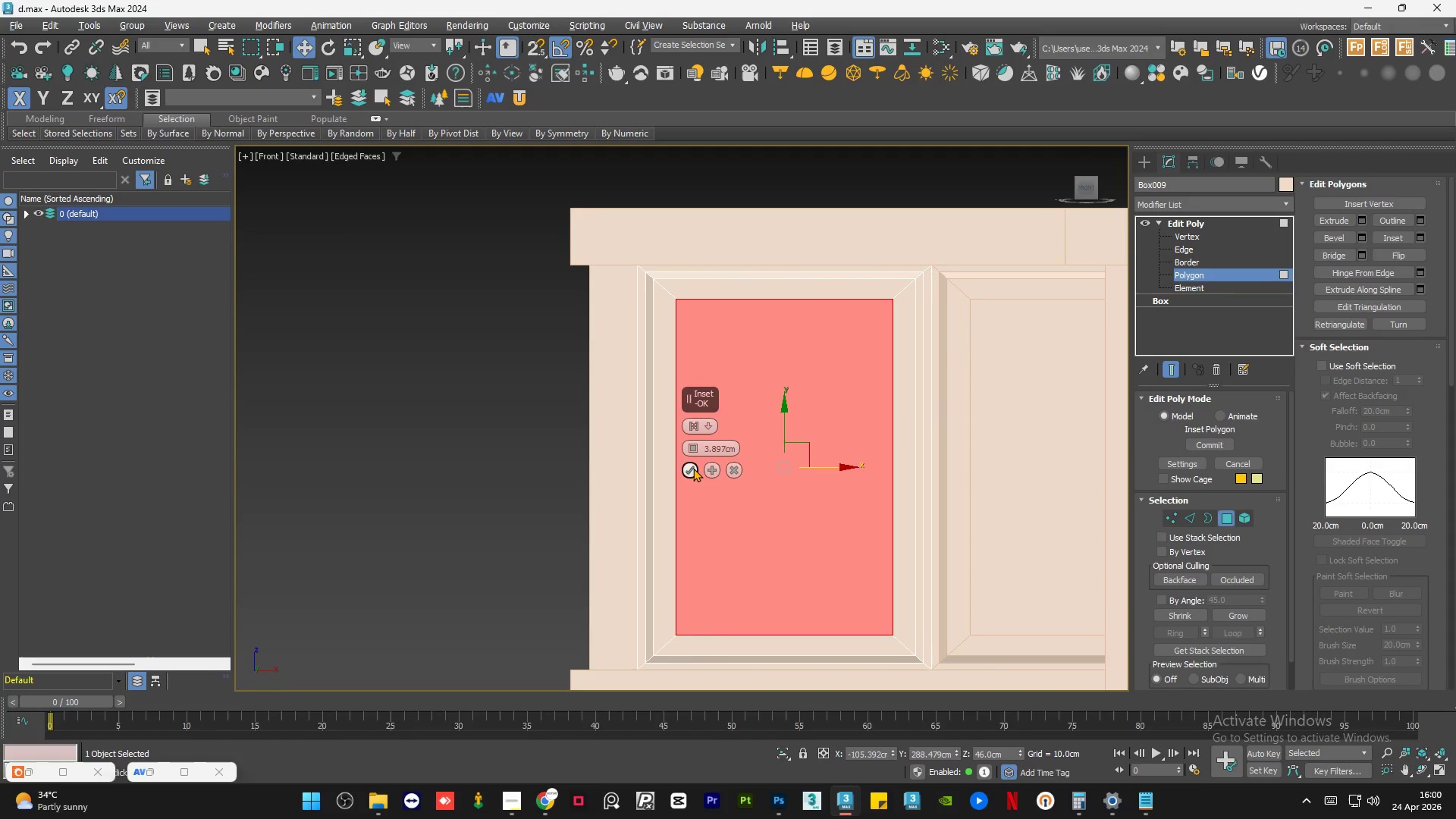 
left_click([693, 468])
 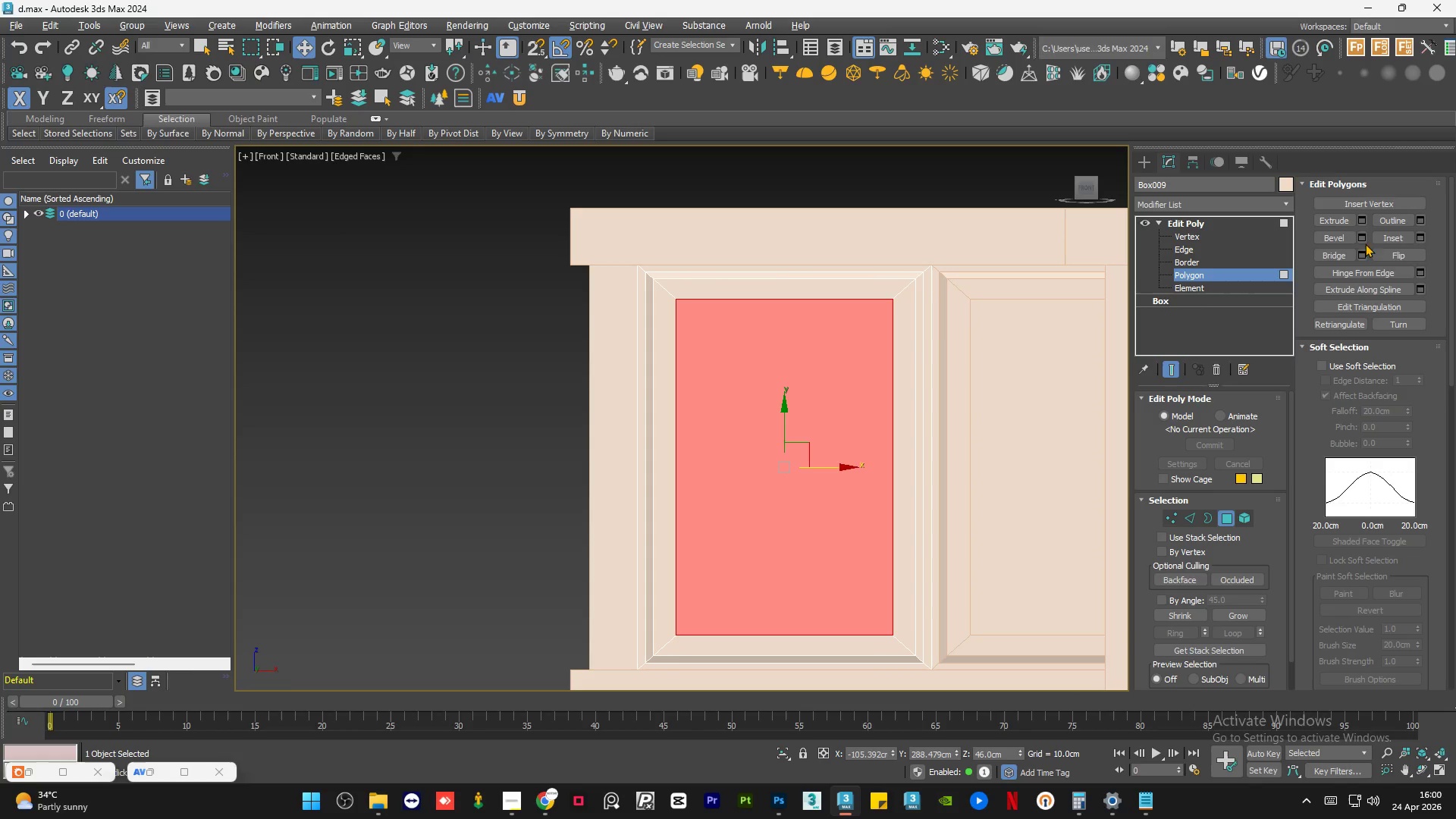 
left_click([1361, 233])
 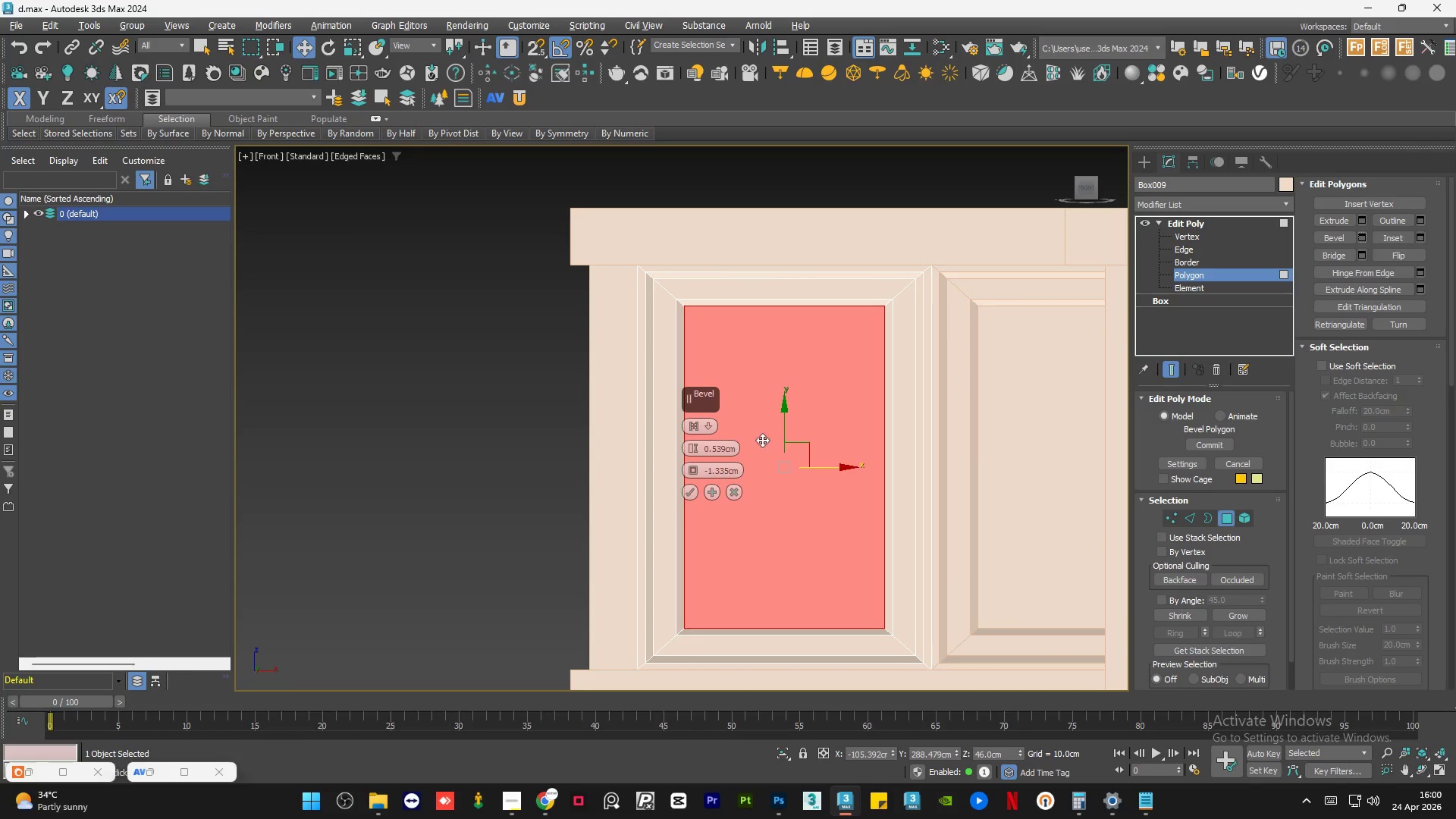 
hold_key(key=AltLeft, duration=1.0)
 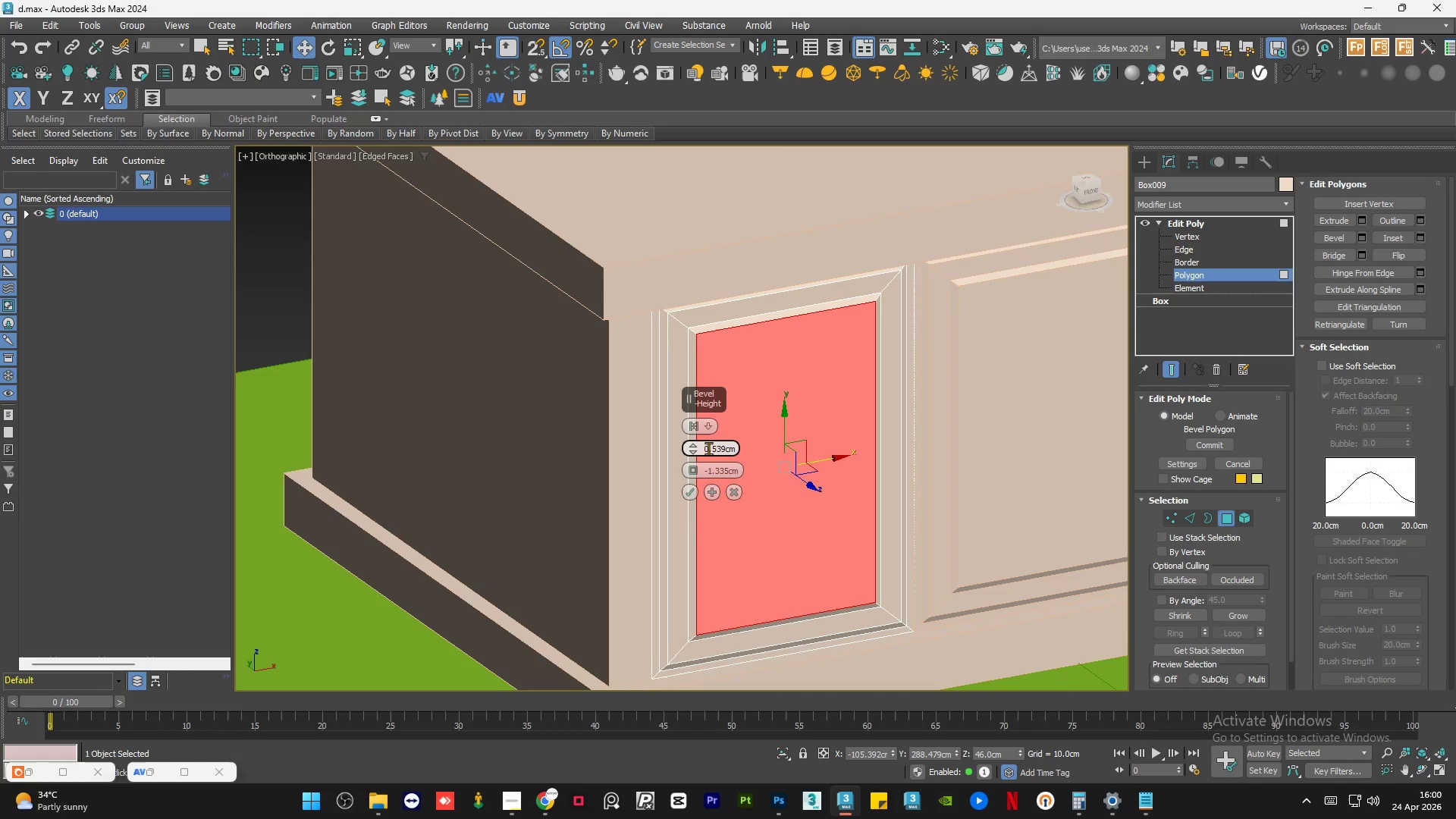 
wait(5.3)
 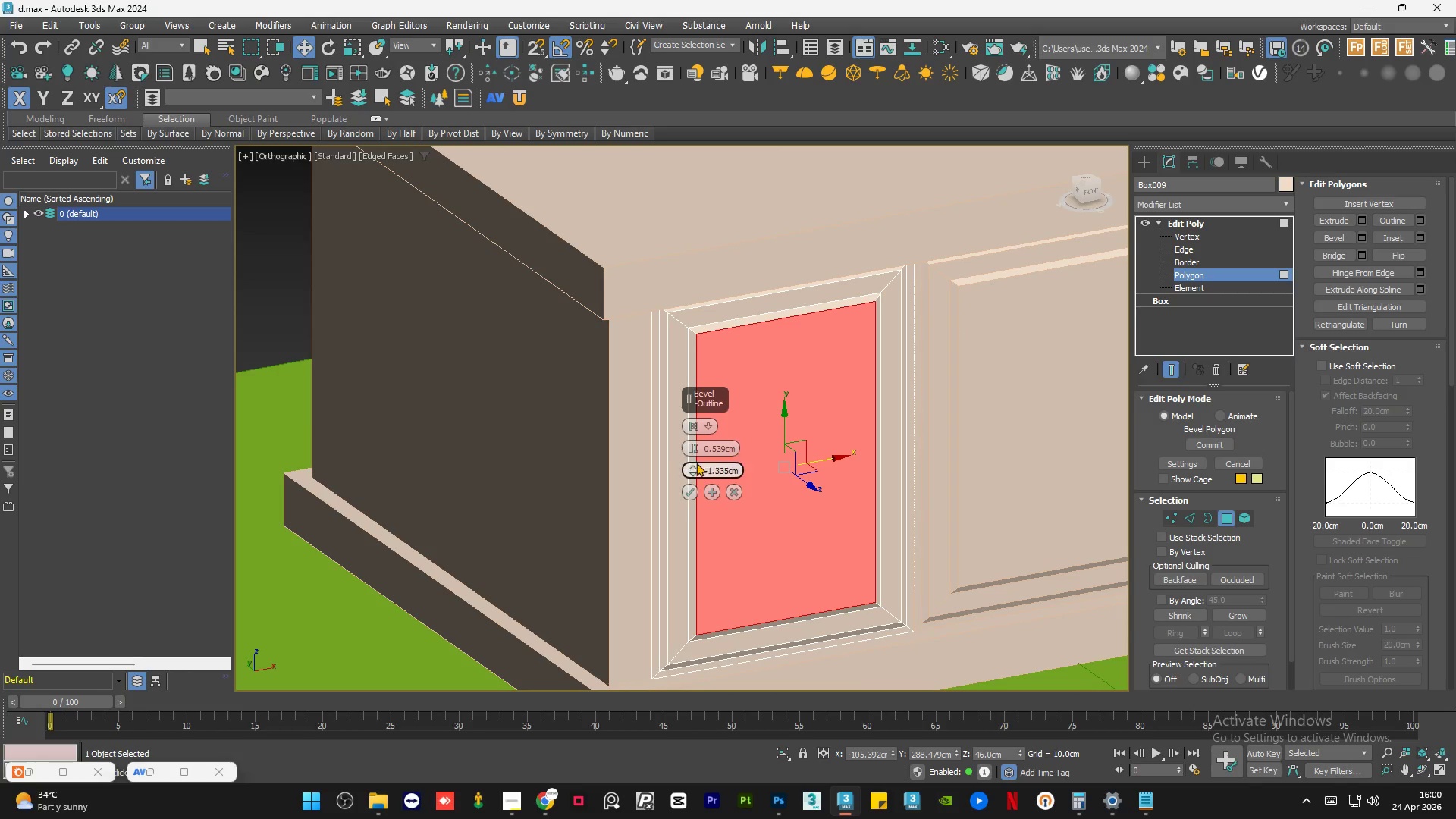 
left_click([707, 448])
 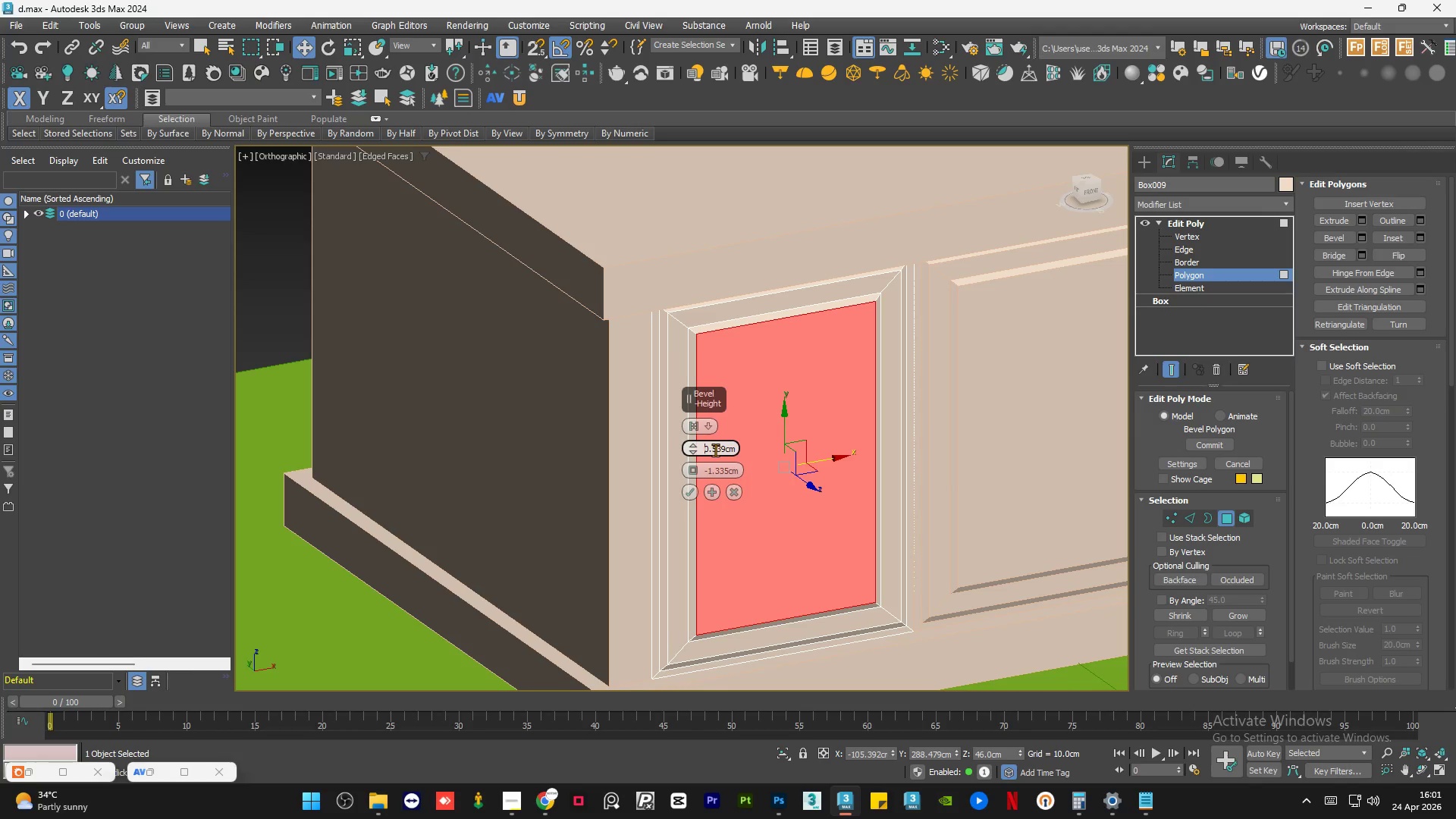 
key(NumpadSubtract)
 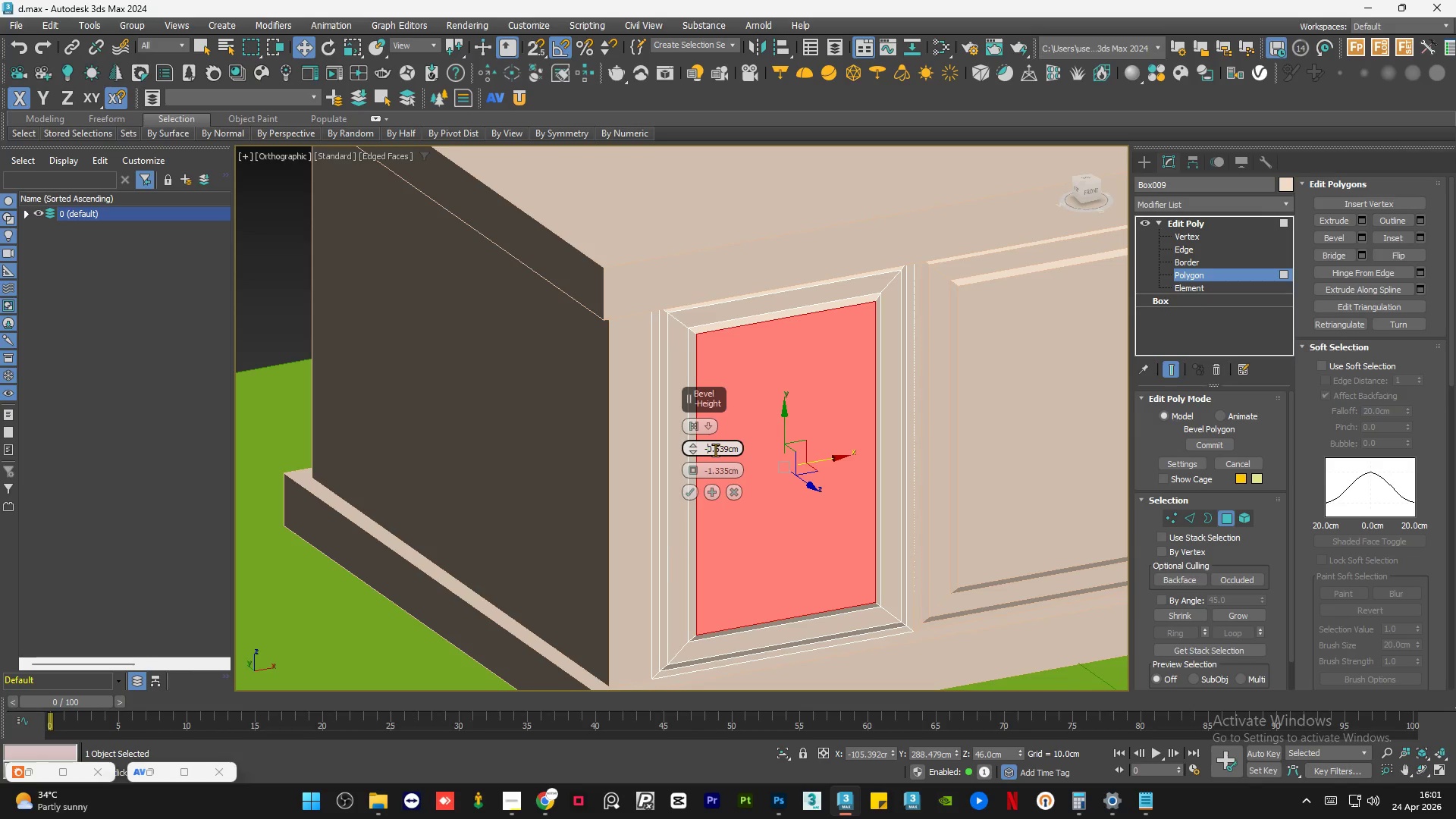 
key(NumpadEnter)
 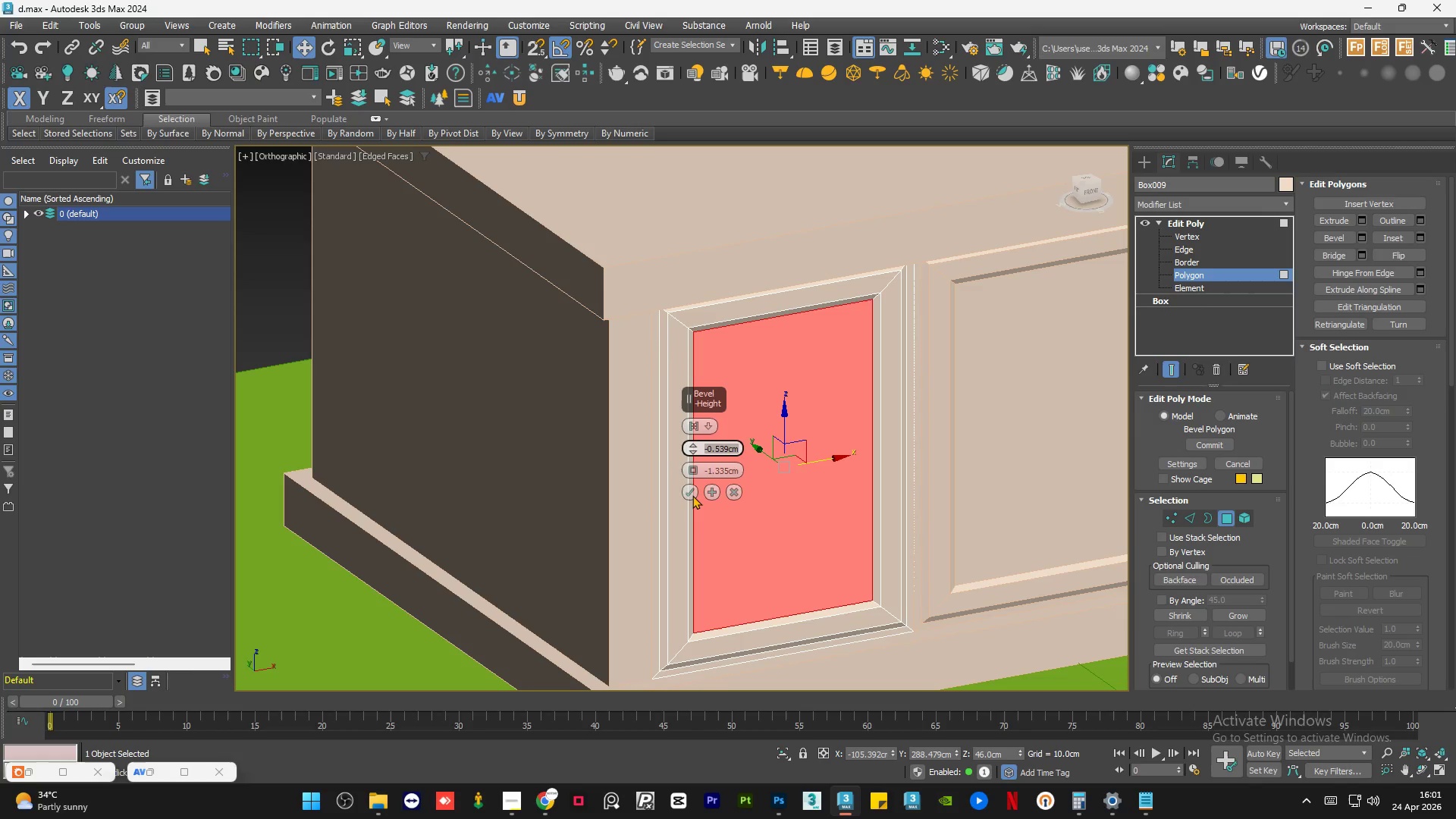 
left_click([692, 495])
 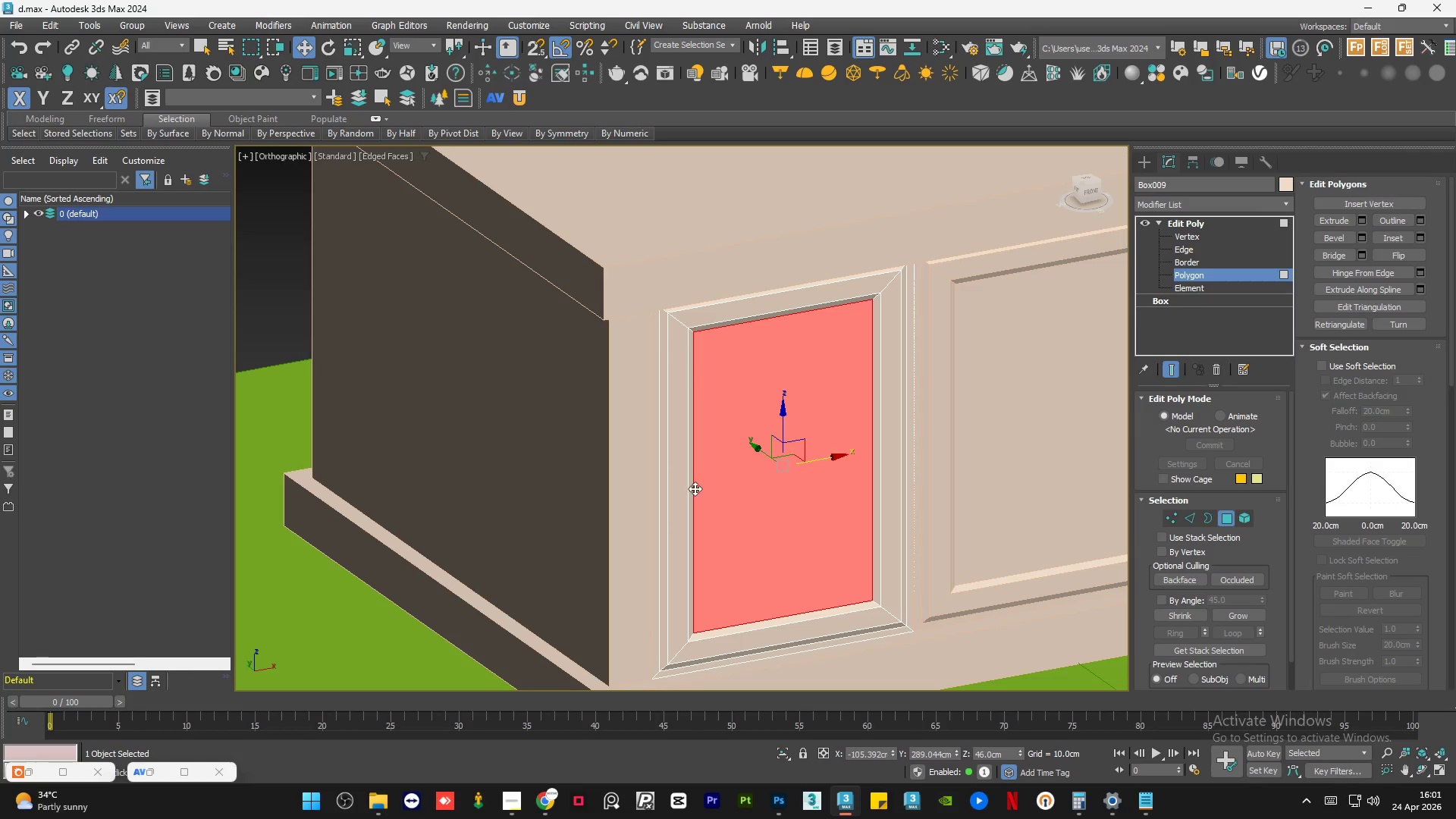 
scroll: coordinate [709, 472], scroll_direction: down, amount: 2.0
 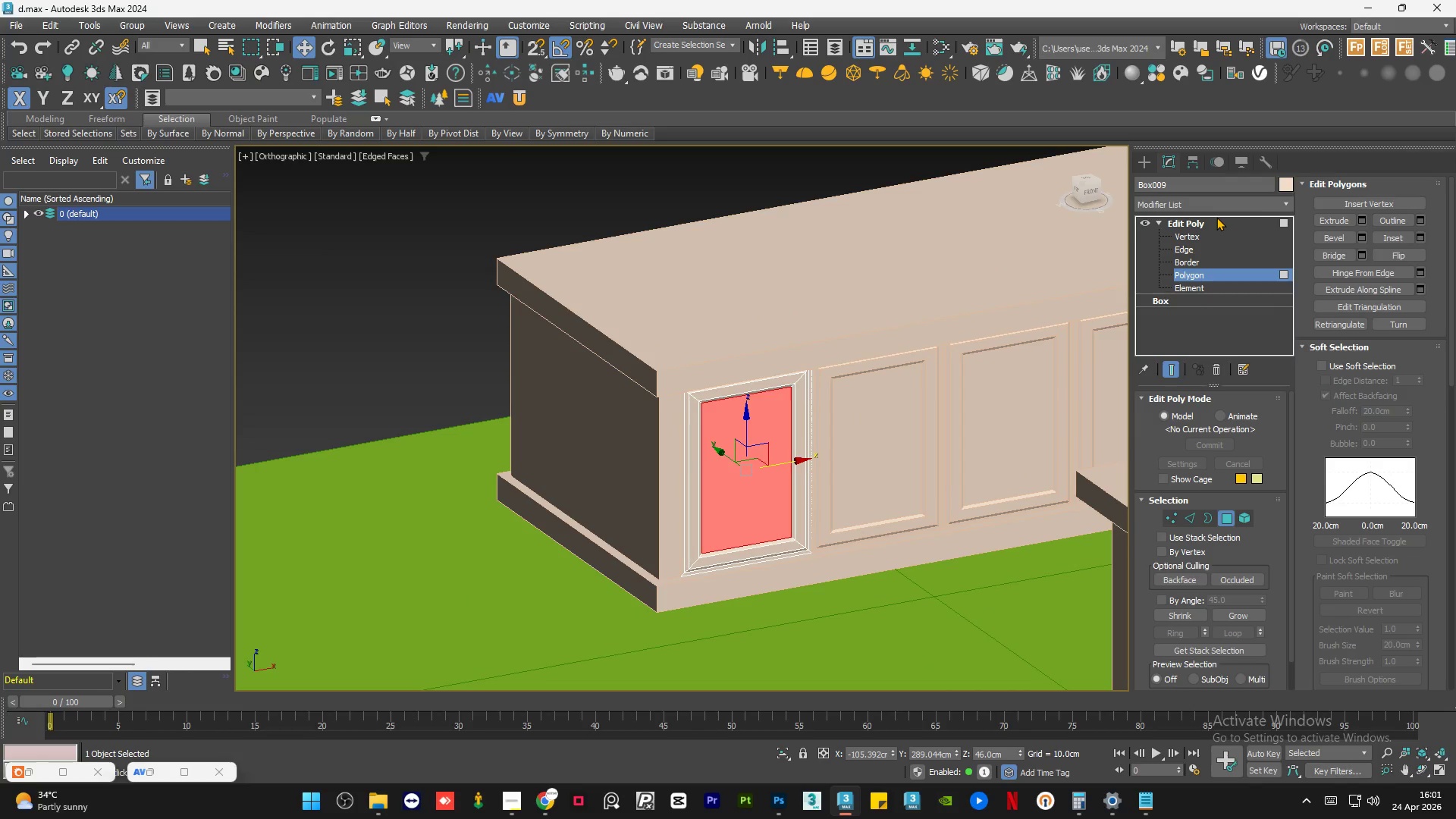 
left_click([1214, 218])
 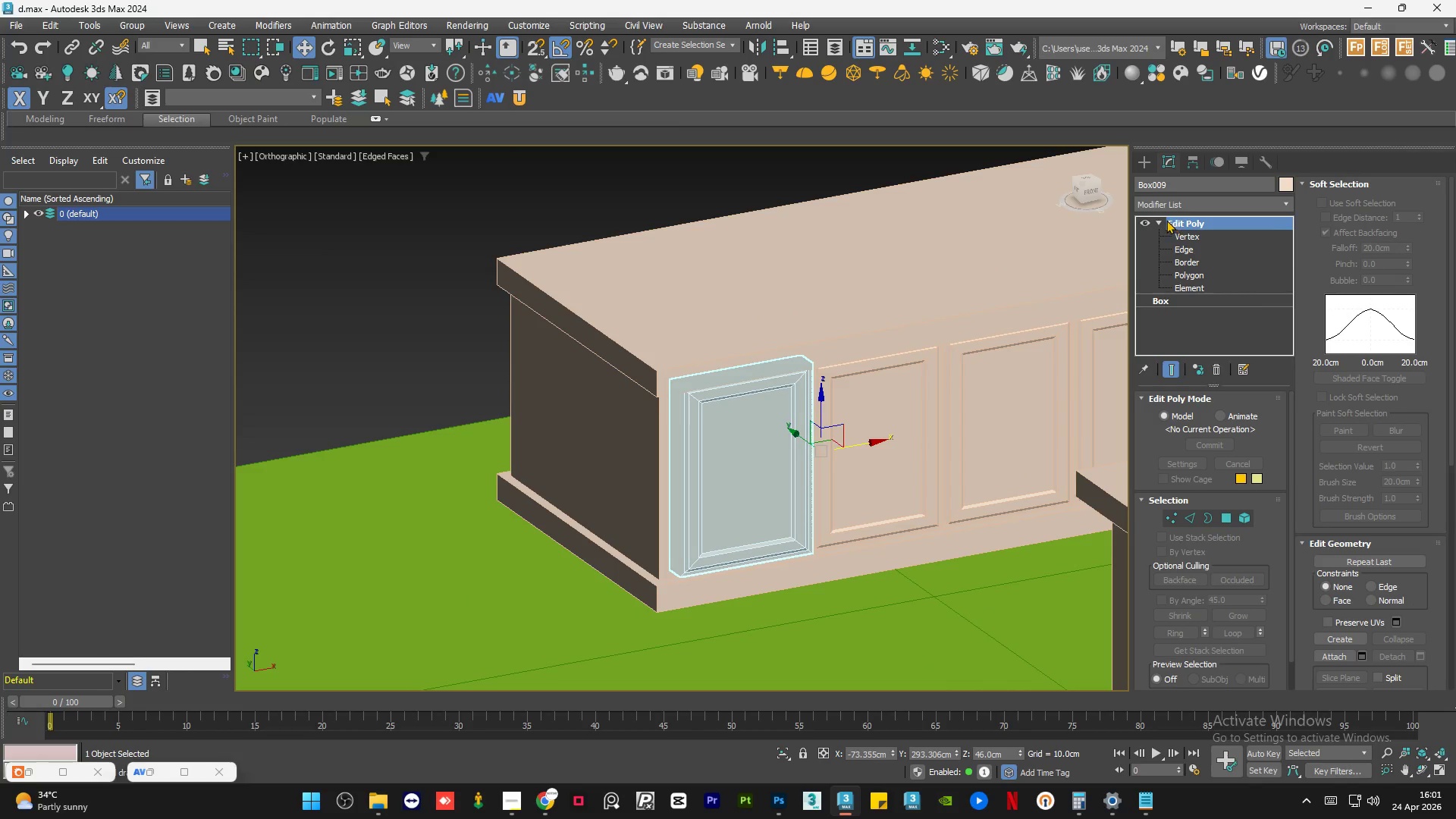 
left_click([1159, 221])
 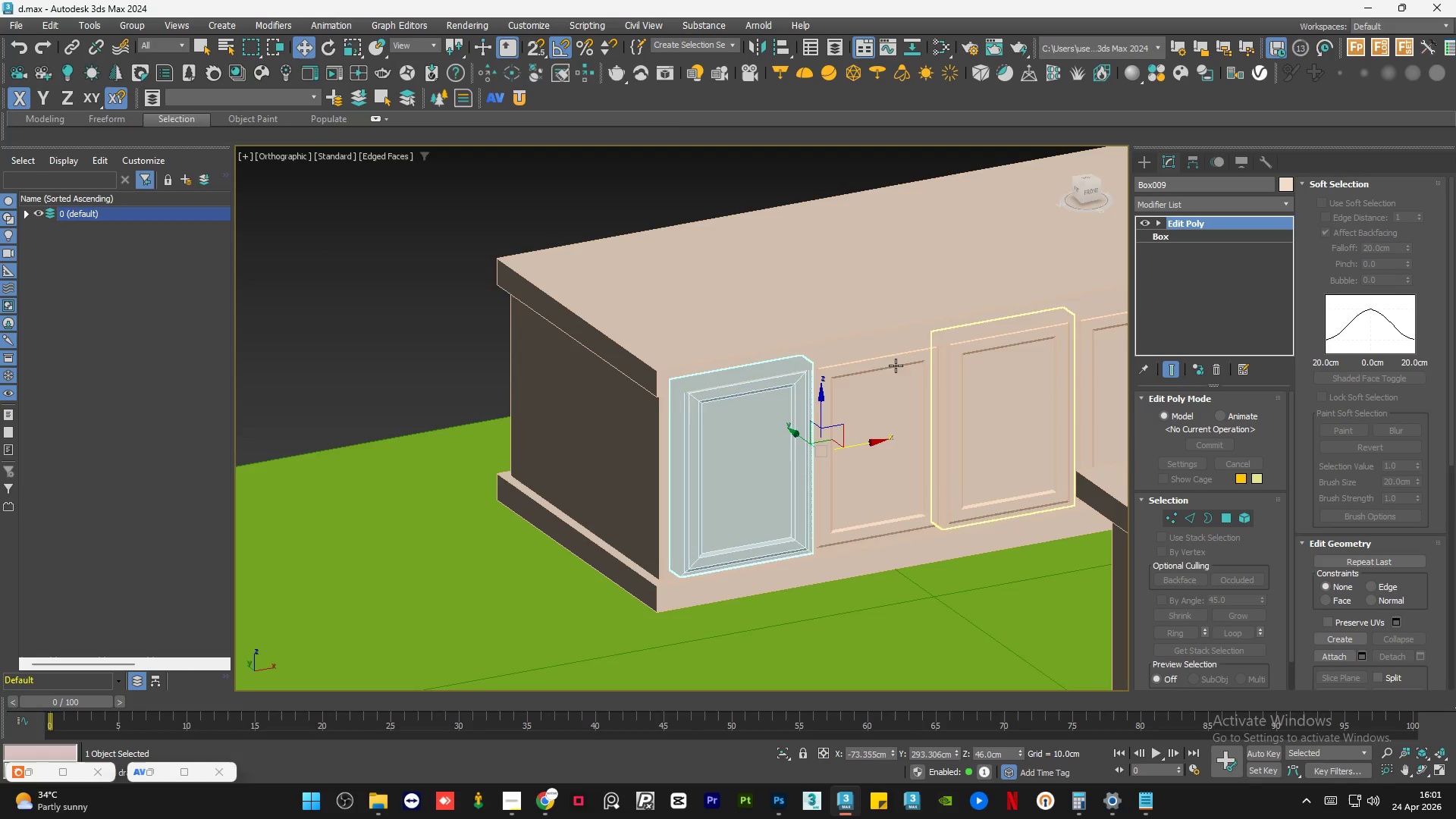 
scroll: coordinate [687, 426], scroll_direction: down, amount: 1.0
 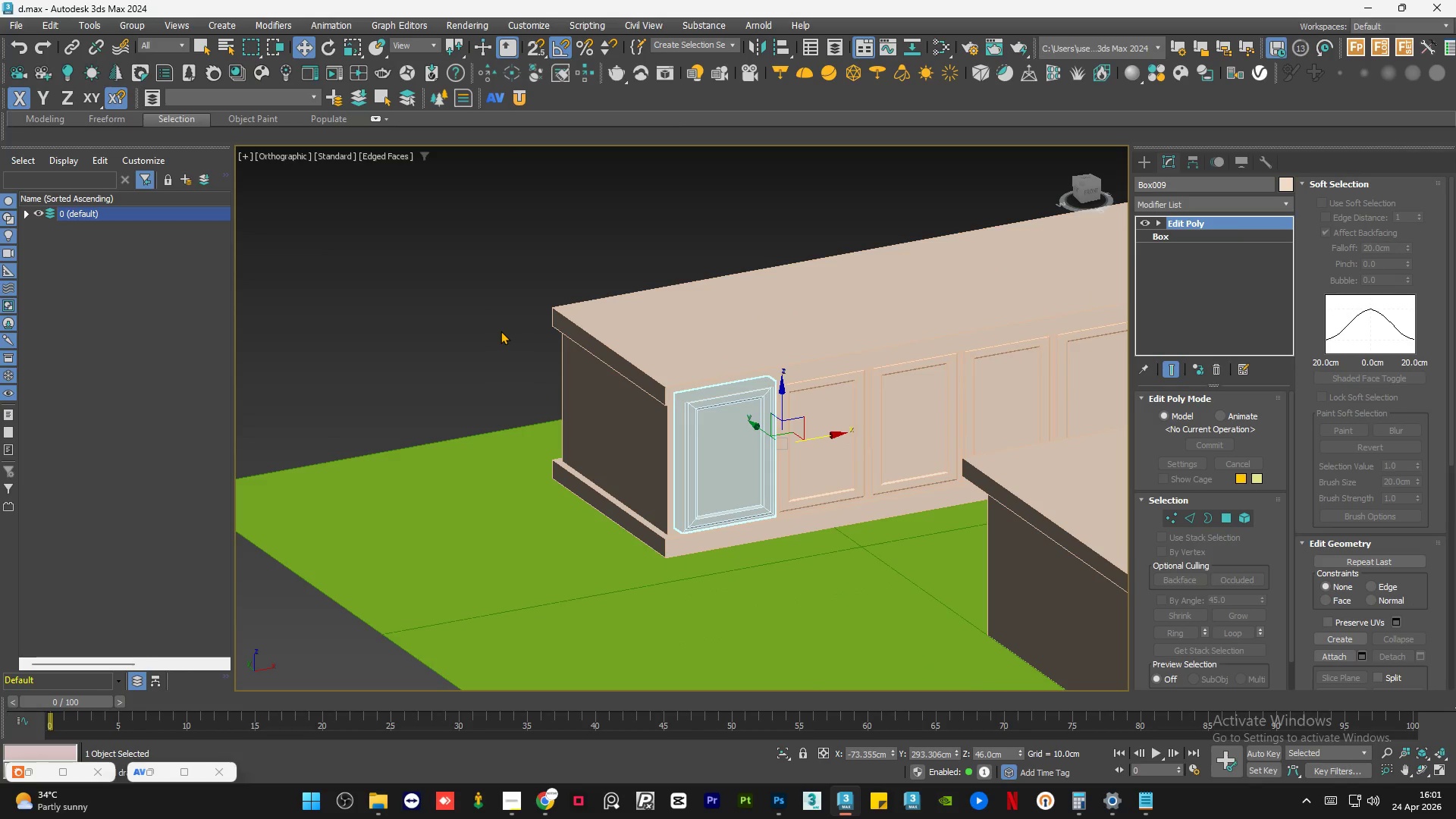 
double_click([500, 331])
 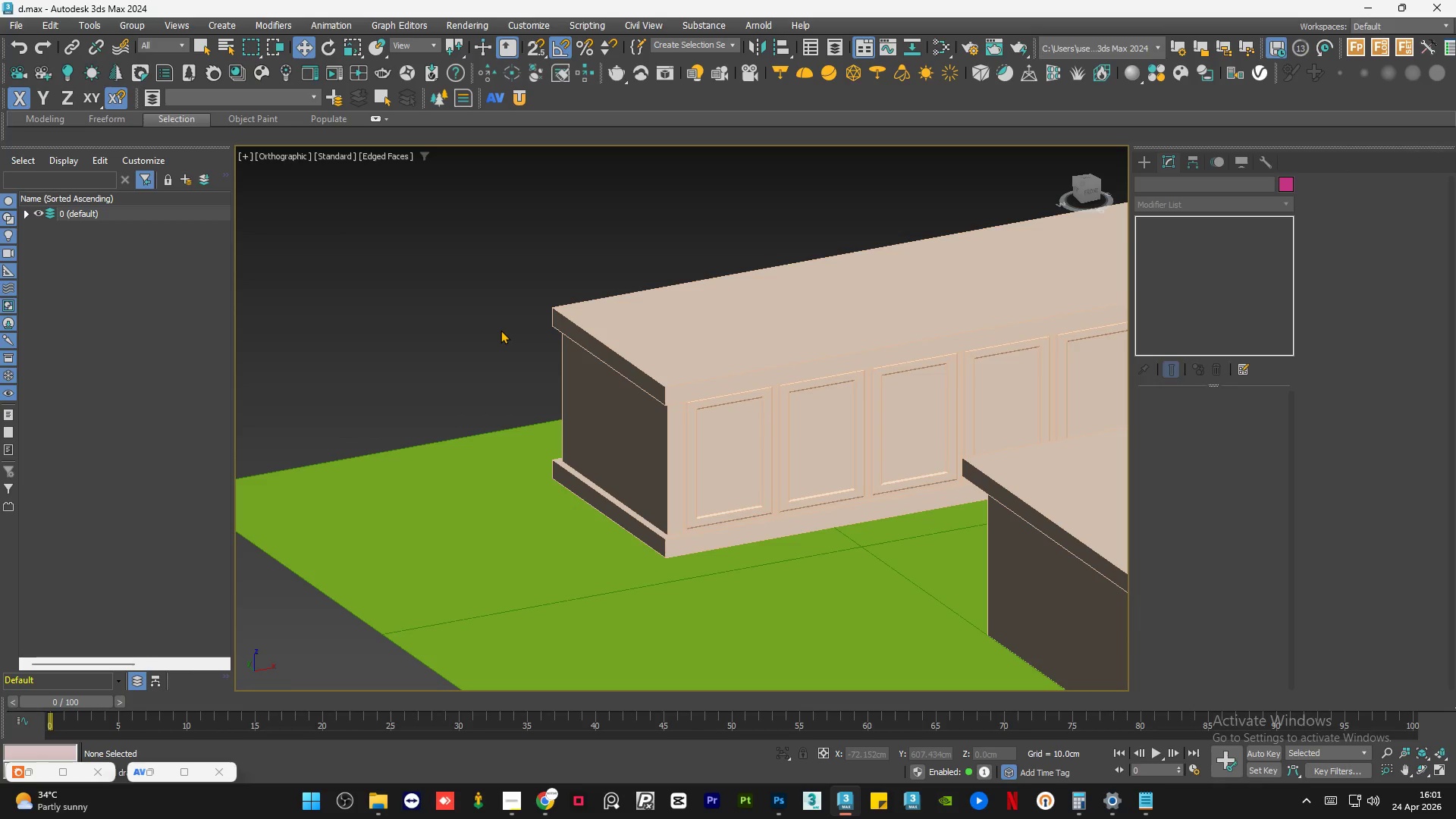 
left_click([500, 330])
 